 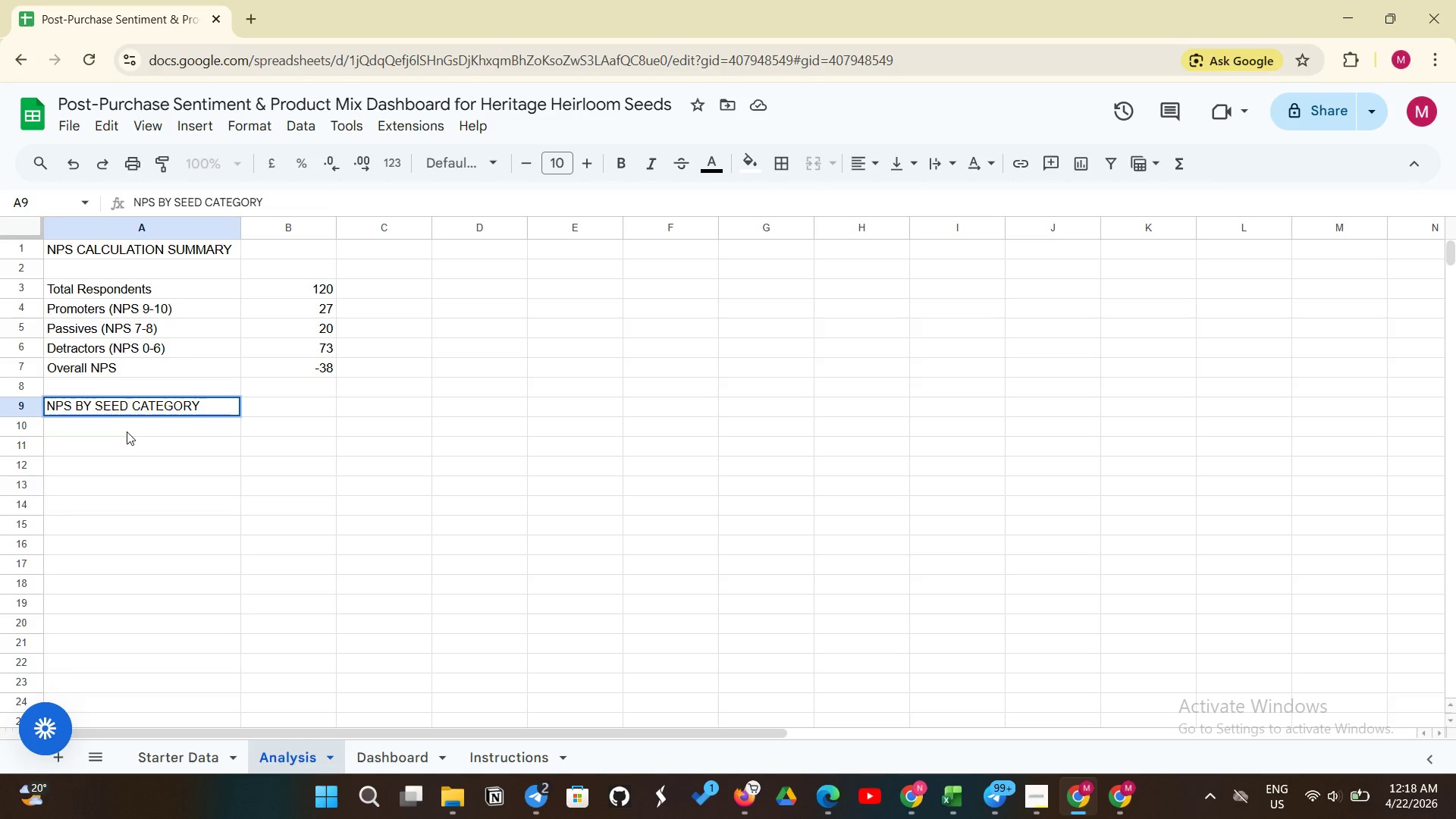 
left_click([130, 425])
 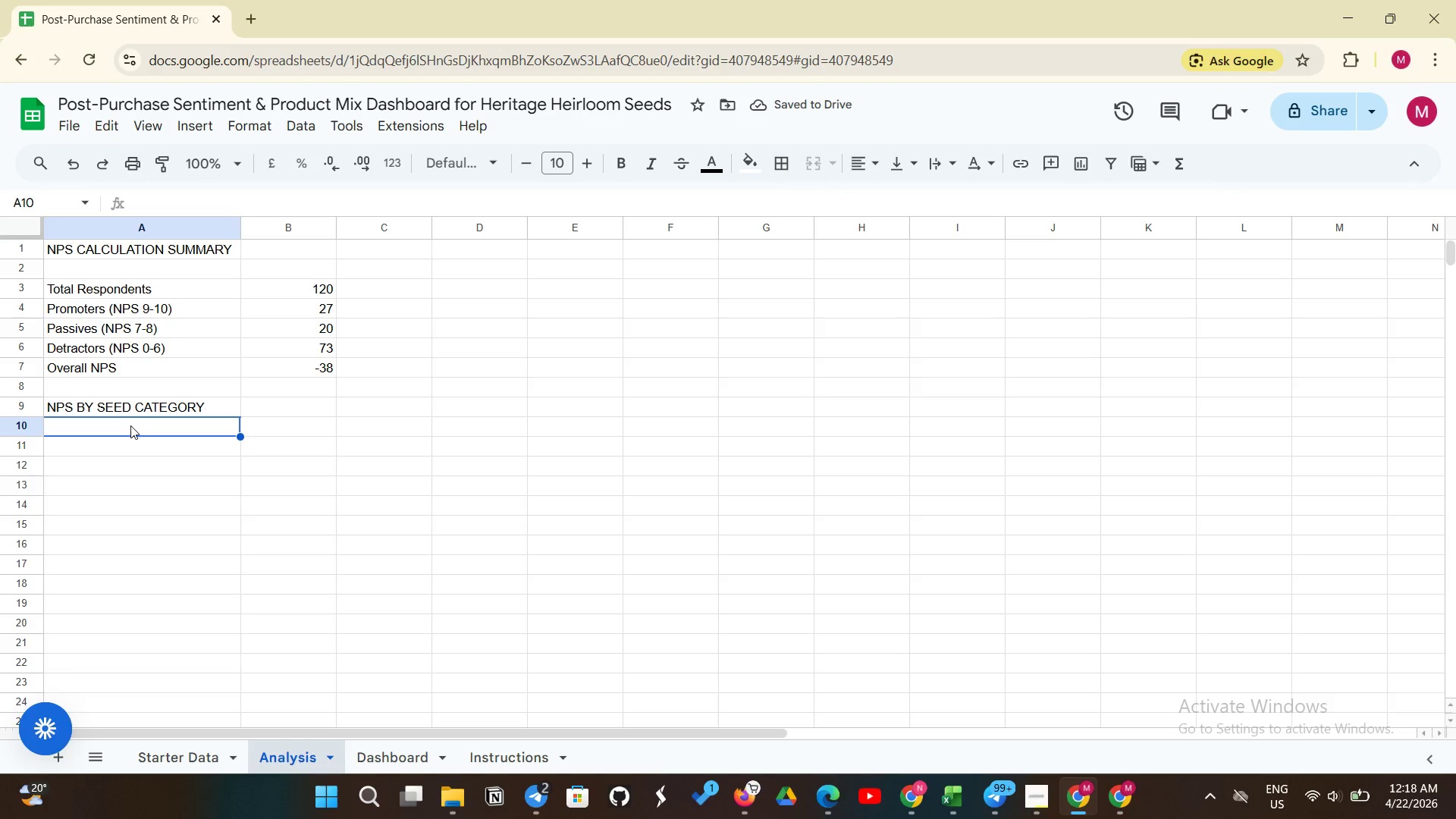 
type(Seed Category )
 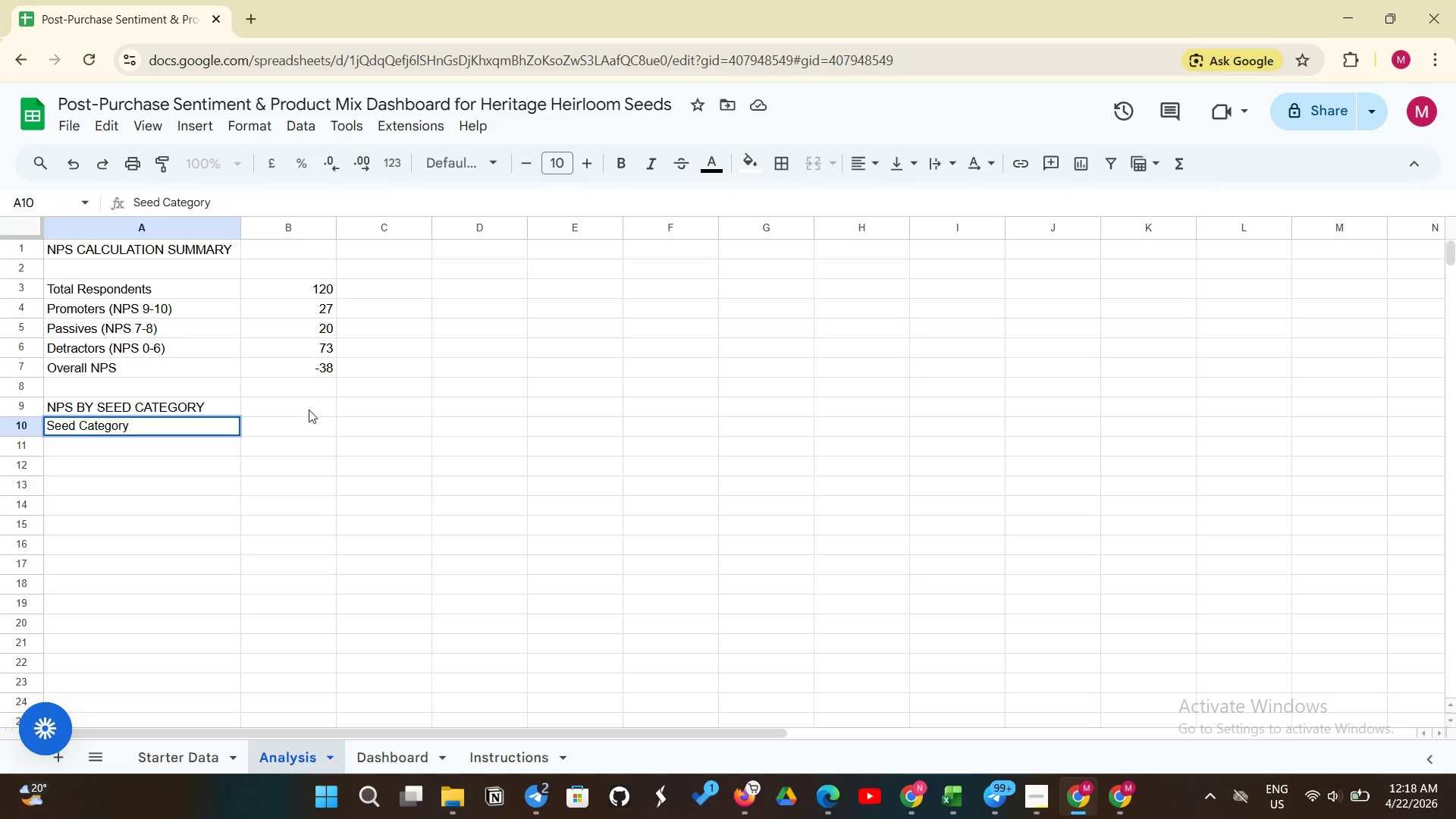 
left_click([294, 422])
 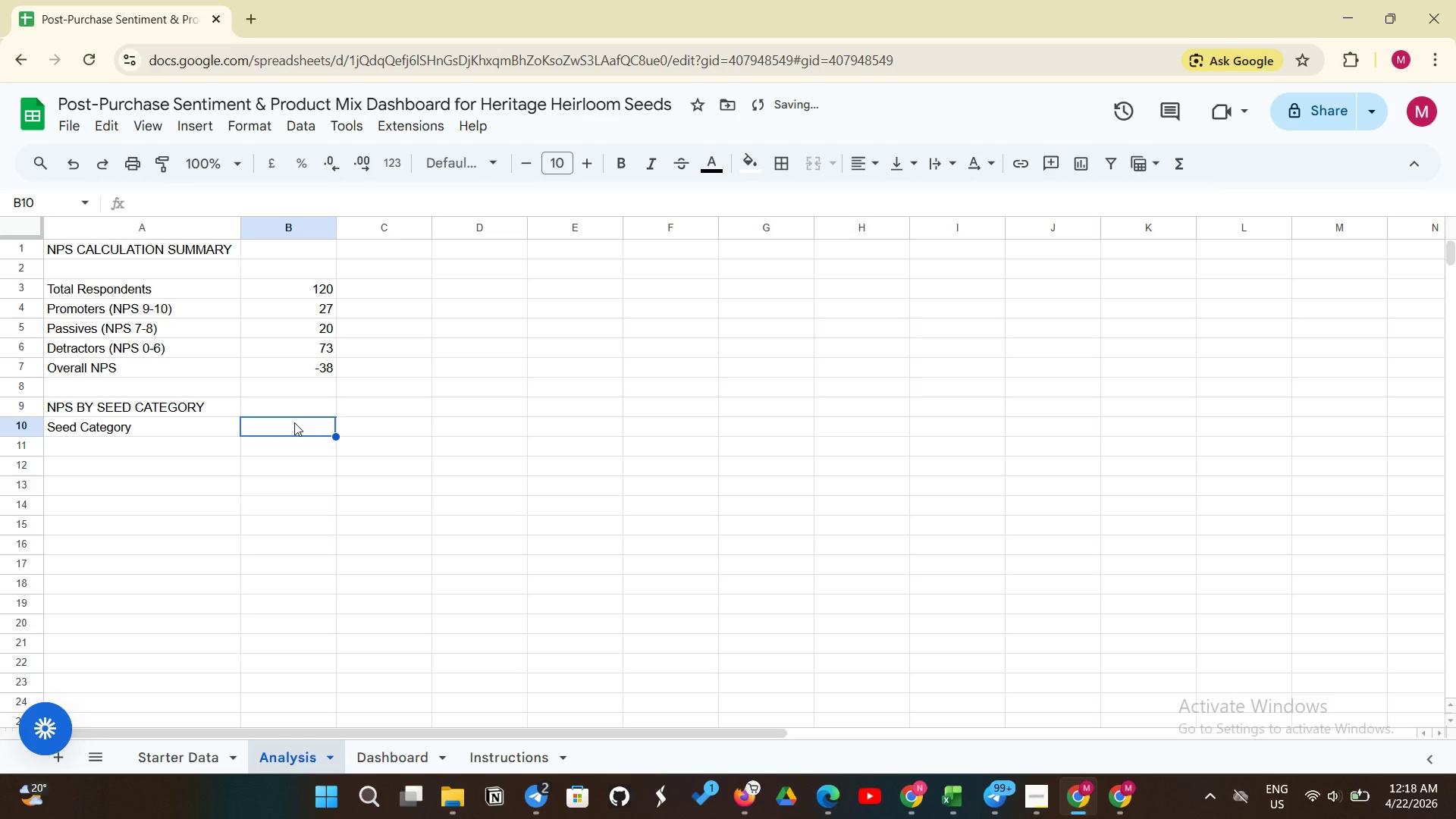 
type(Prom)
 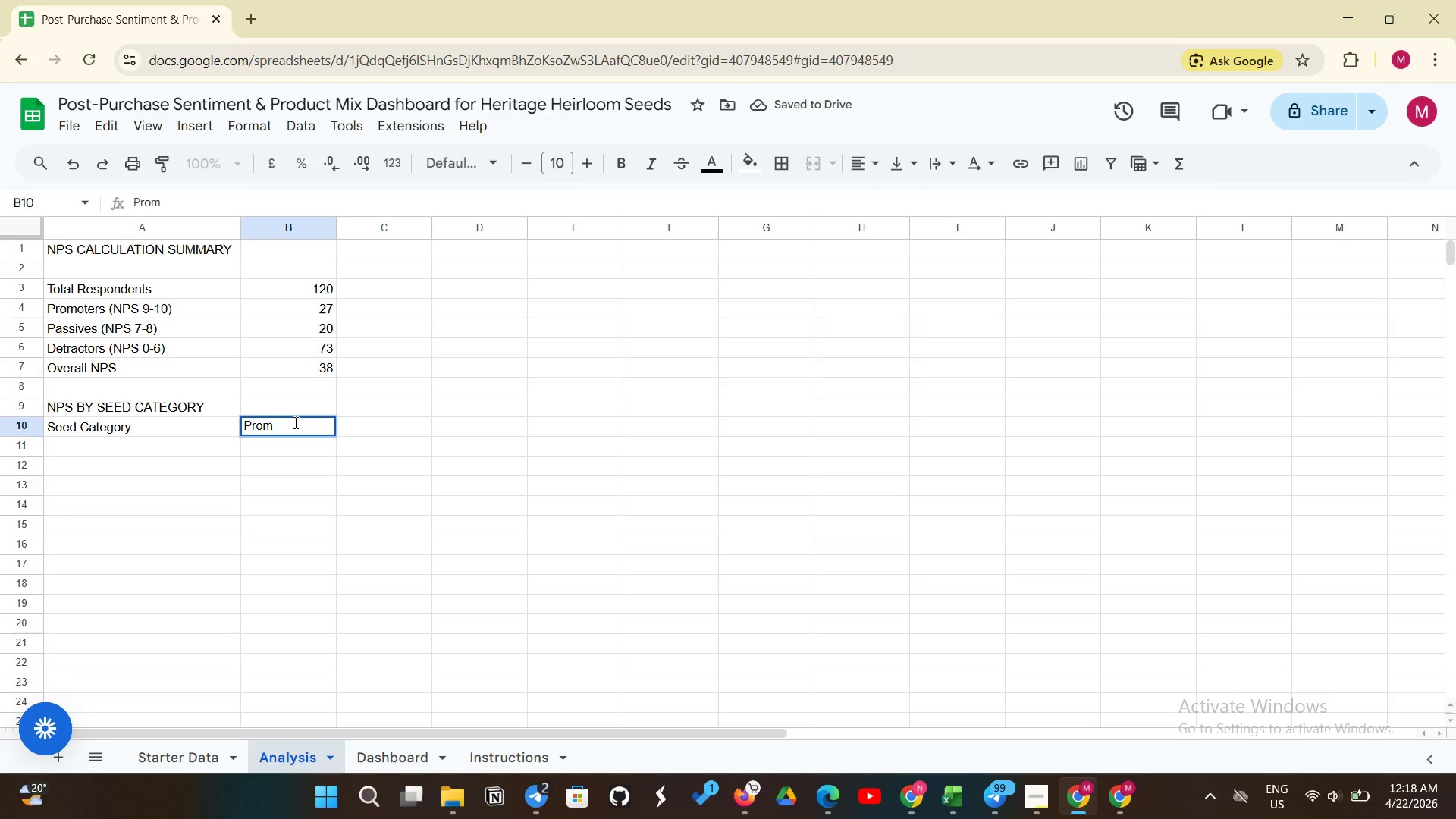 
type(oters)
 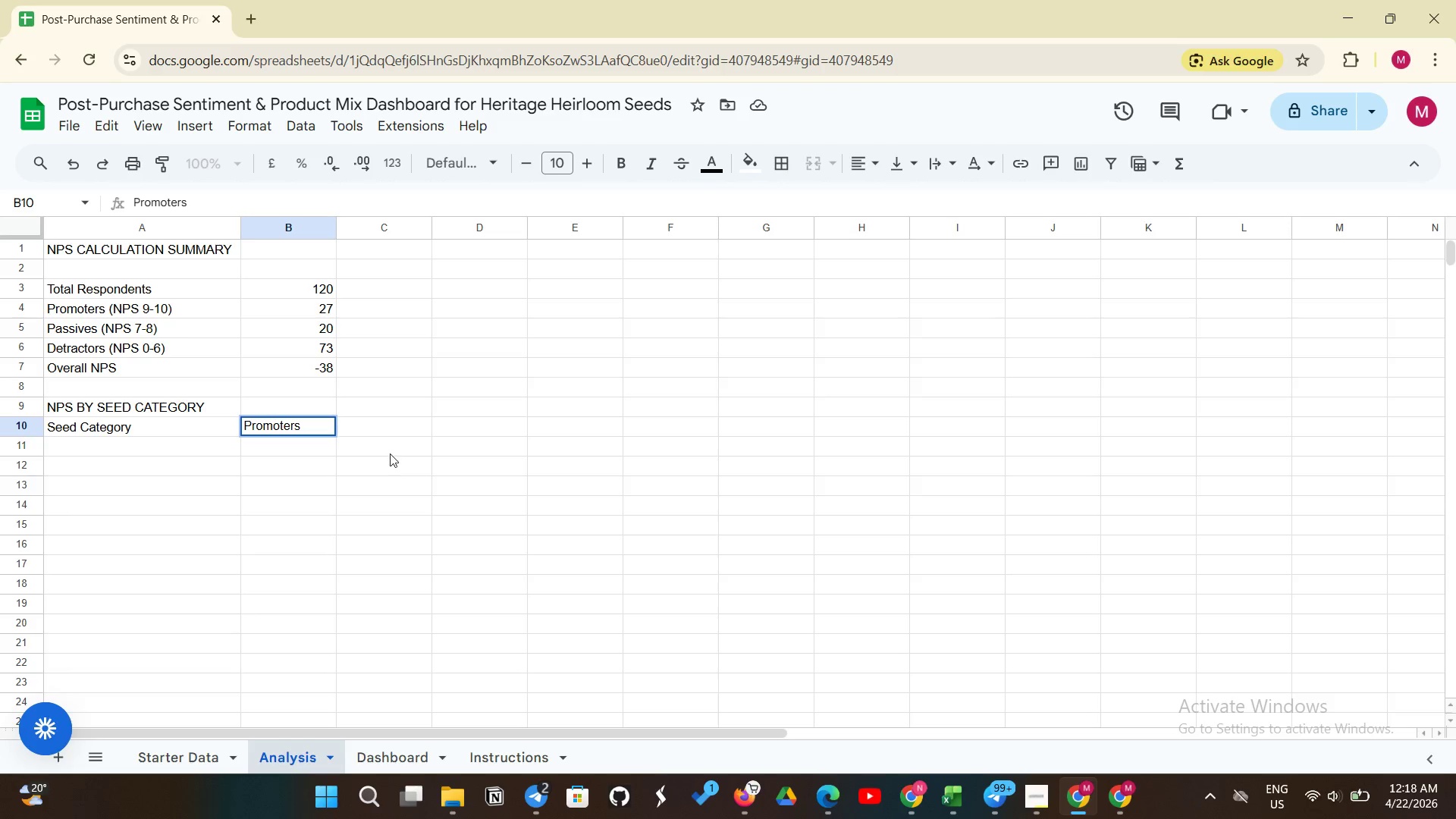 
left_click([381, 428])
 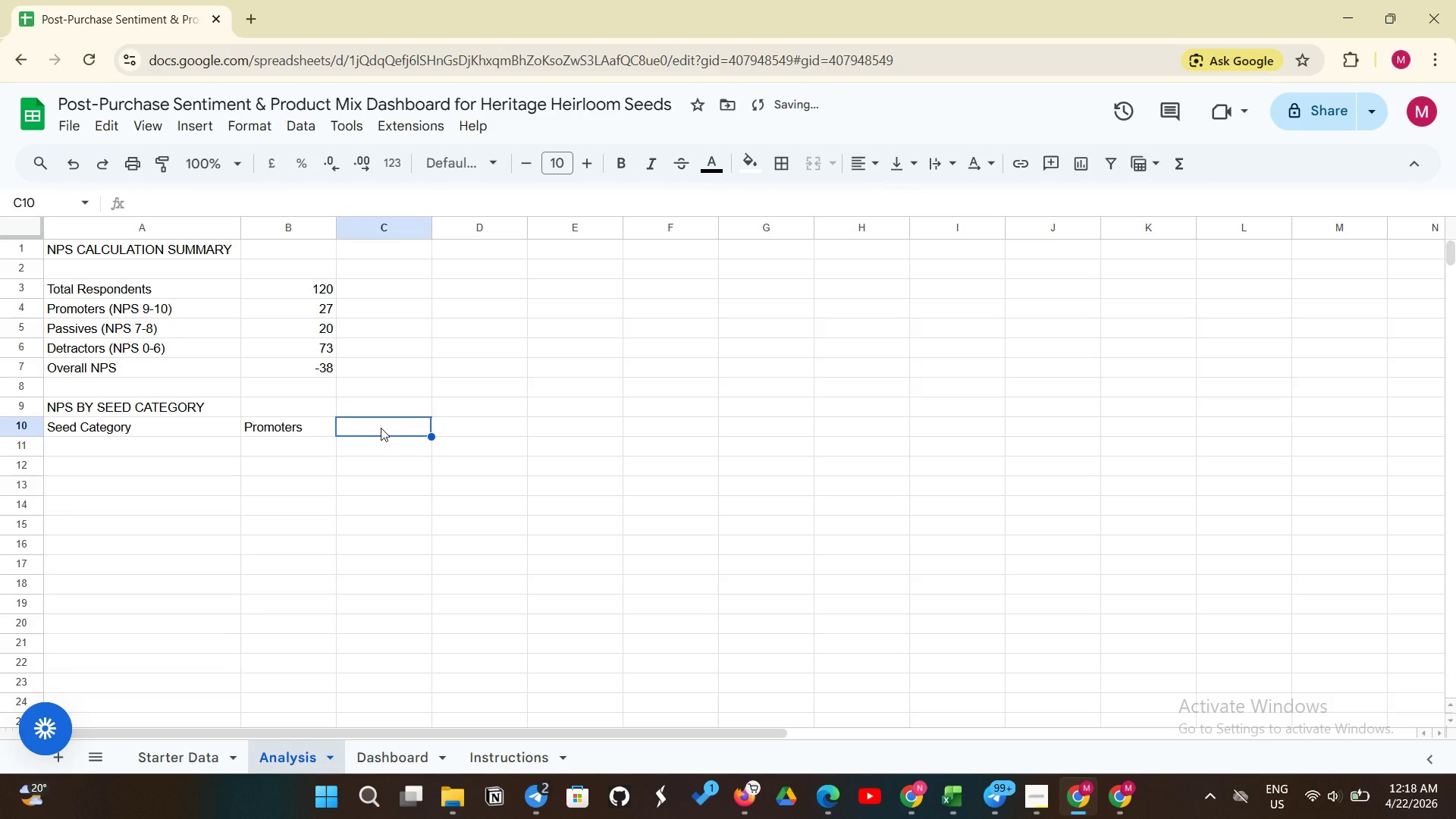 
type(Passi)
 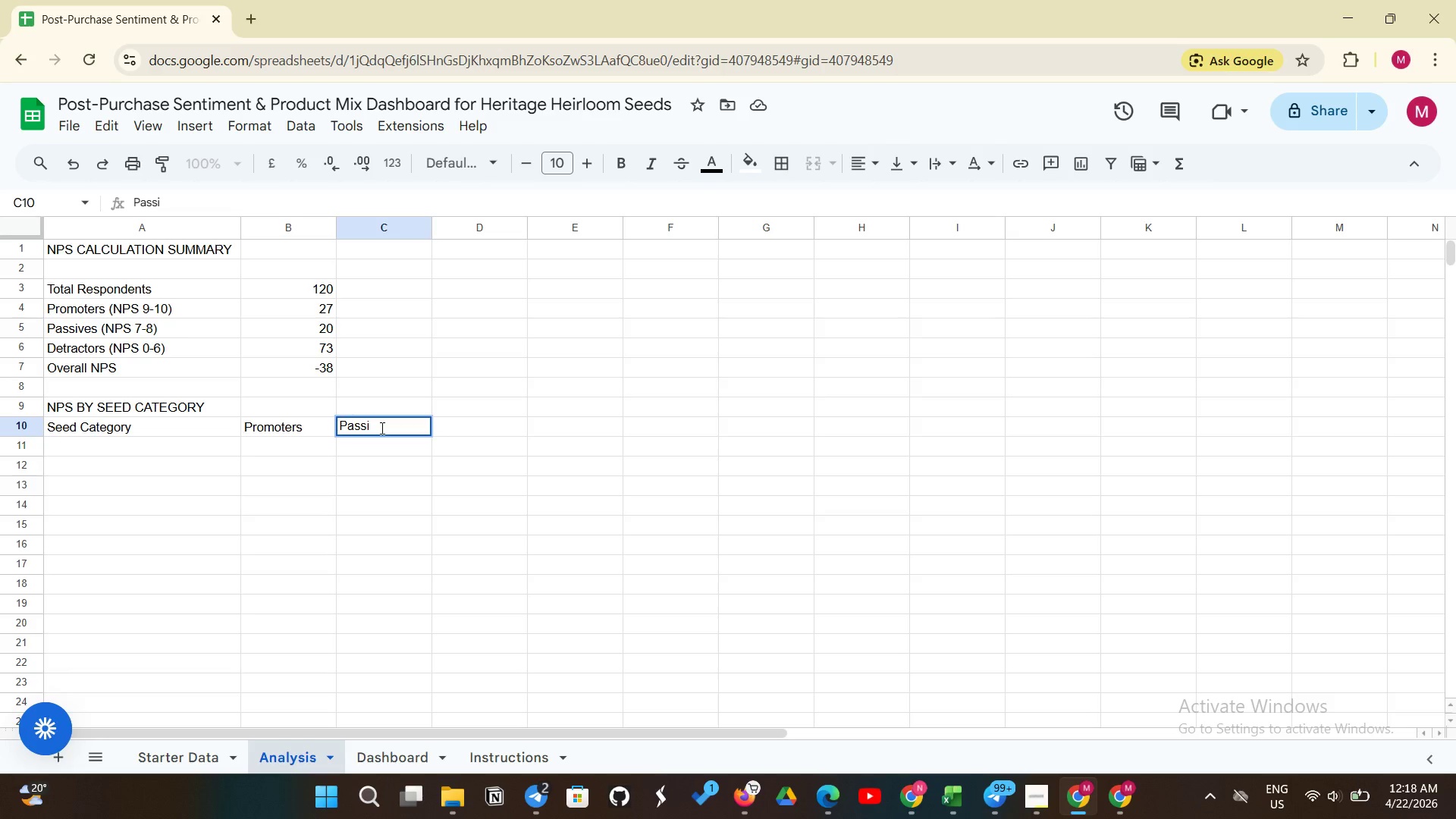 
wait(5.25)
 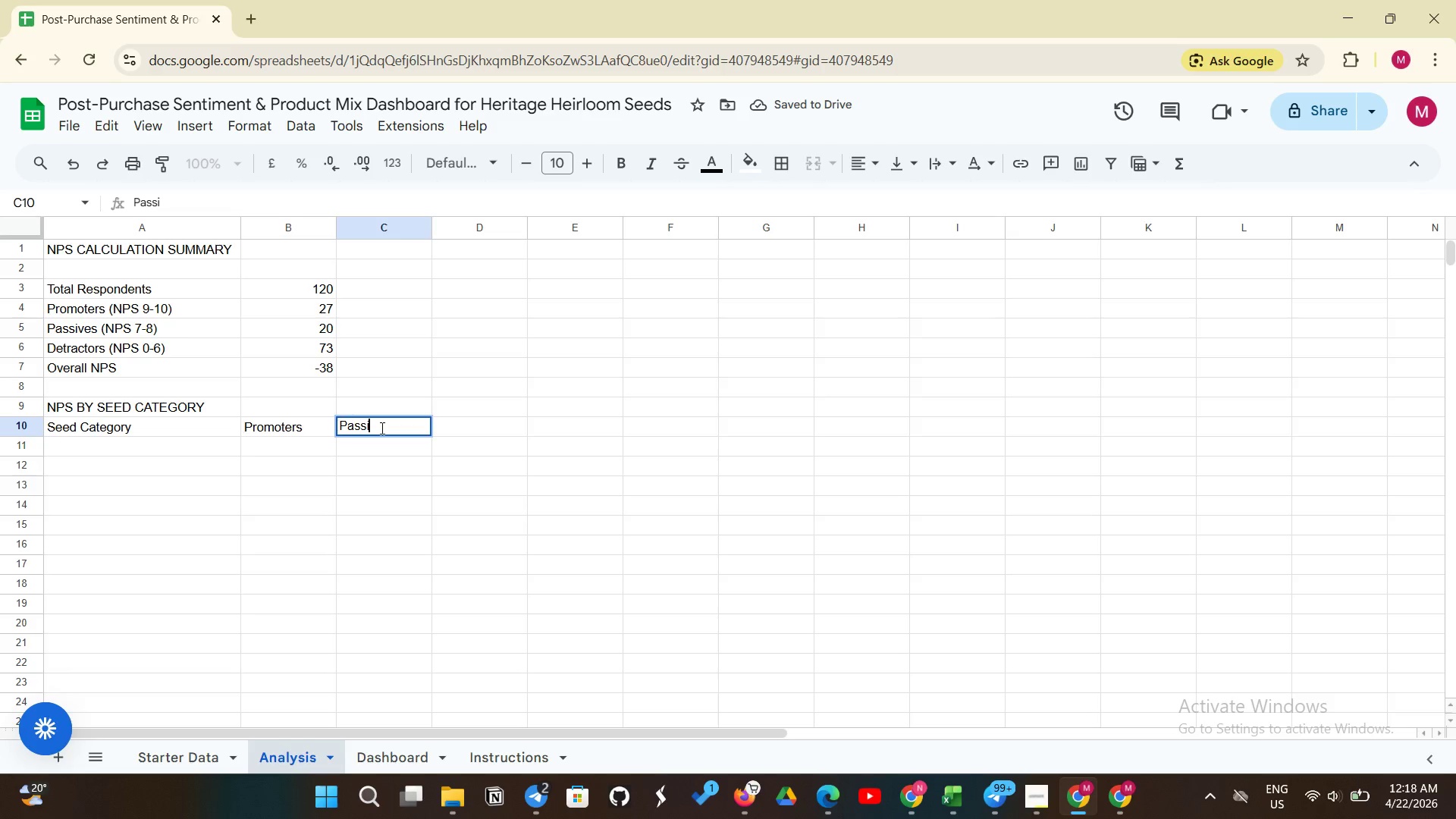 
type(ives)
 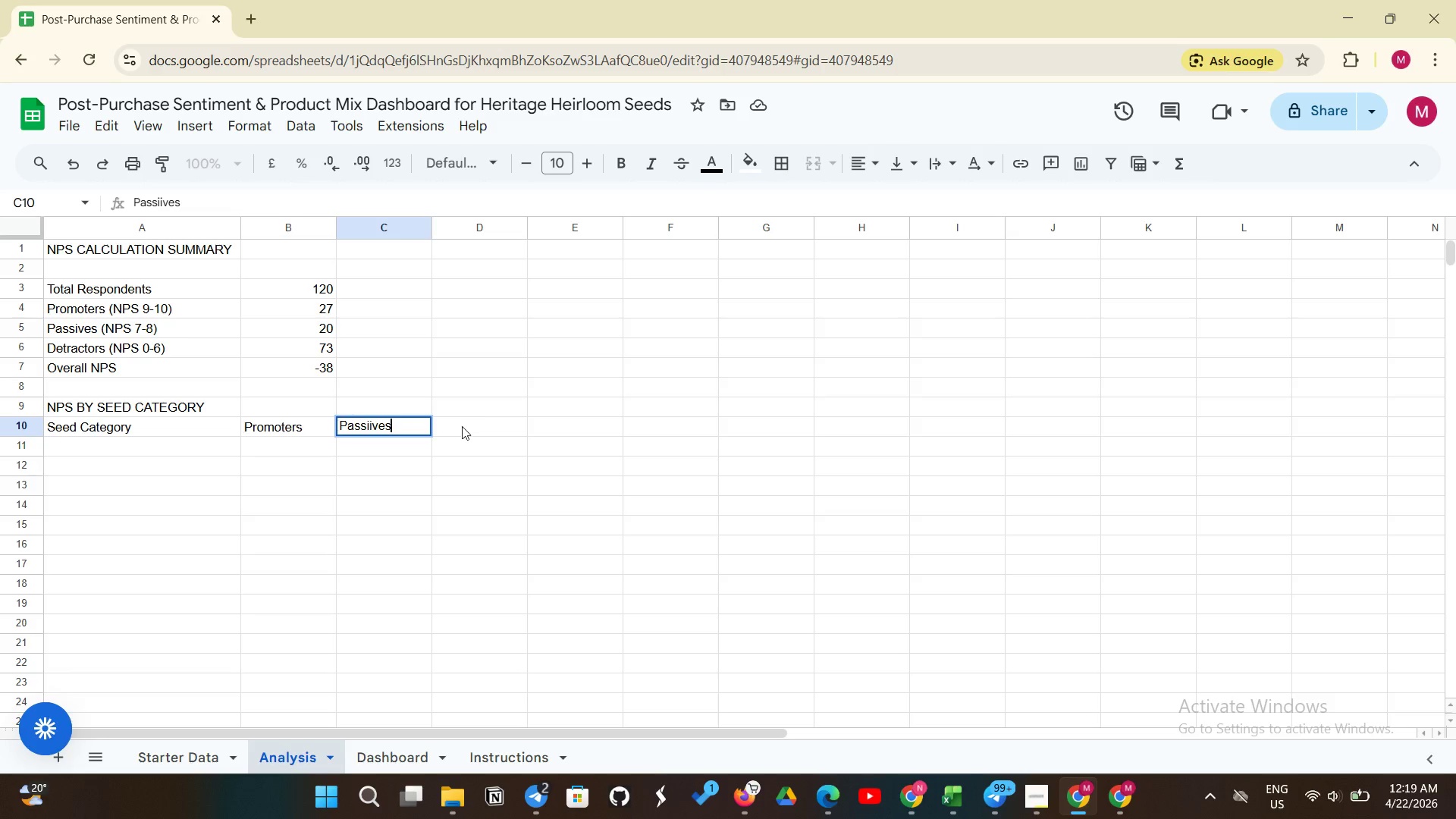 
left_click([462, 426])
 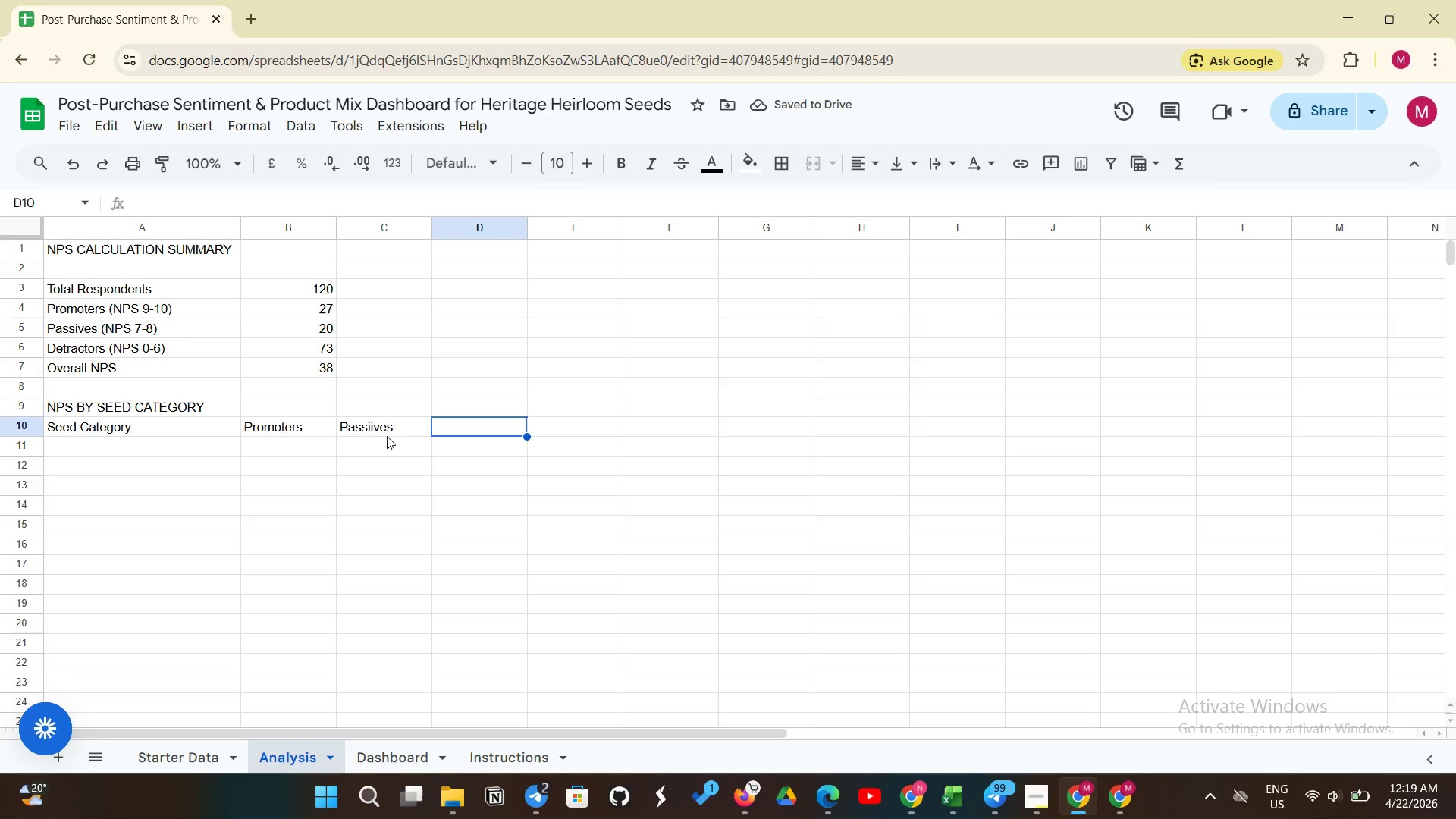 
left_click([401, 425])
 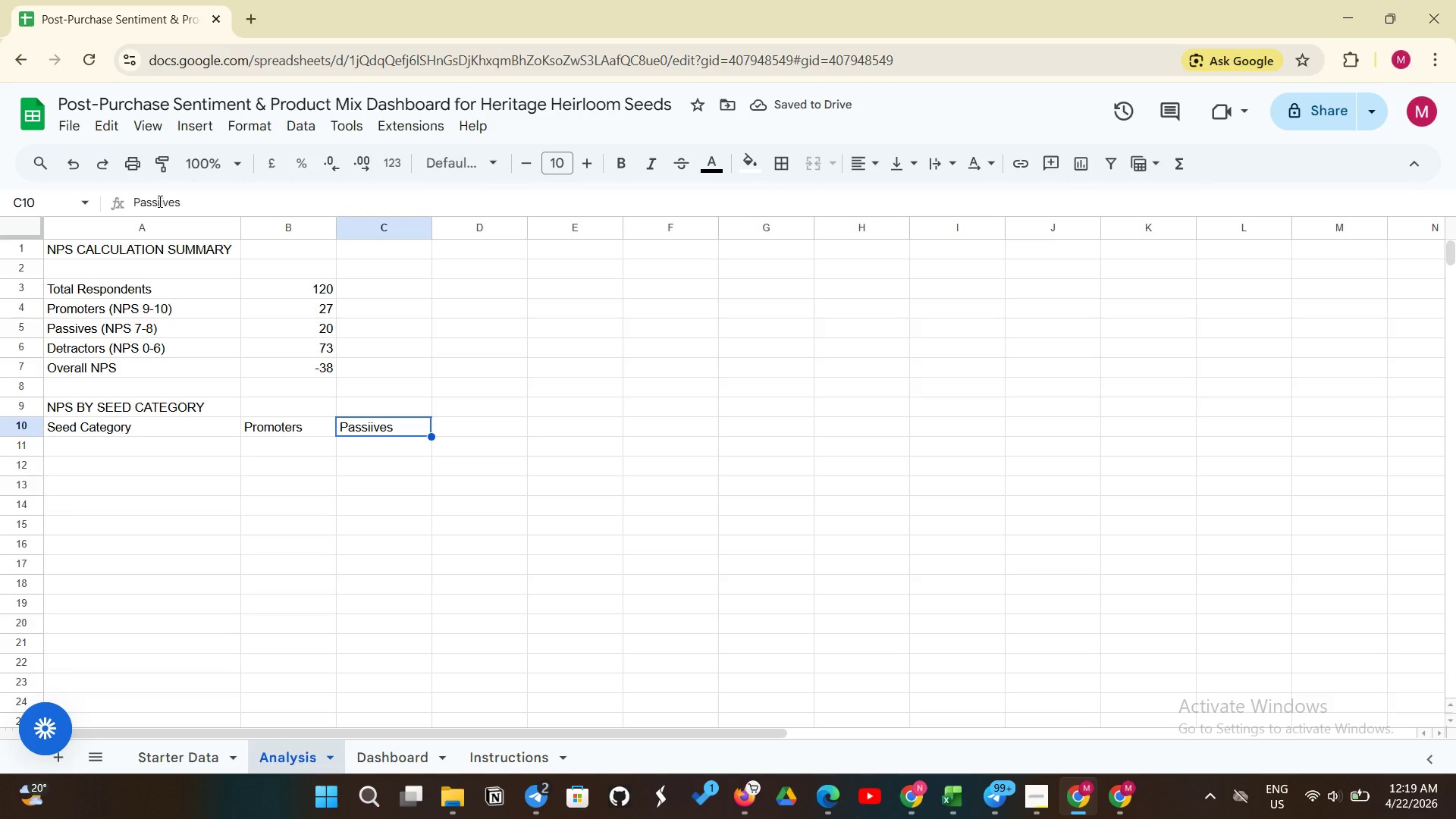 
left_click([158, 201])
 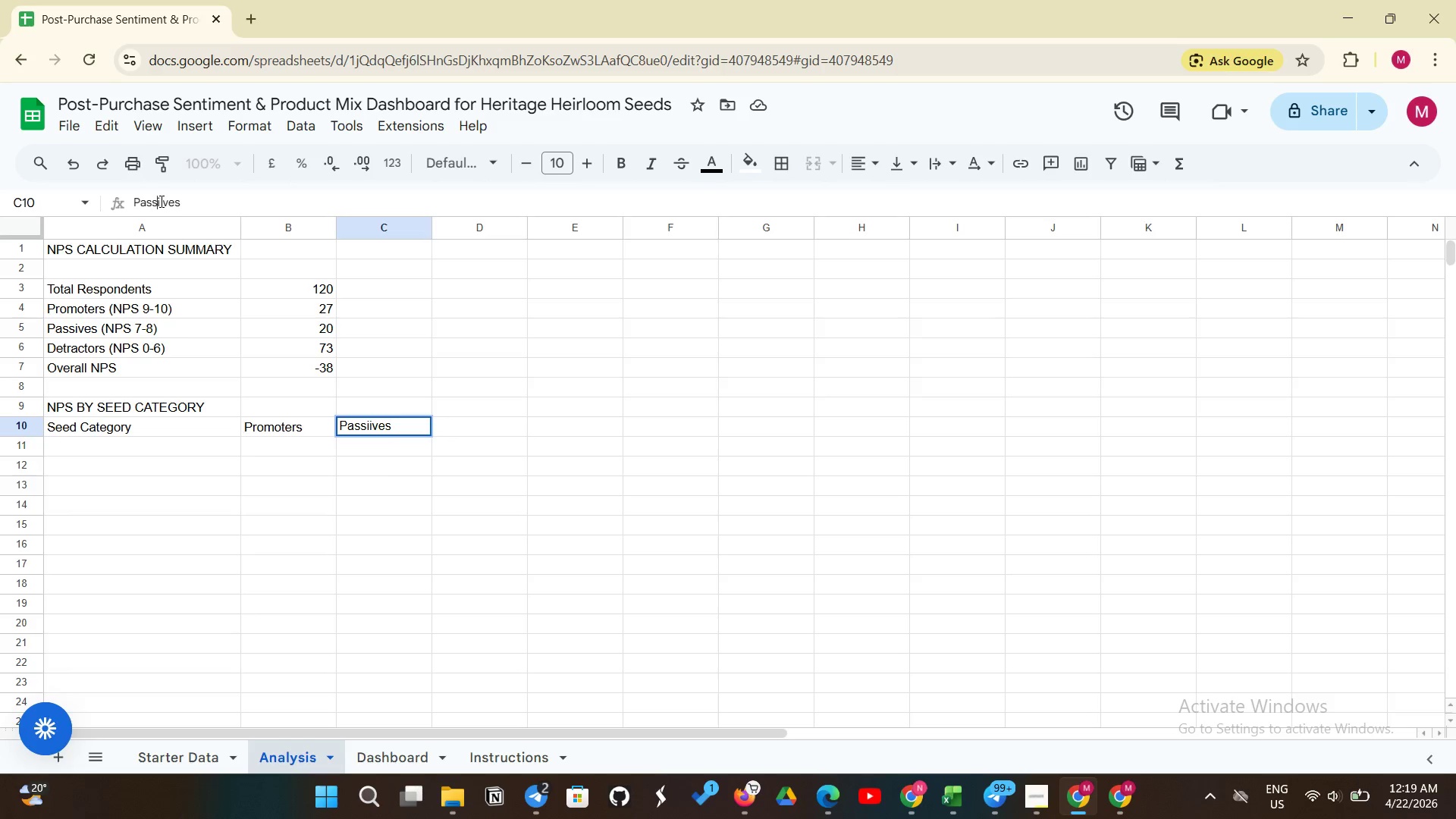 
left_click([160, 201])
 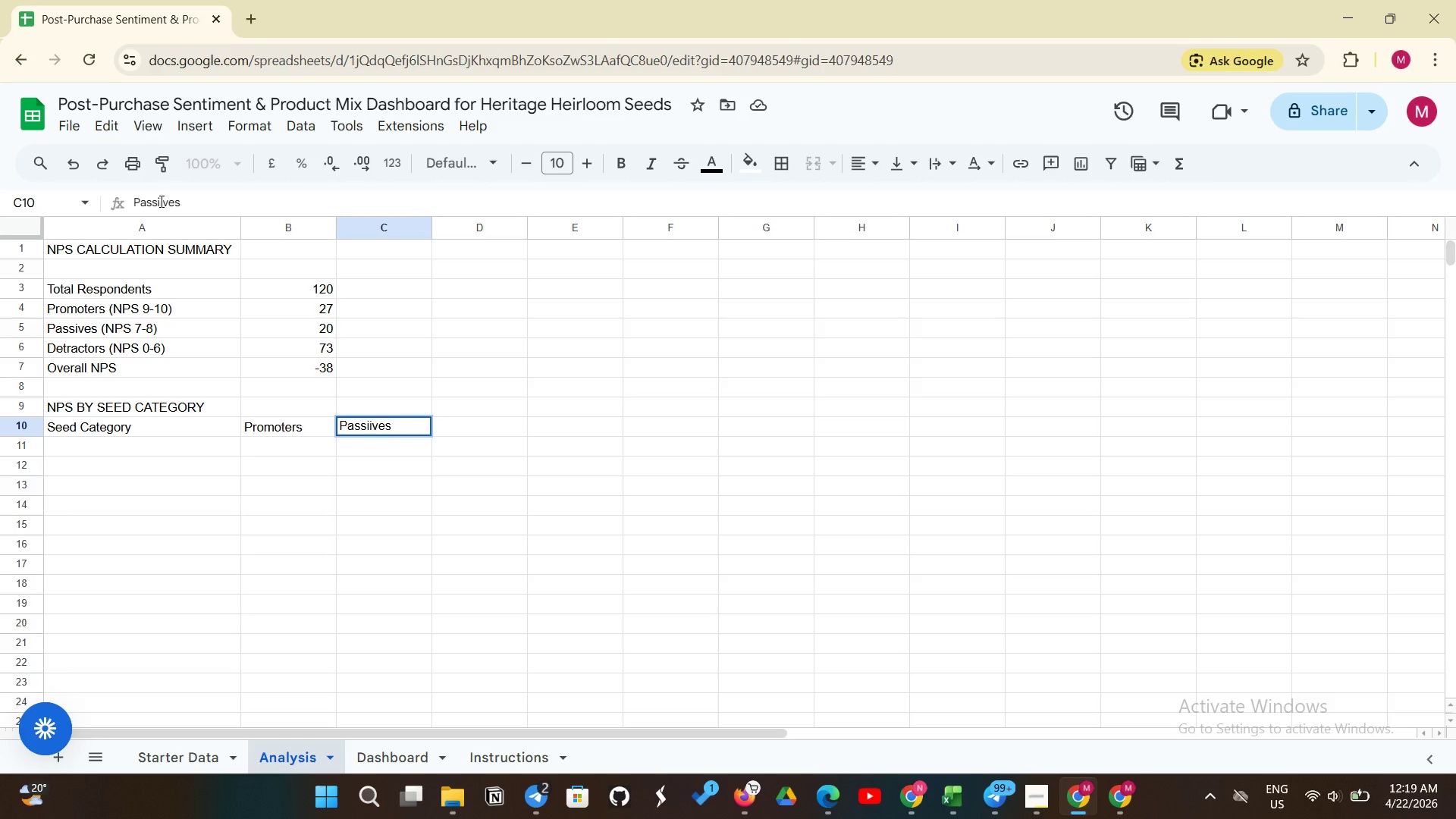 
key(Backspace)
 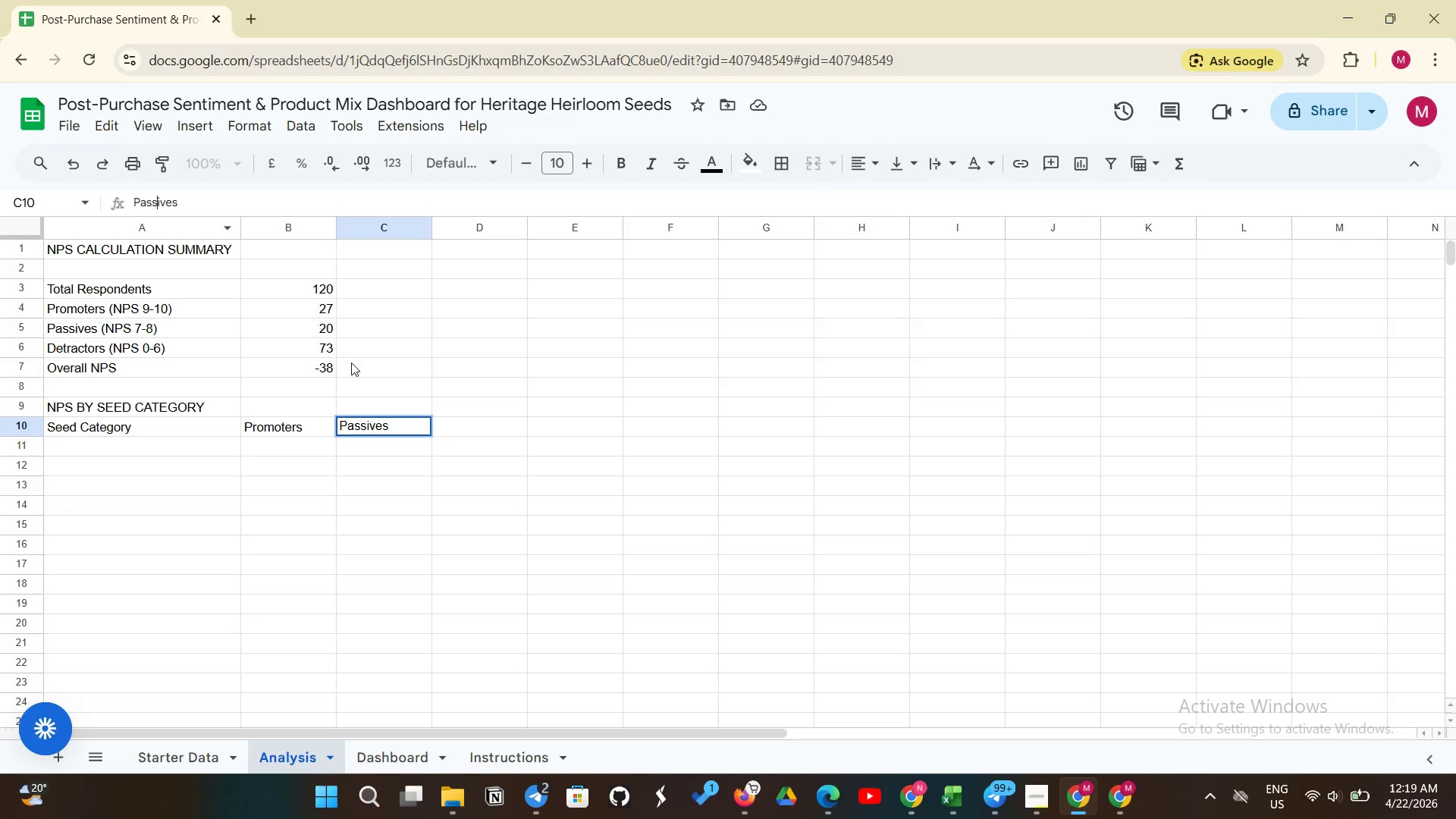 
left_click([406, 419])
 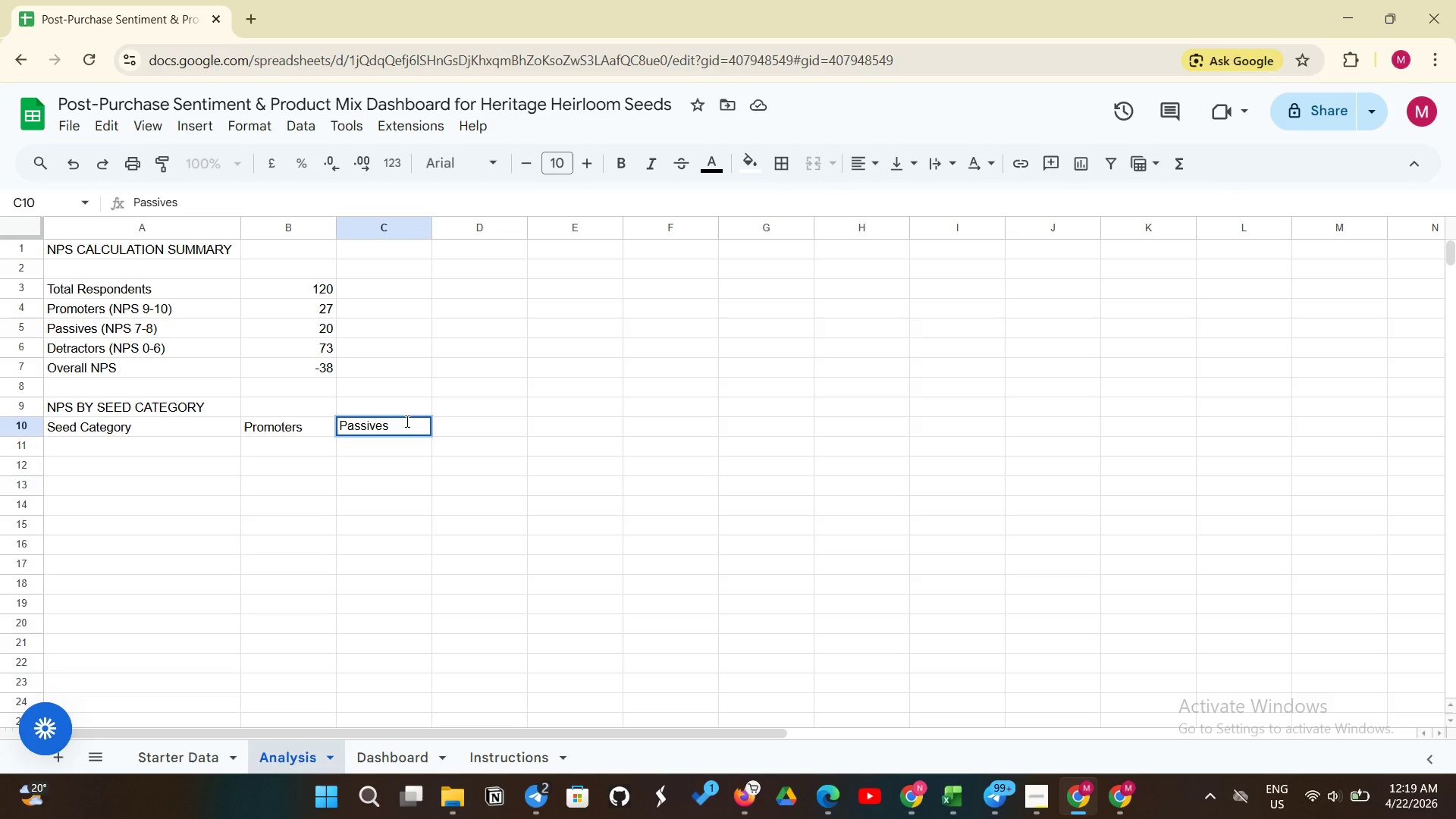 
wait(21.59)
 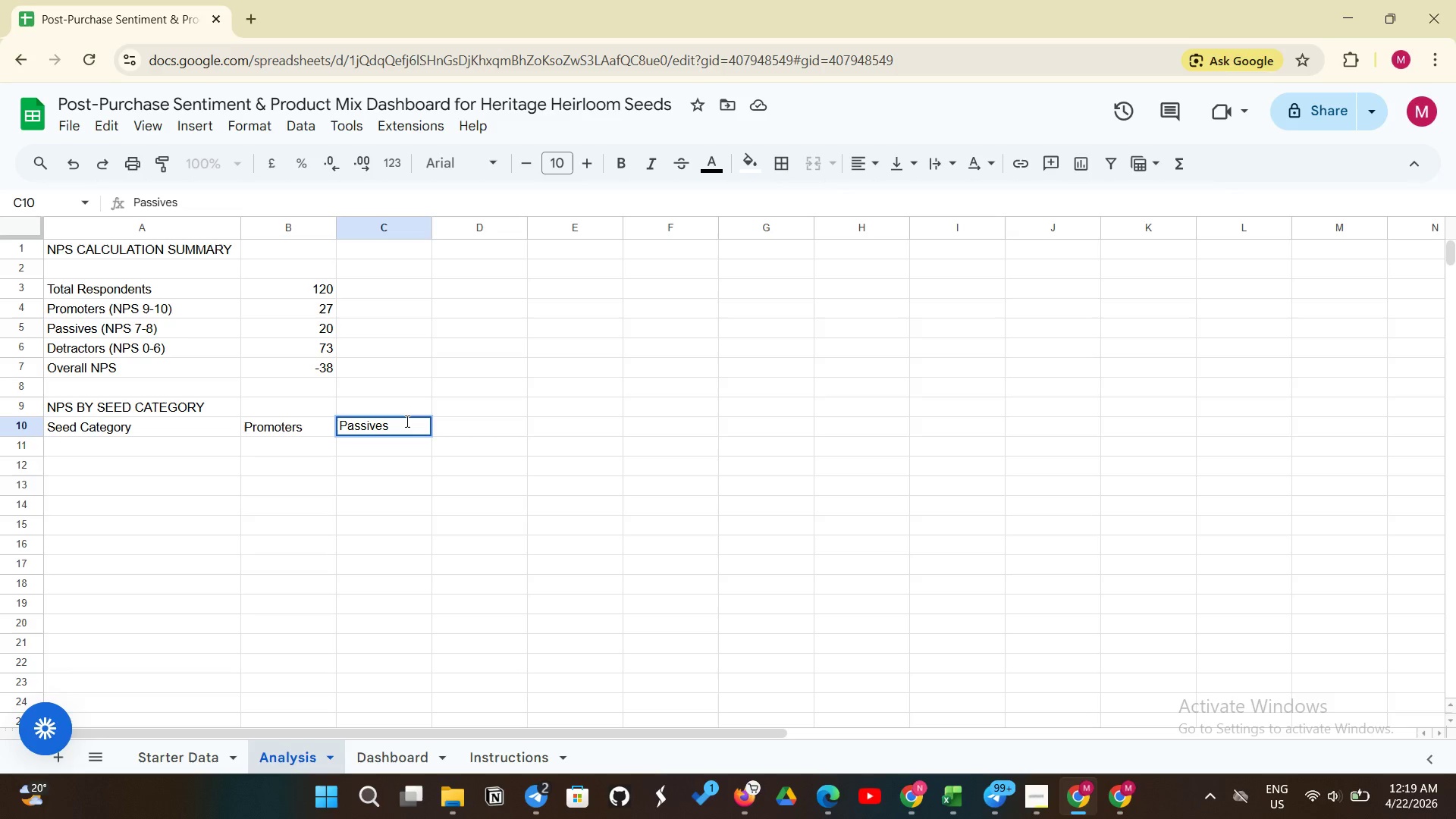 
scroll: coordinate [406, 421], scroll_direction: up, amount: 1.0
 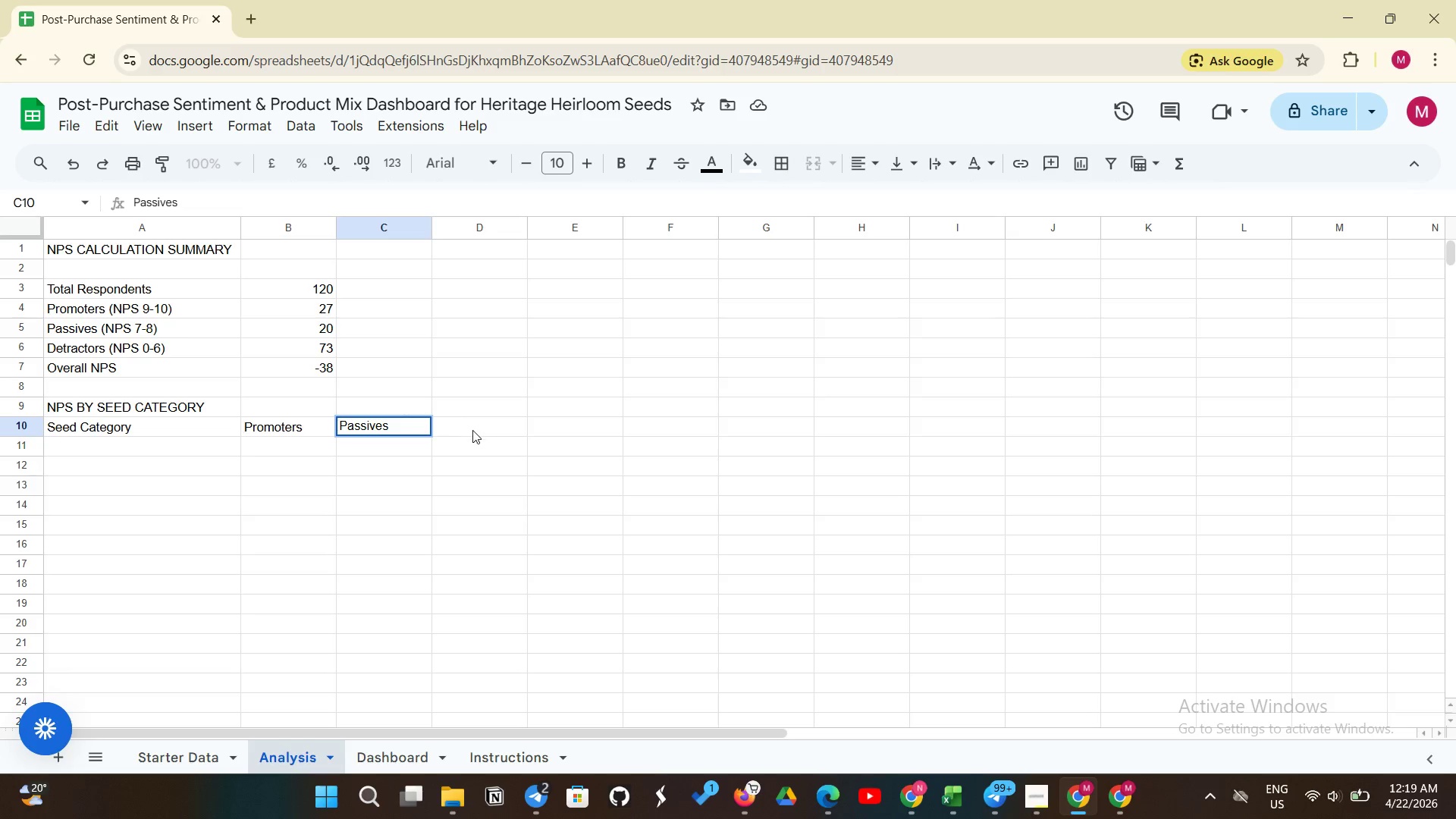 
left_click([472, 430])
 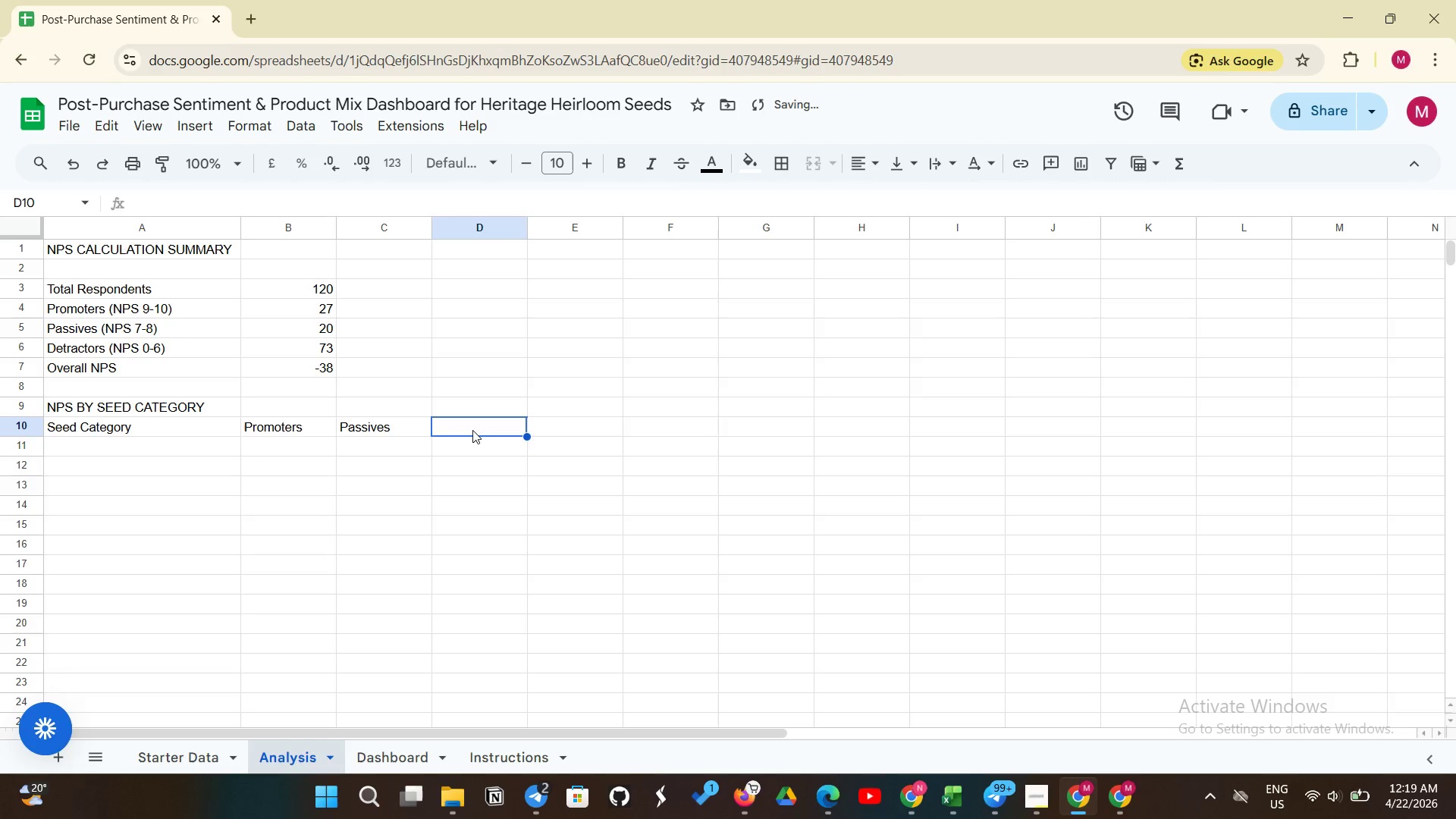 
type(Detractors)
 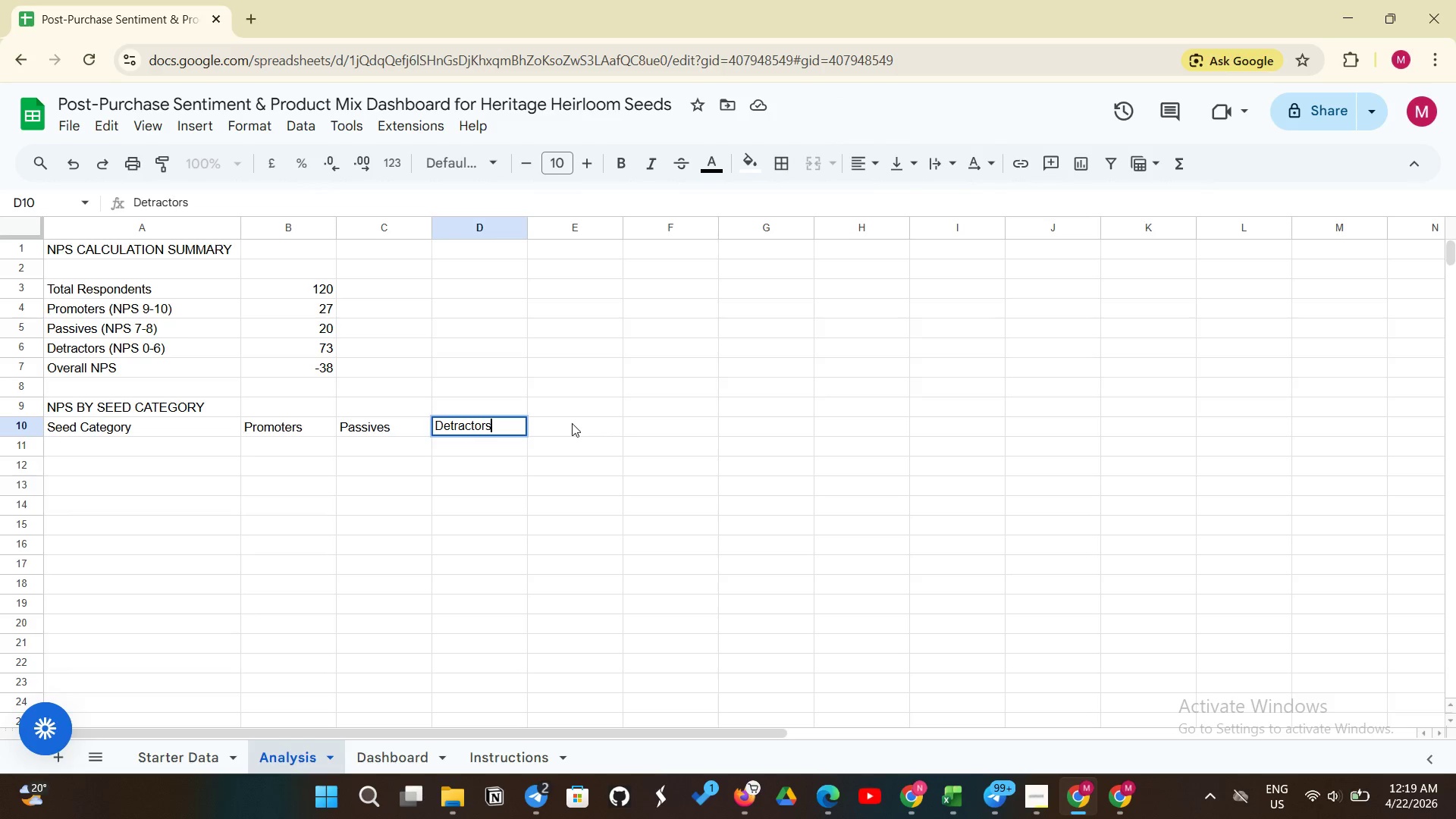 
left_click([572, 423])
 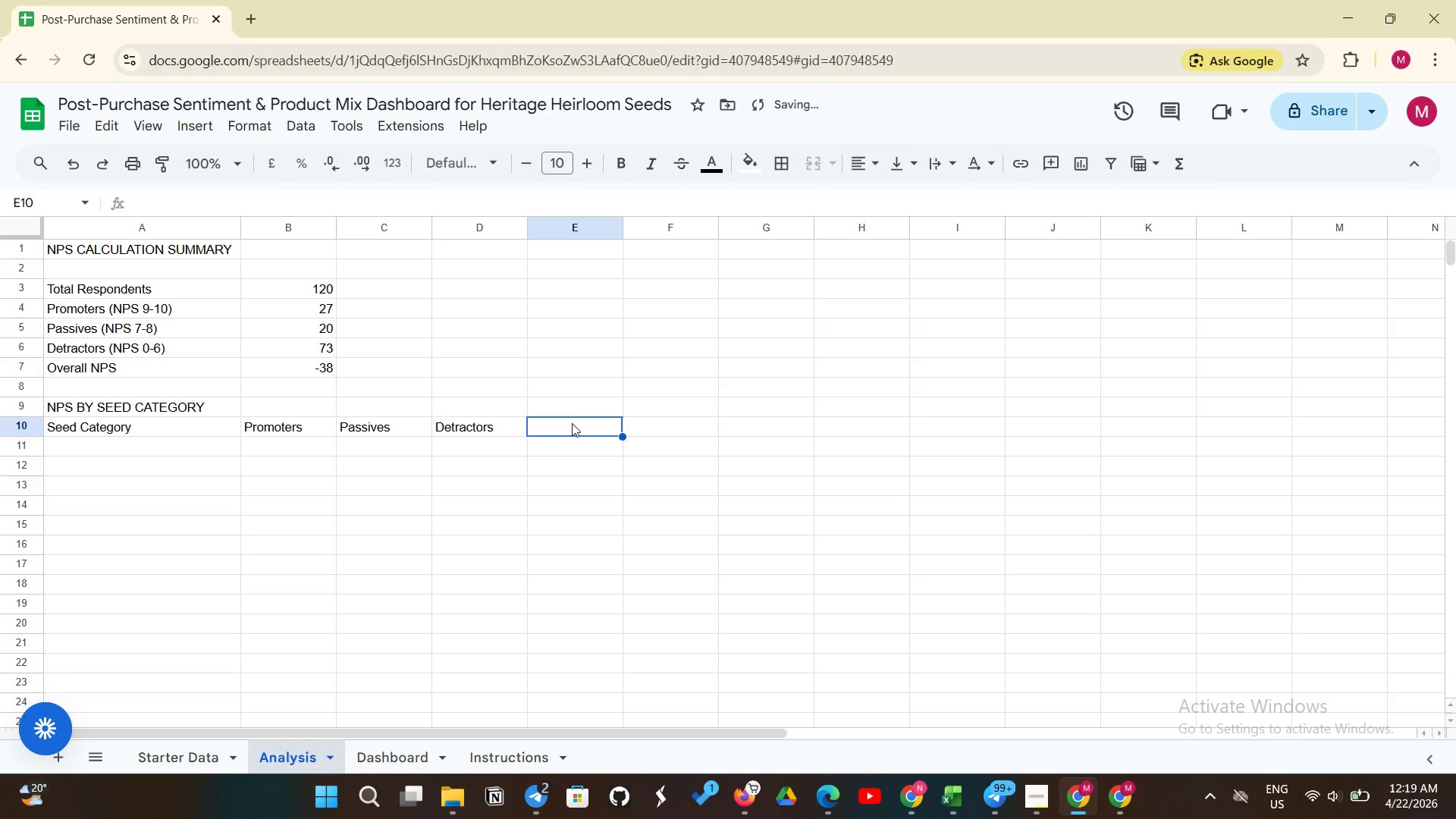 
type(NPS)
 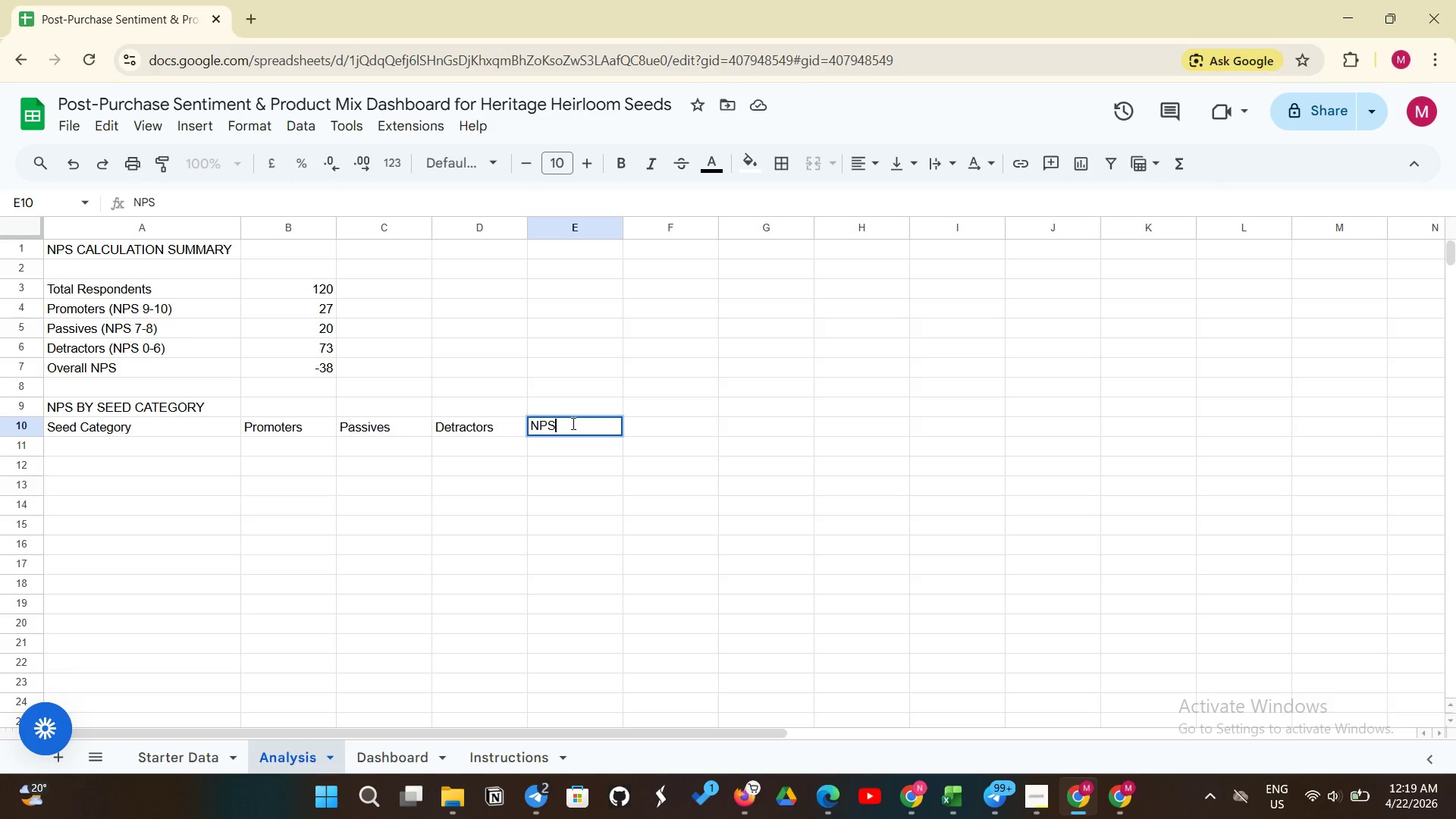 
wait(10.06)
 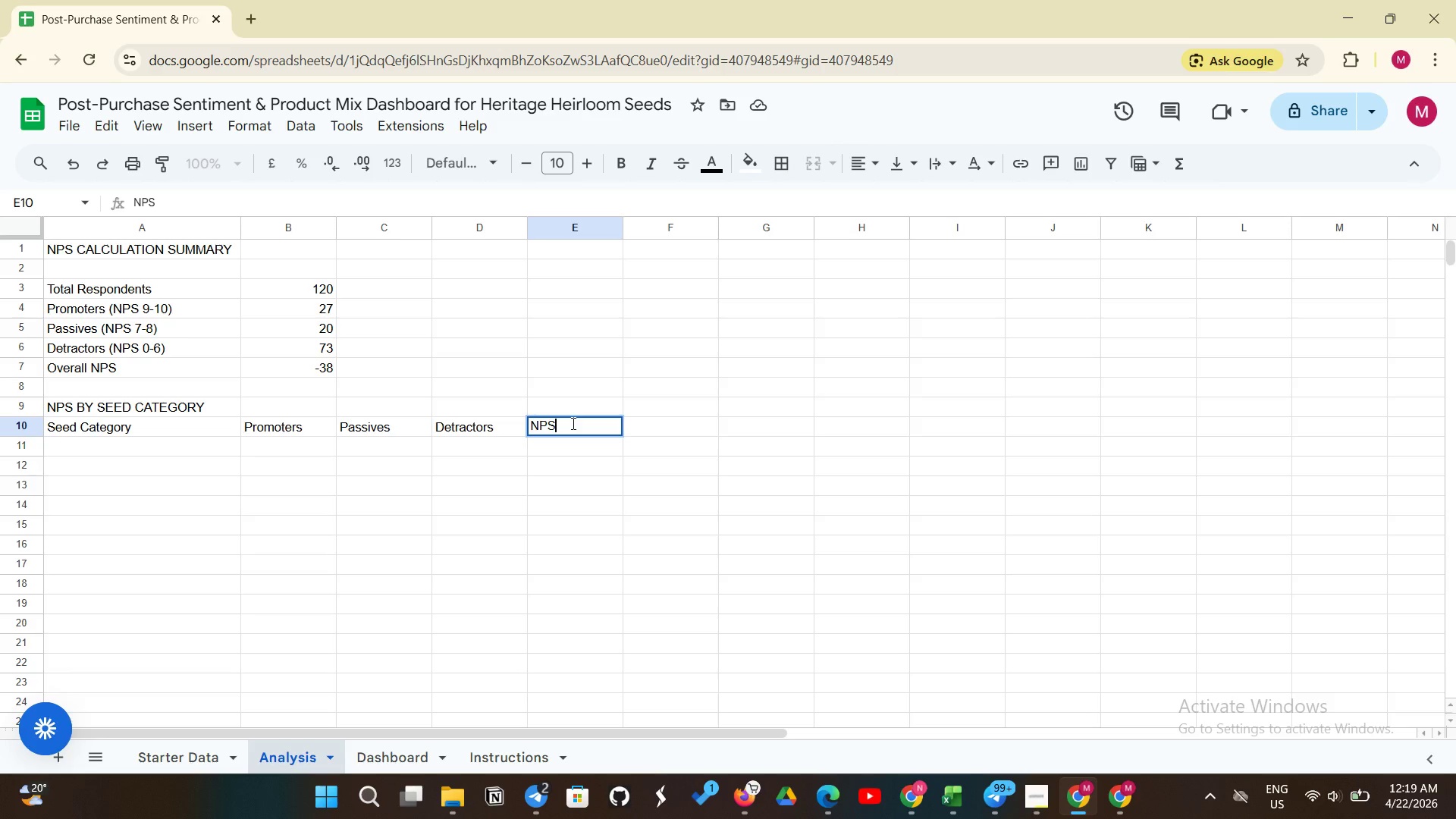 
left_click([183, 448])
 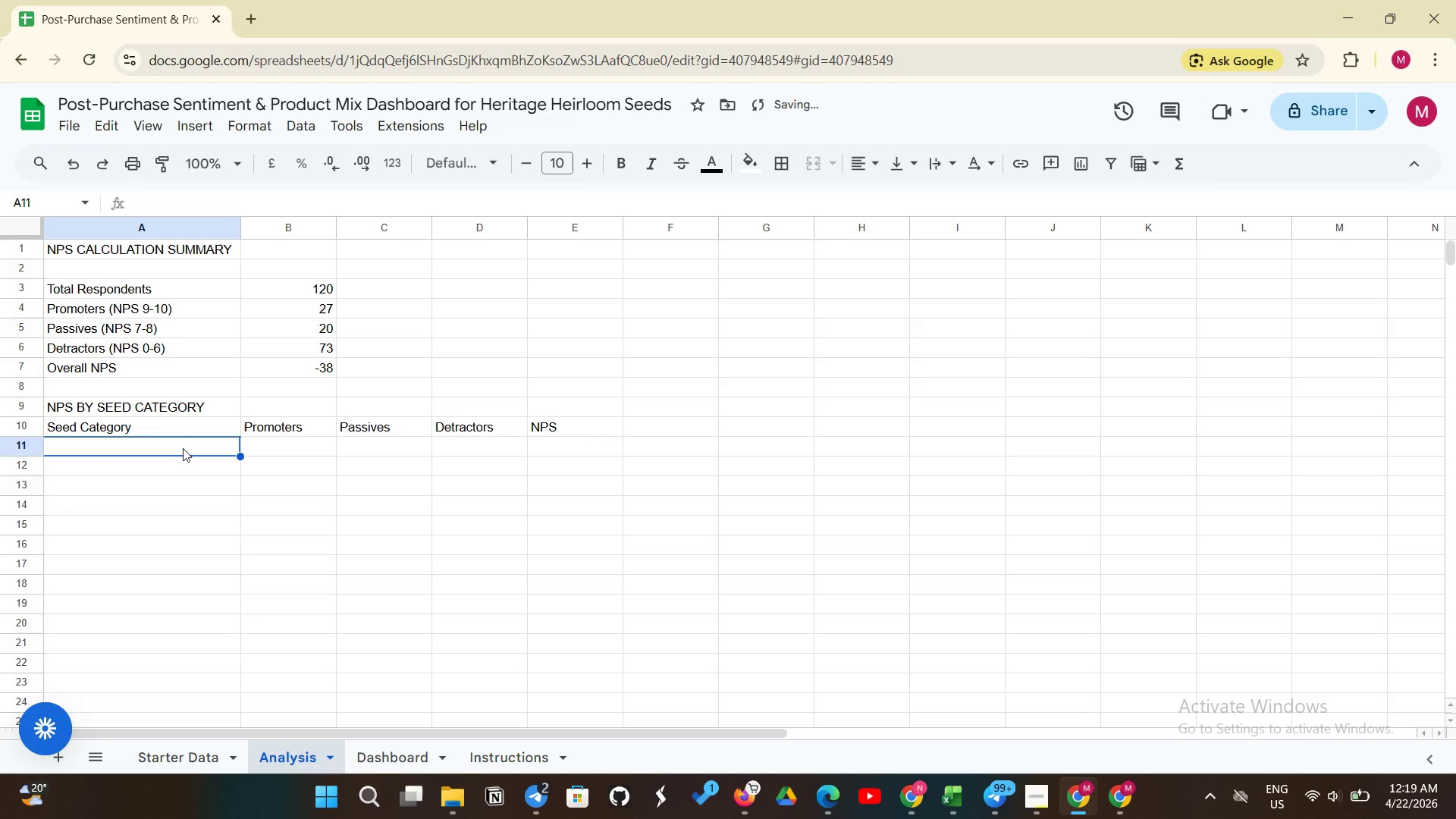 
type(=SORT(UNIQUE("Sa)
key(Backspace)
type(tarter Data'!F2:F)))
 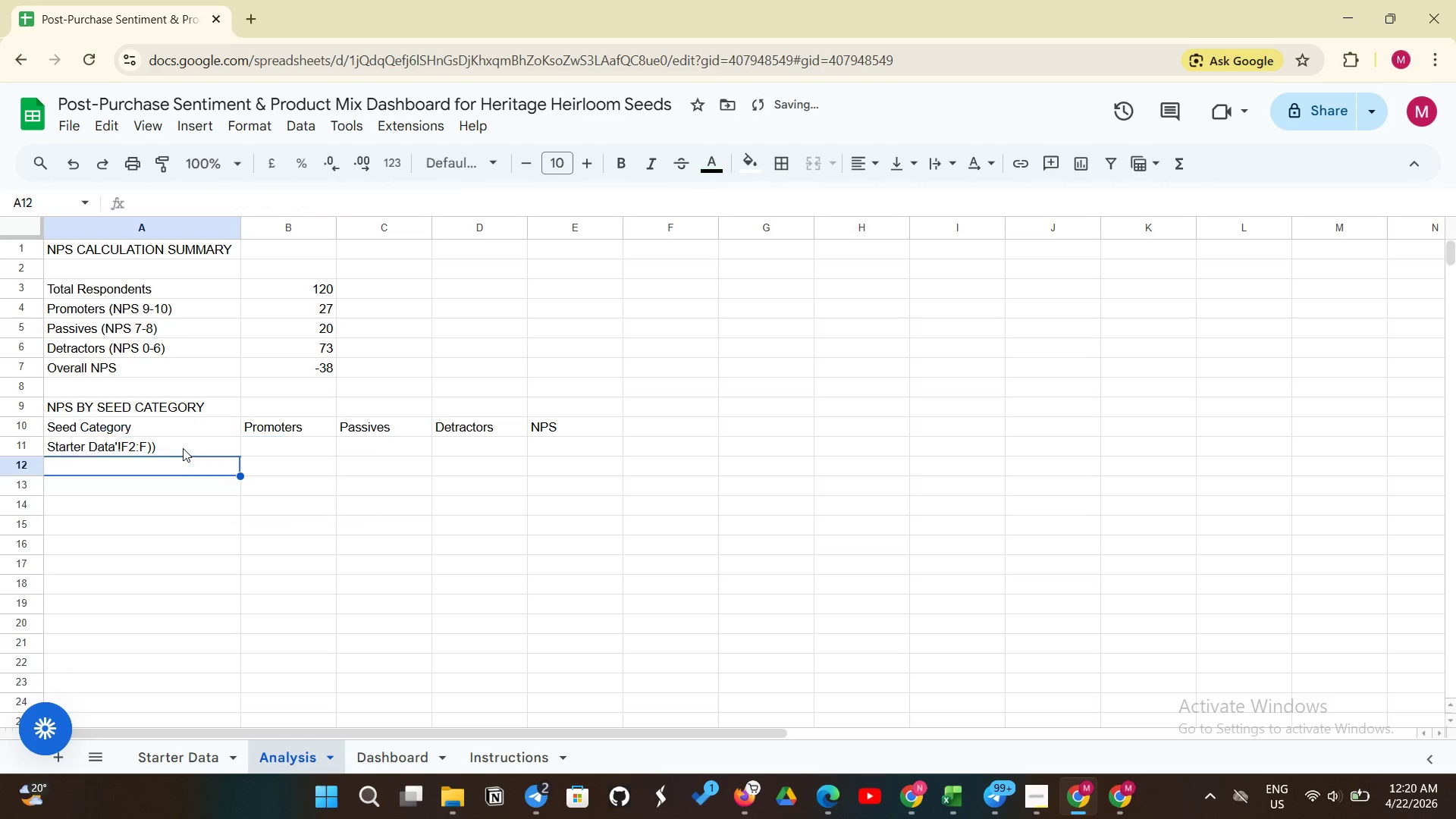 
 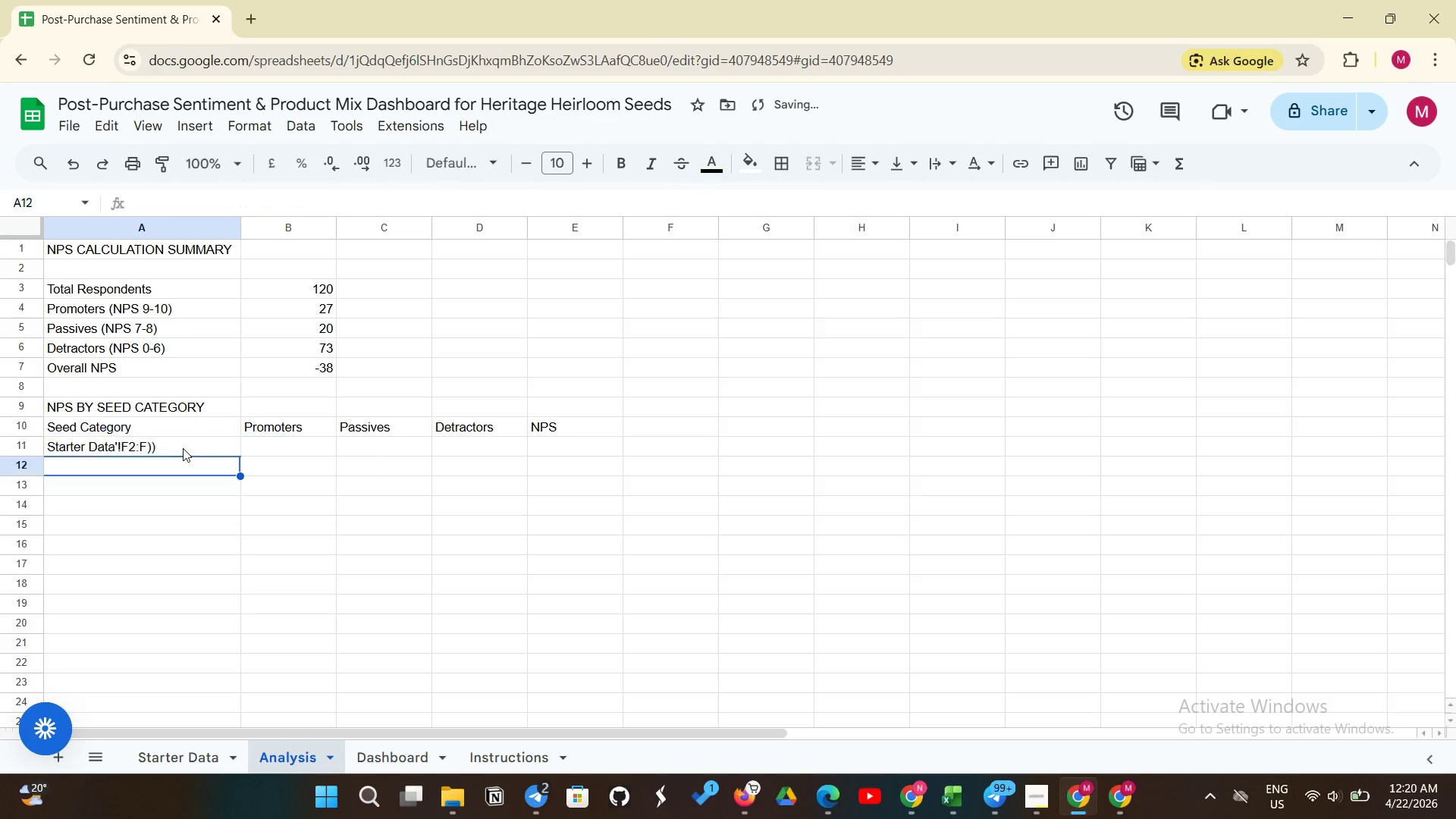 
key(Enter)
 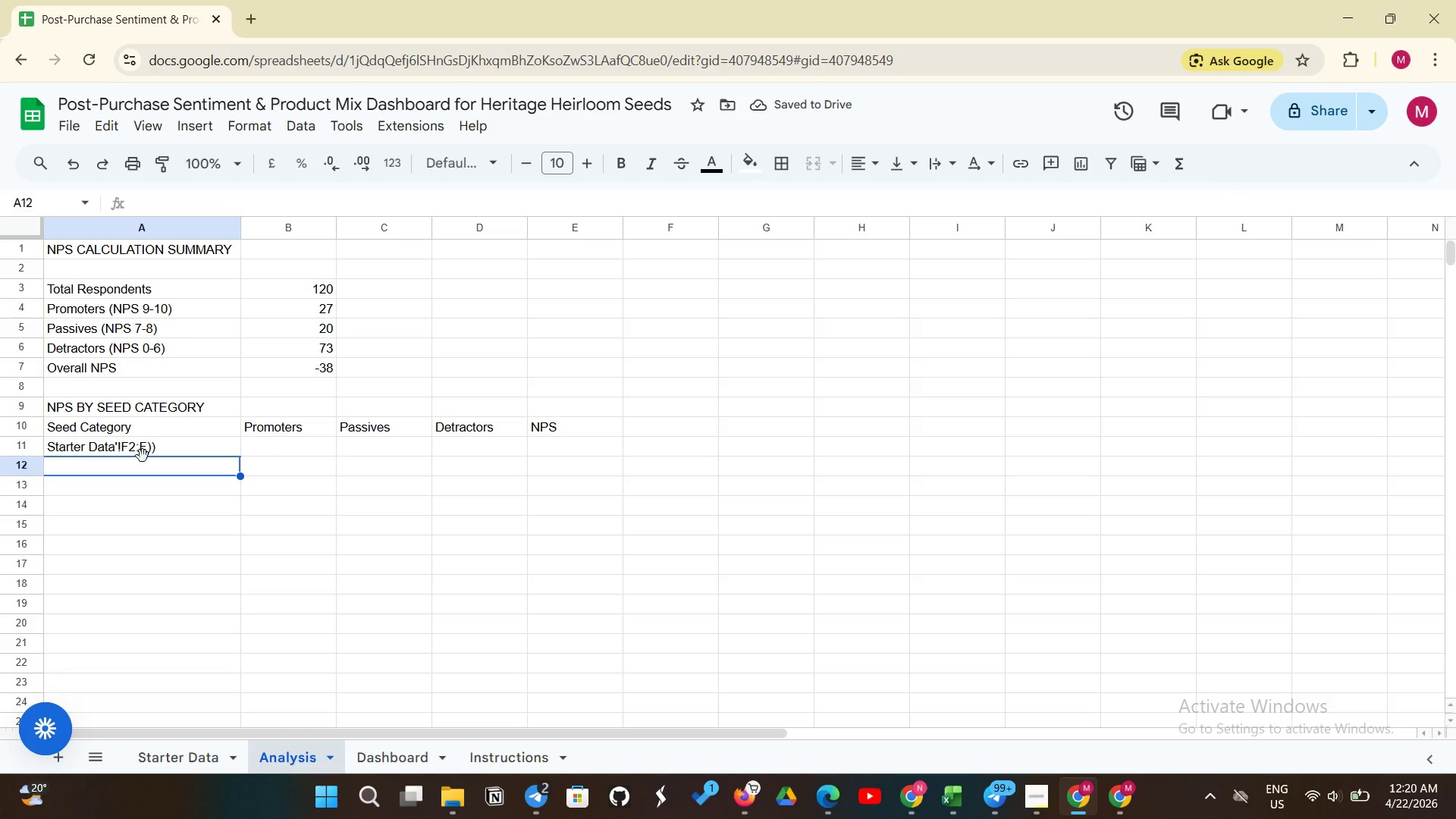 
left_click([162, 444])
 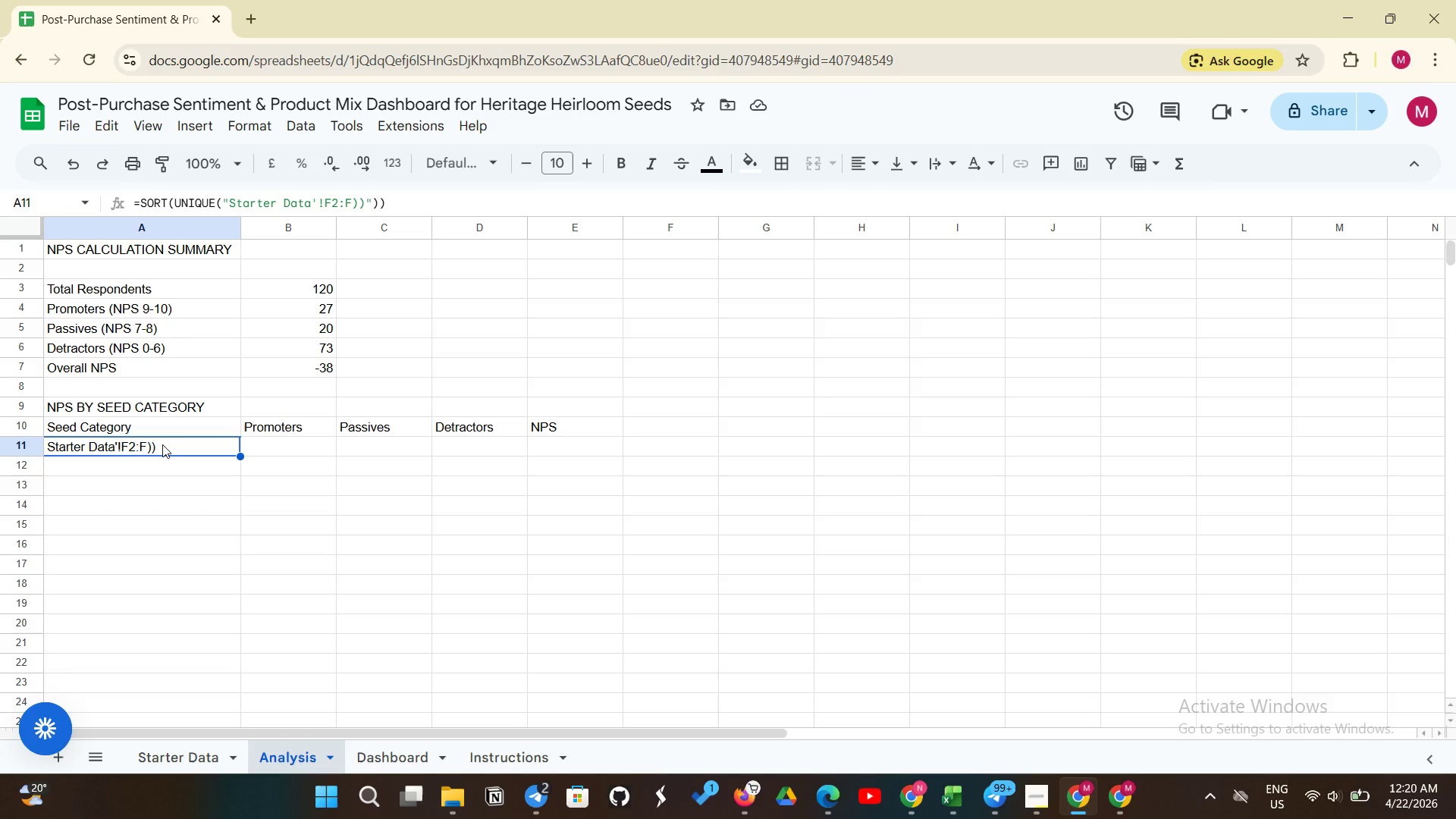 
wait(19.95)
 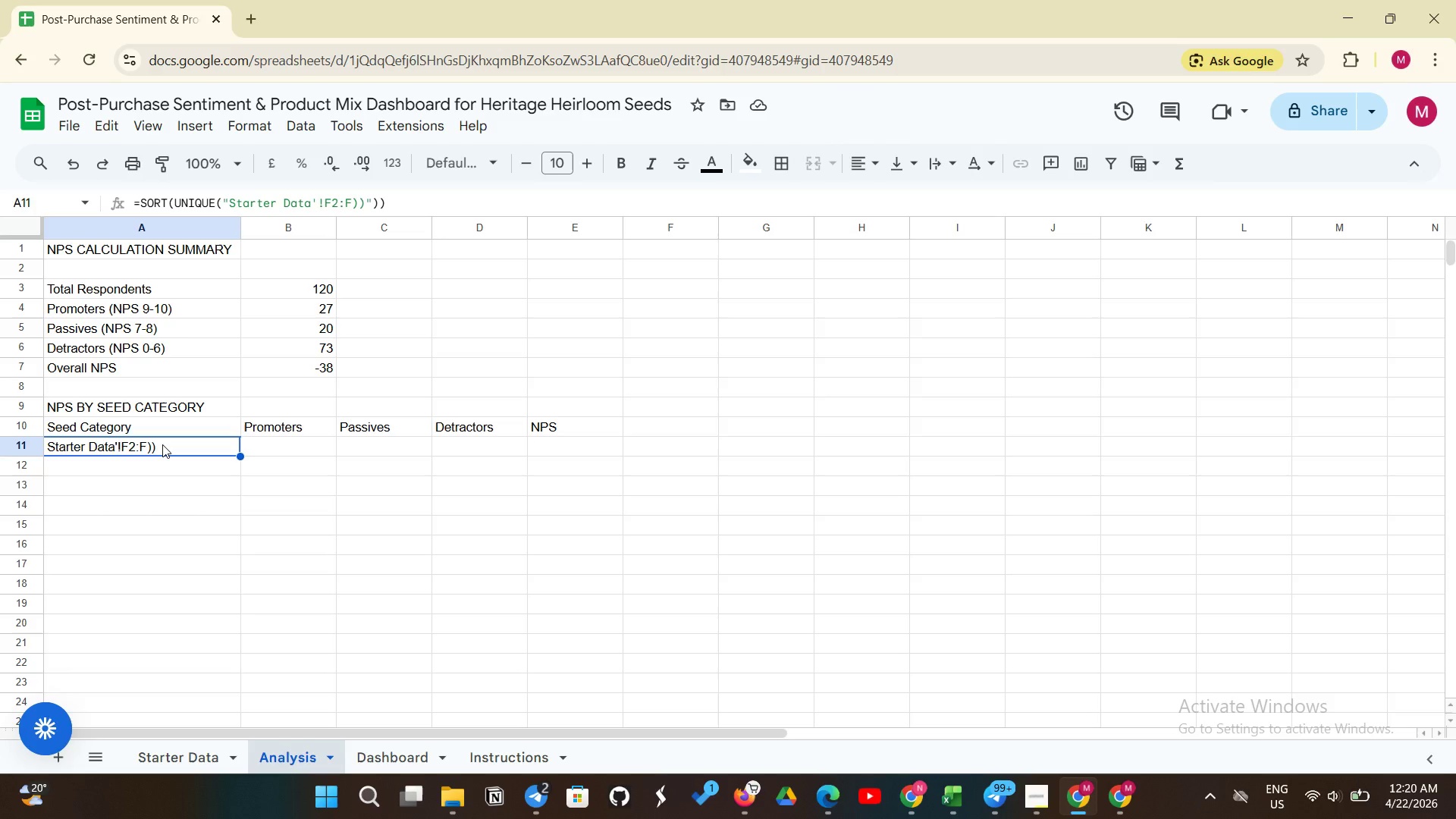 
left_click_drag(start_coordinate=[359, 203], to_coordinate=[419, 204])
 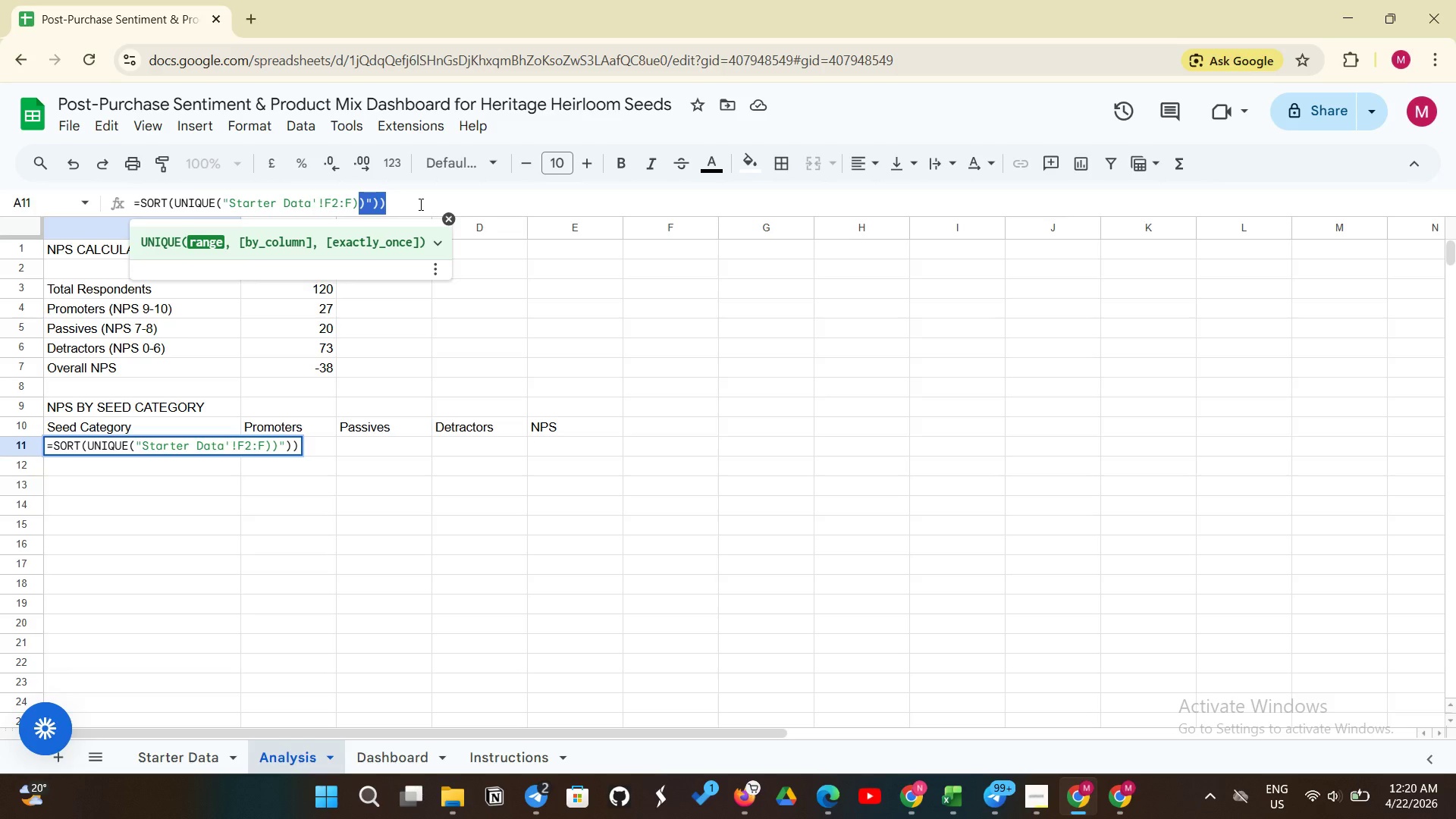 
left_click([419, 204])
 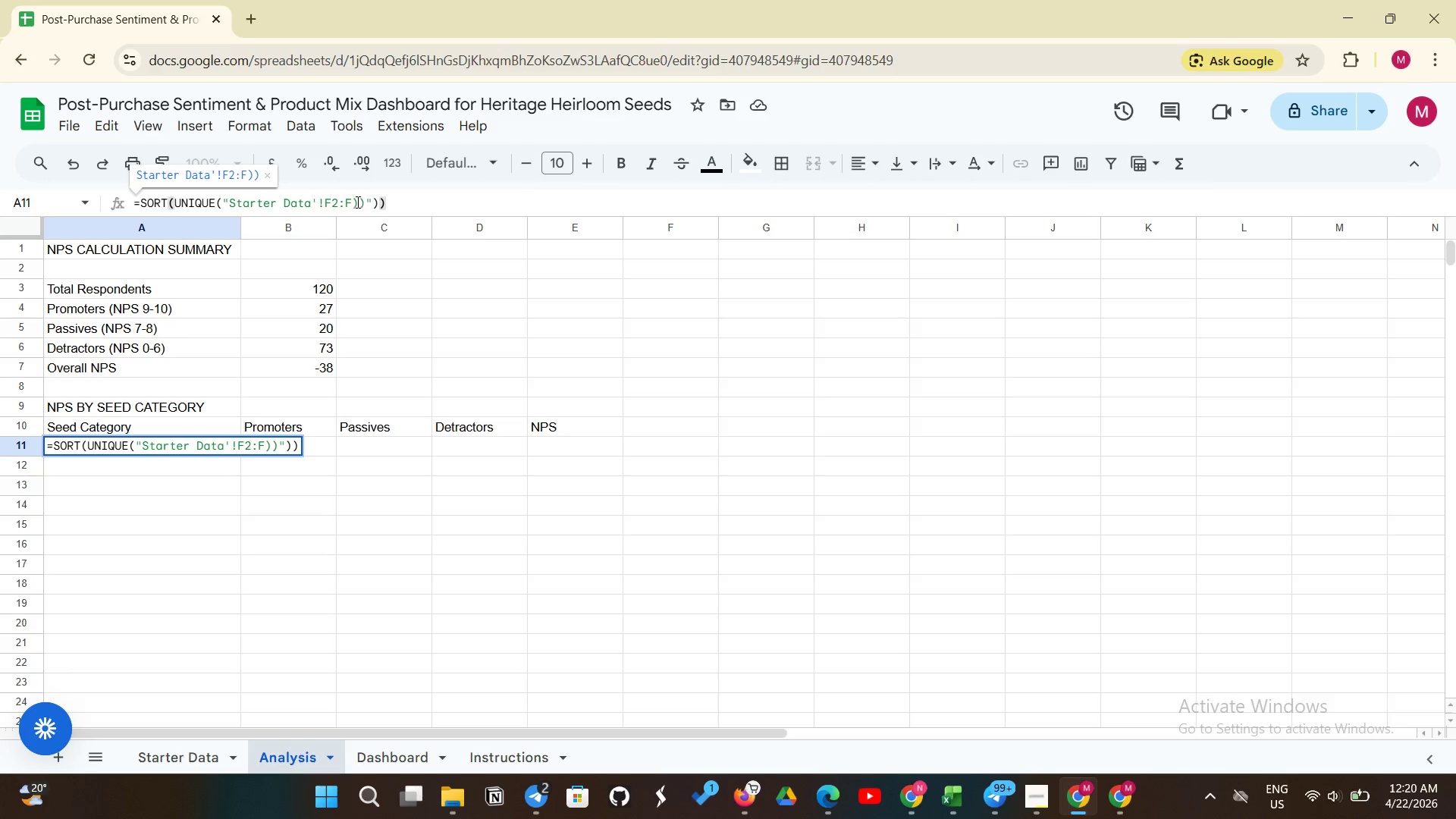 
left_click_drag(start_coordinate=[367, 198], to_coordinate=[423, 199])
 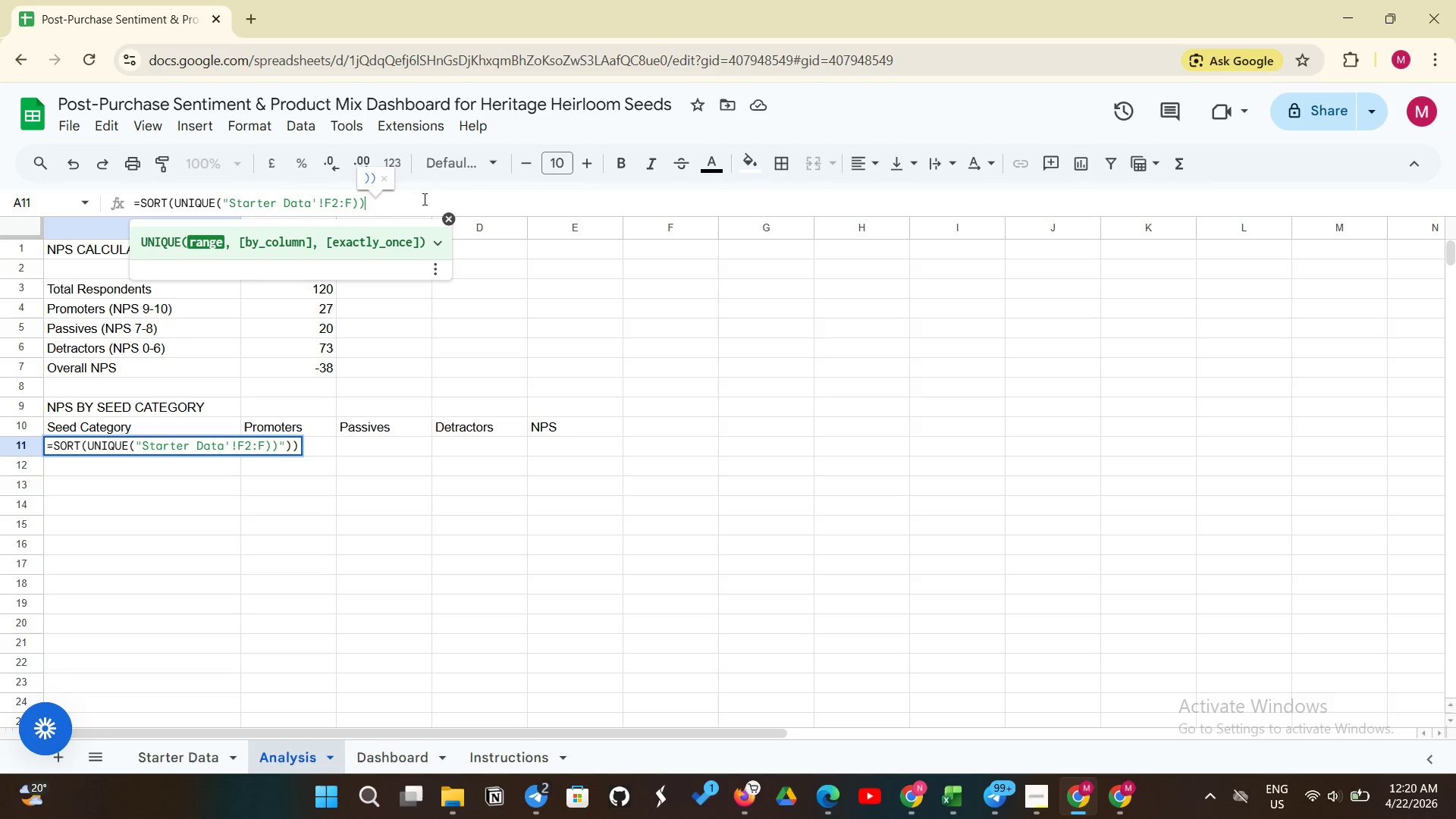 
key(Backspace)
 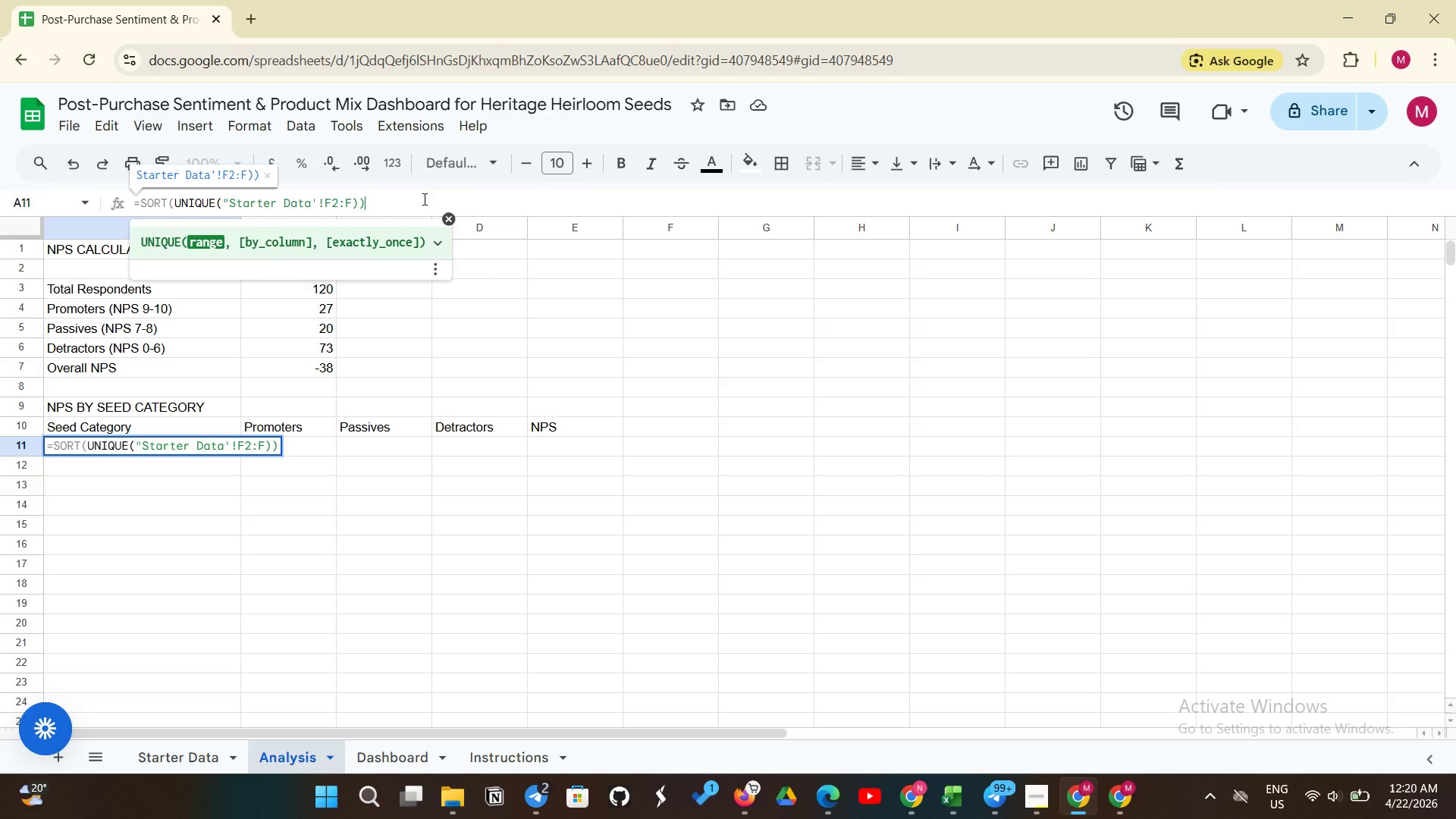 
key(Enter)
 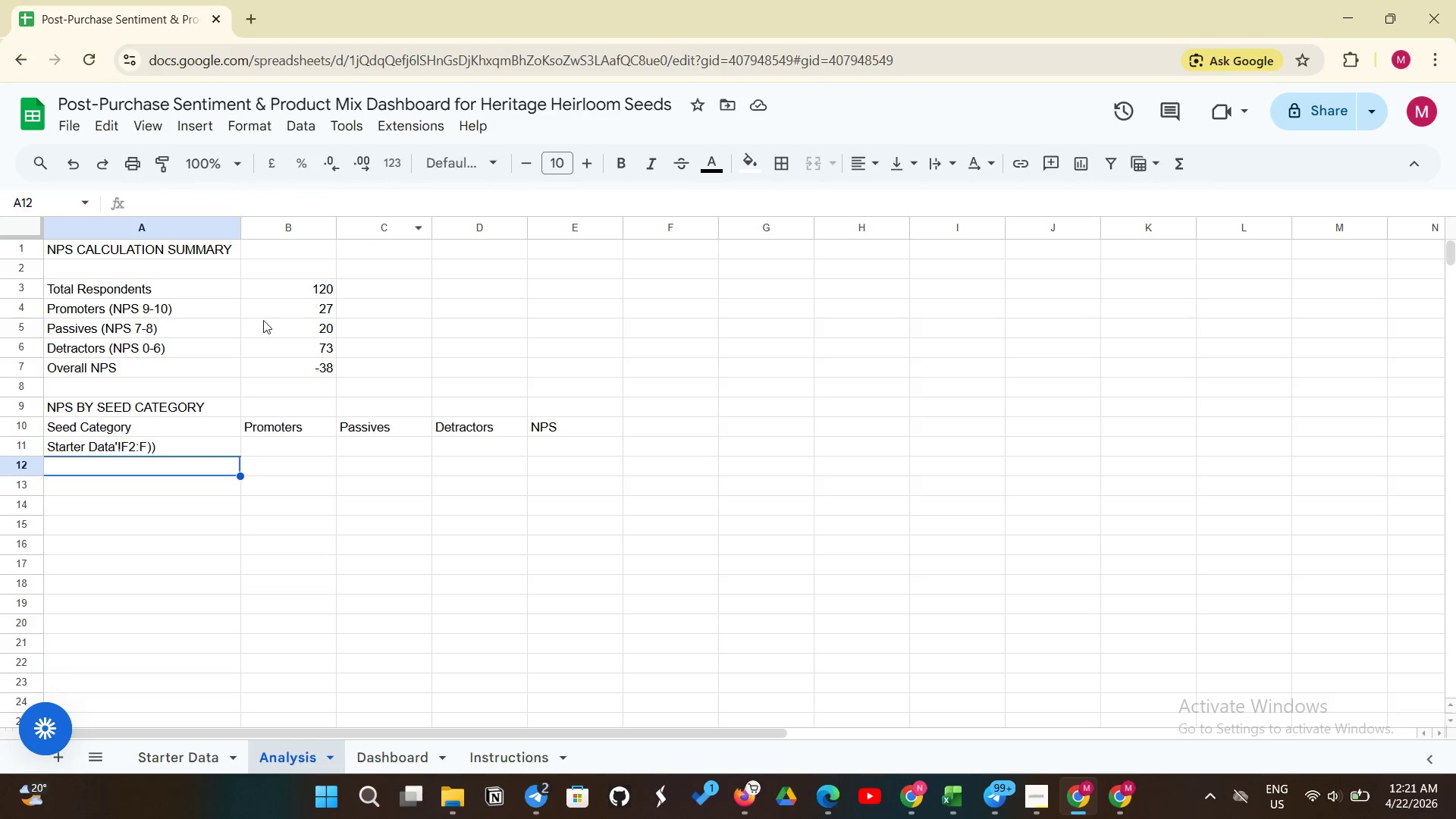 
left_click([155, 451])
 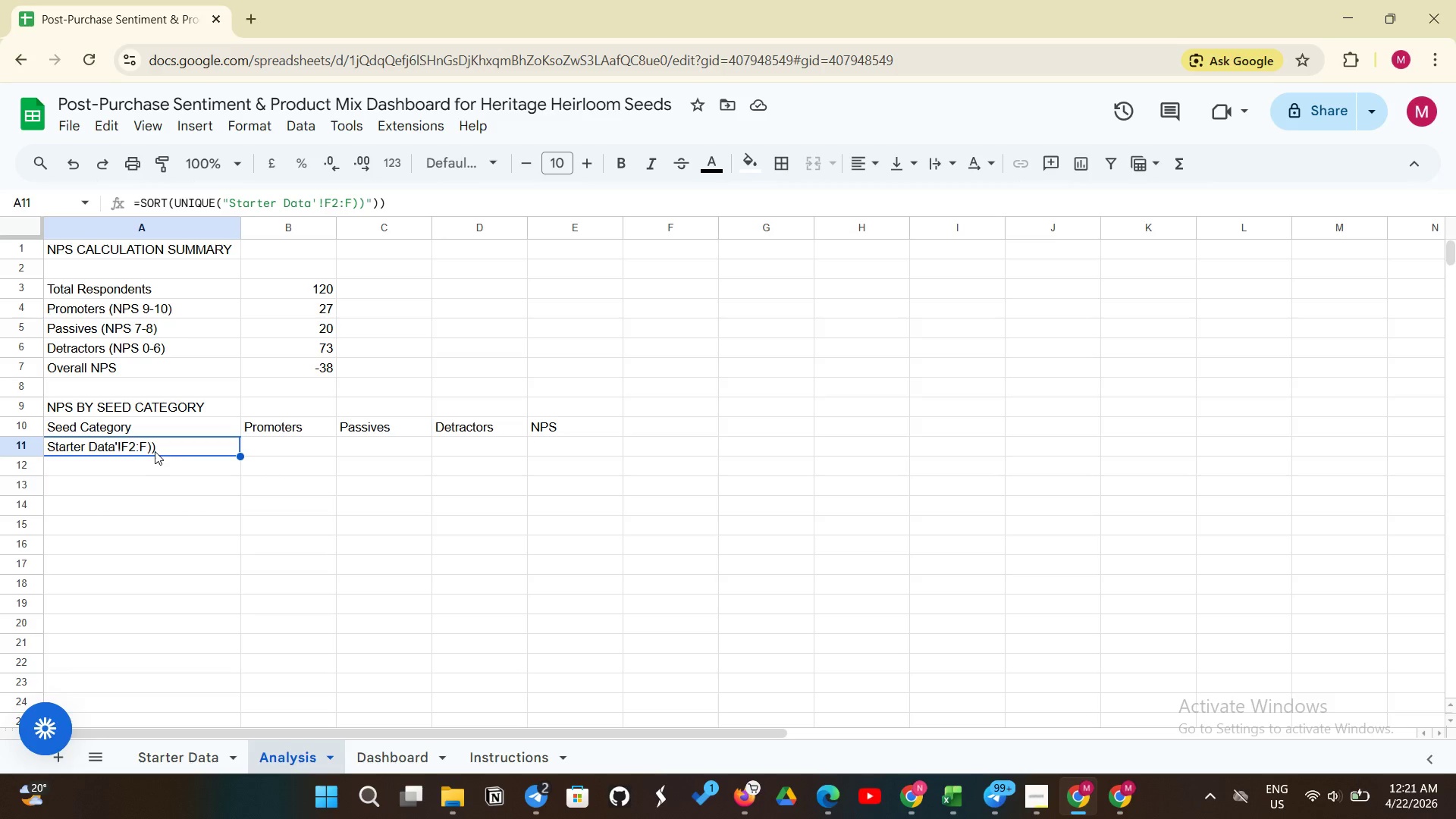 
key(Backspace)
type(=SORT(UNIQUE('Starter Data'!)
 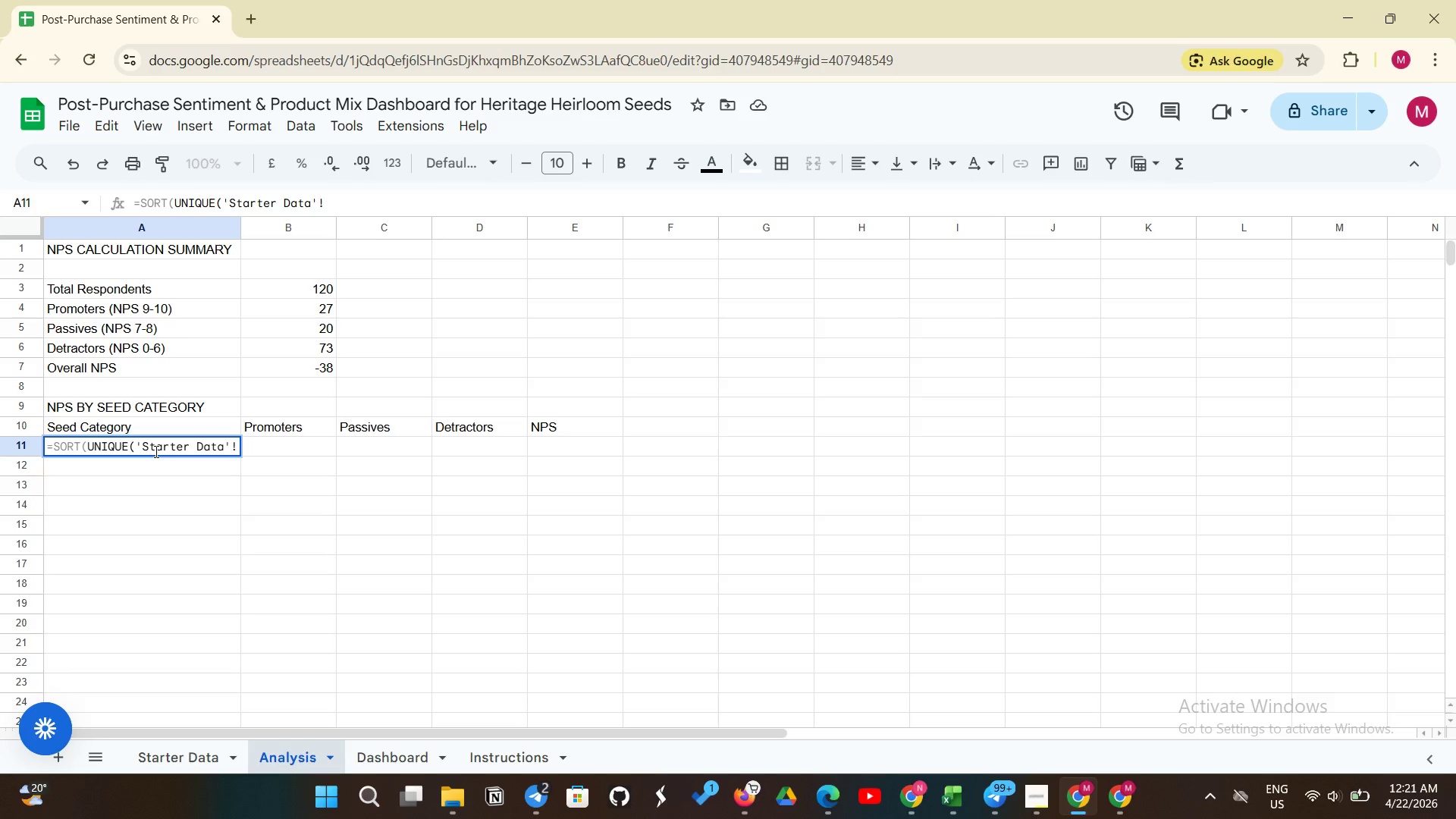 
type(F2:F)))
 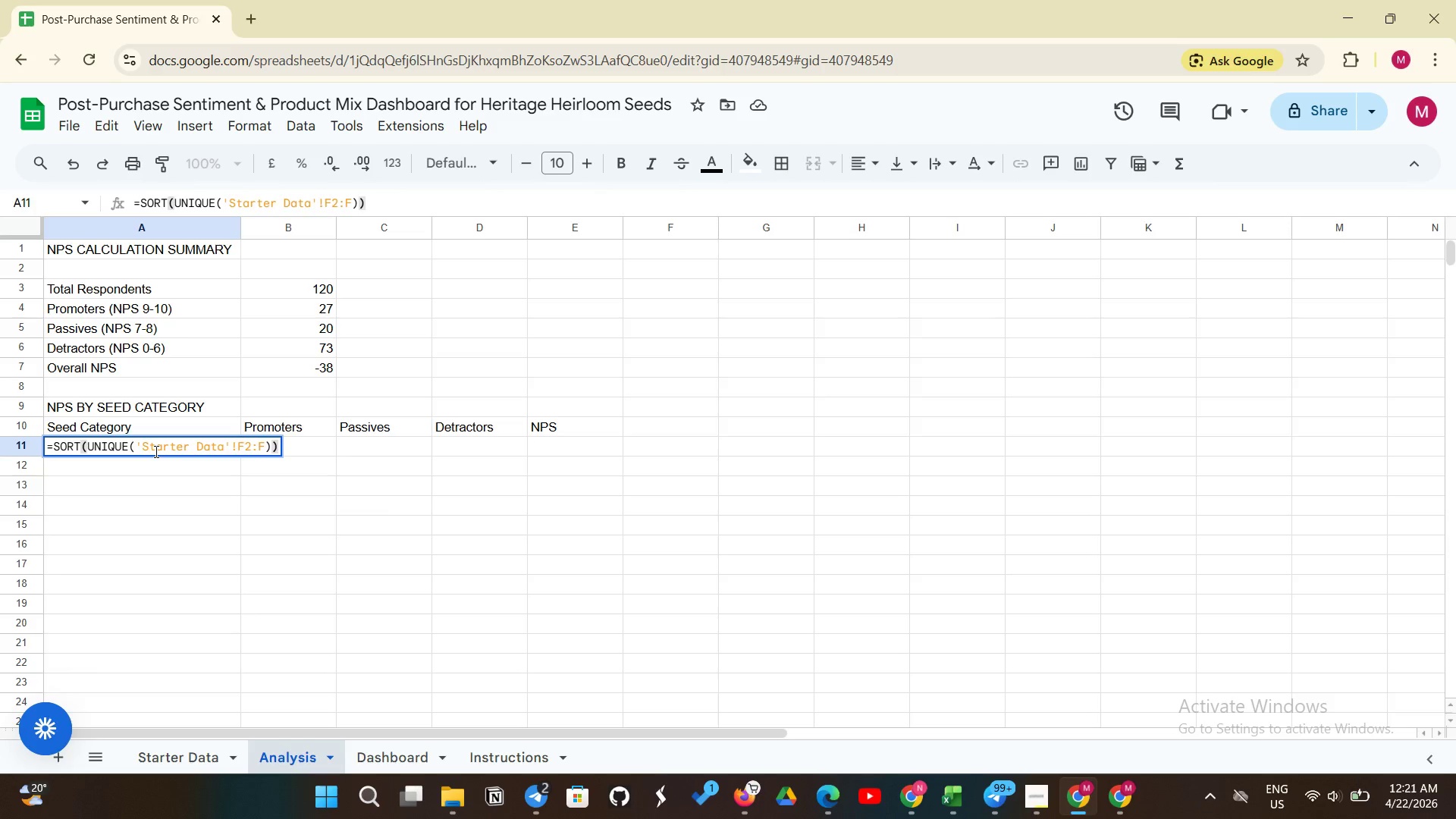 
key(Enter)
 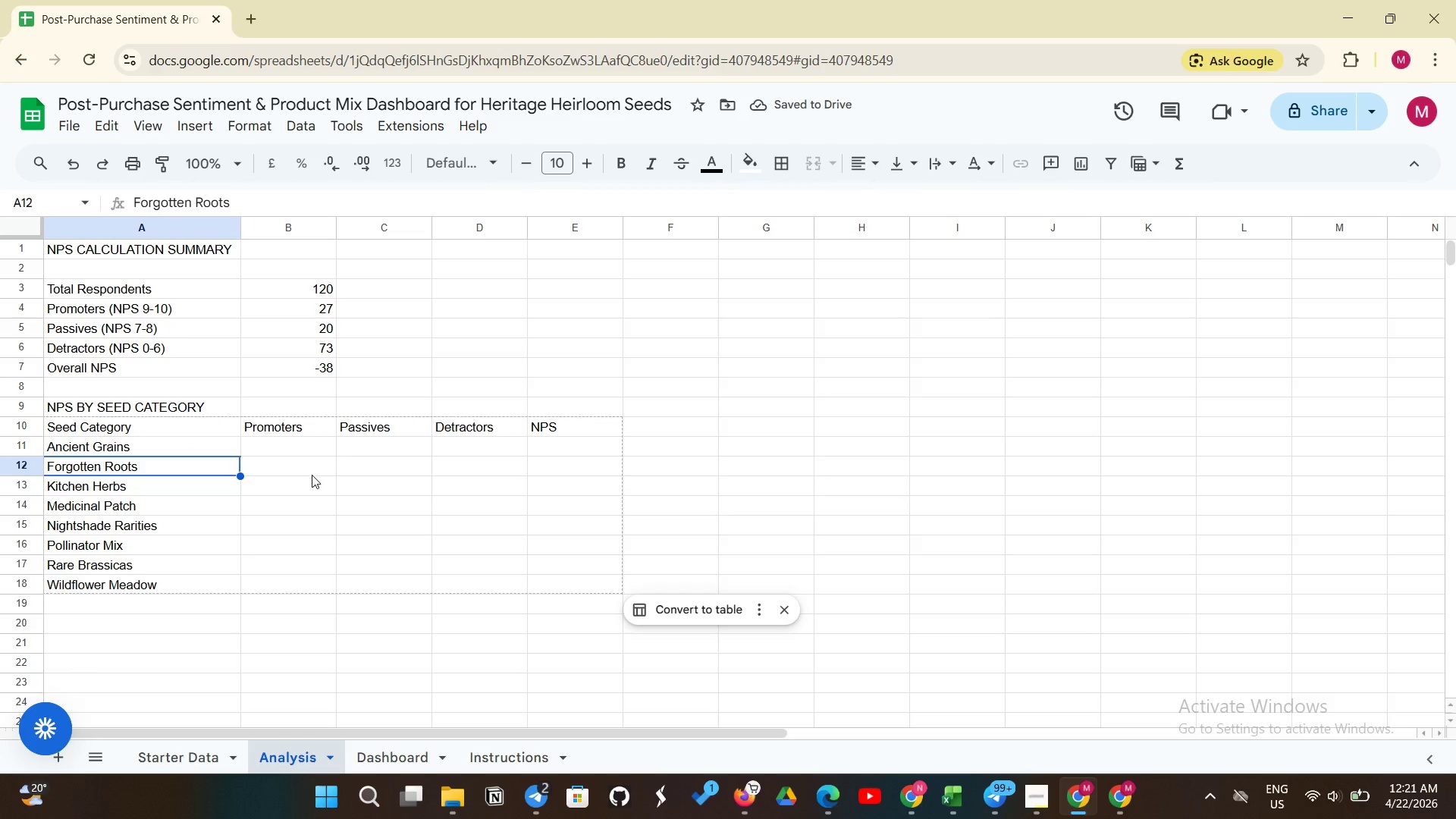 
wait(6.14)
 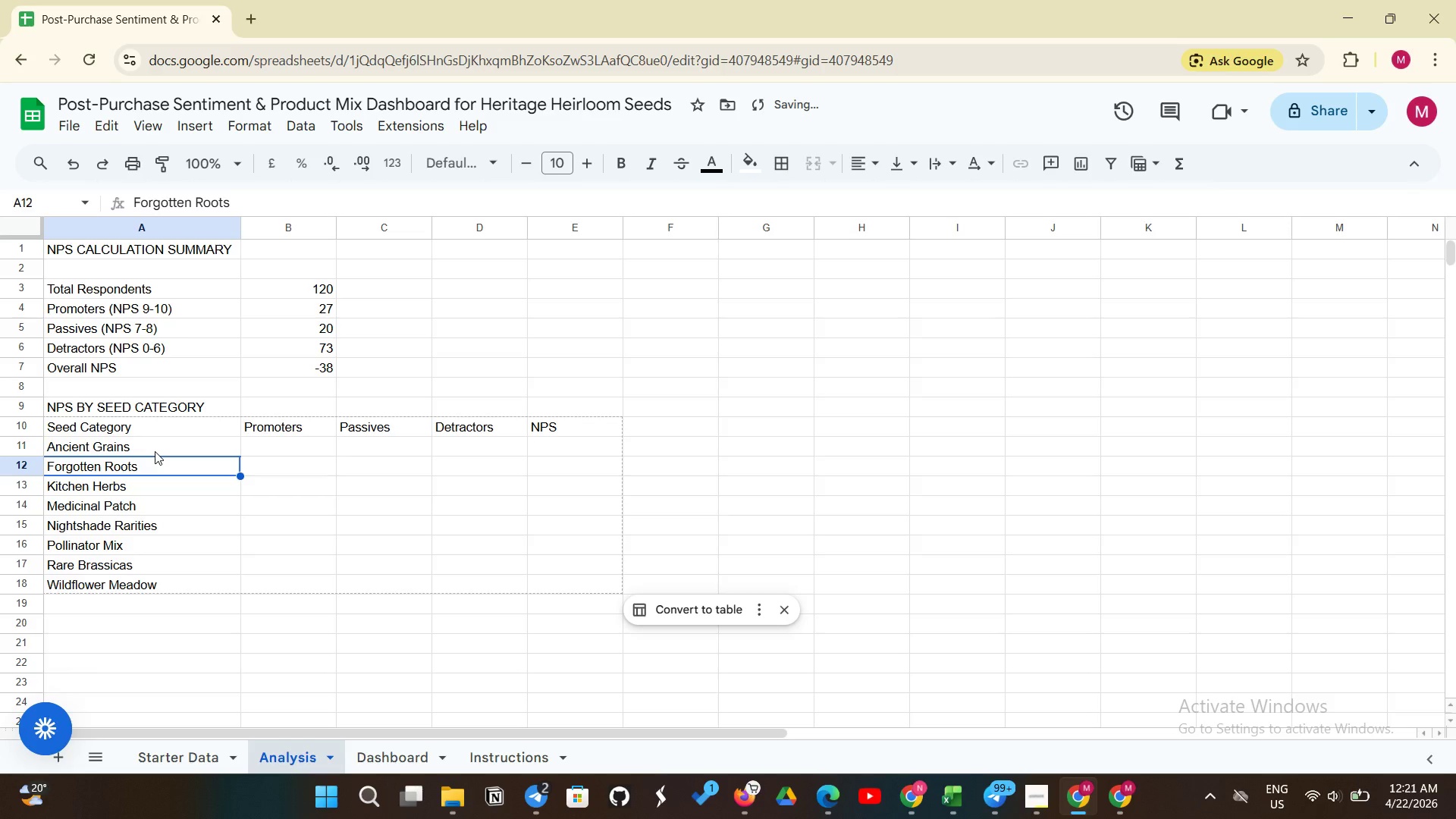 
left_click([286, 441])
 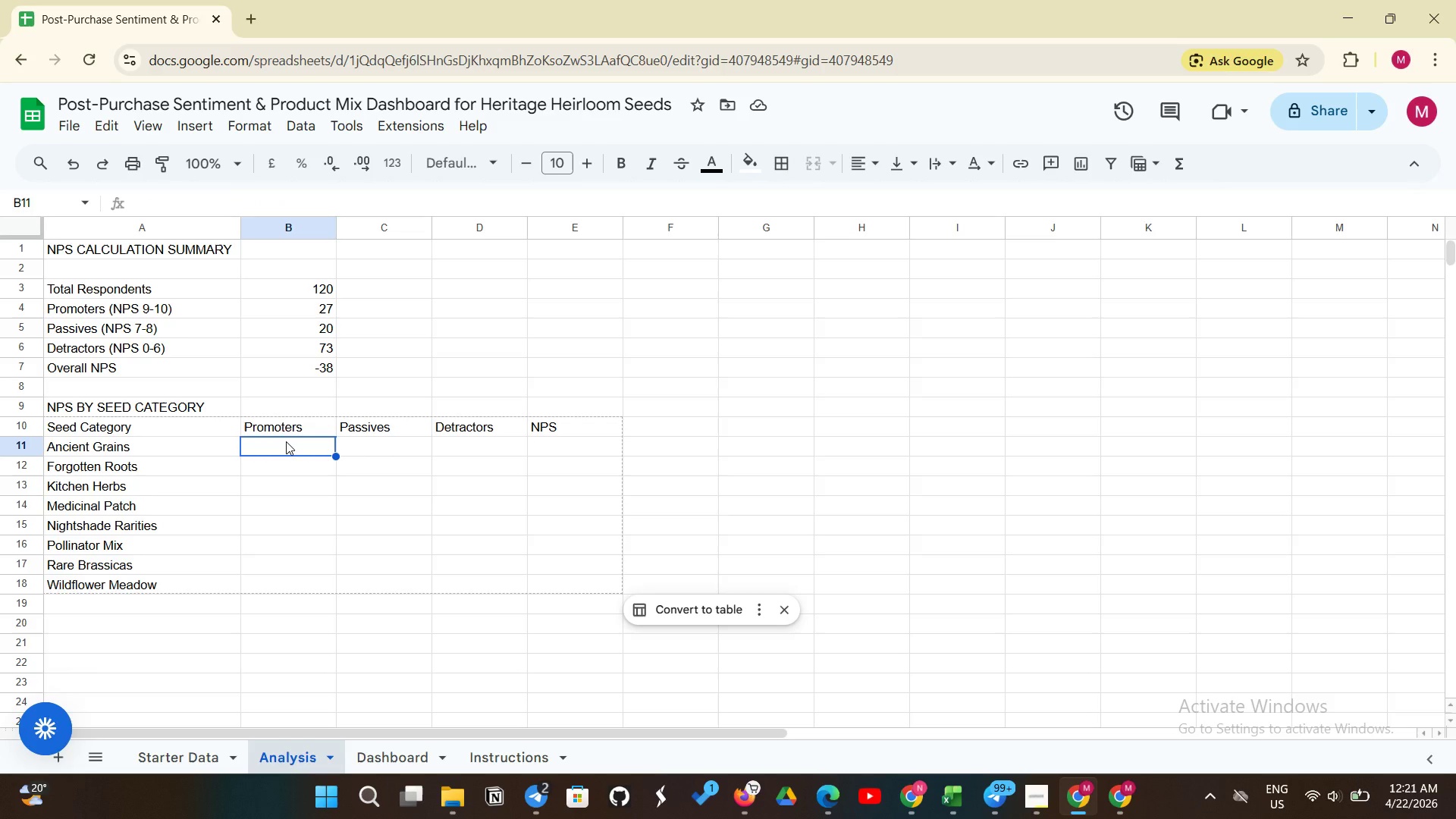 
type(=COUNTIFS)
 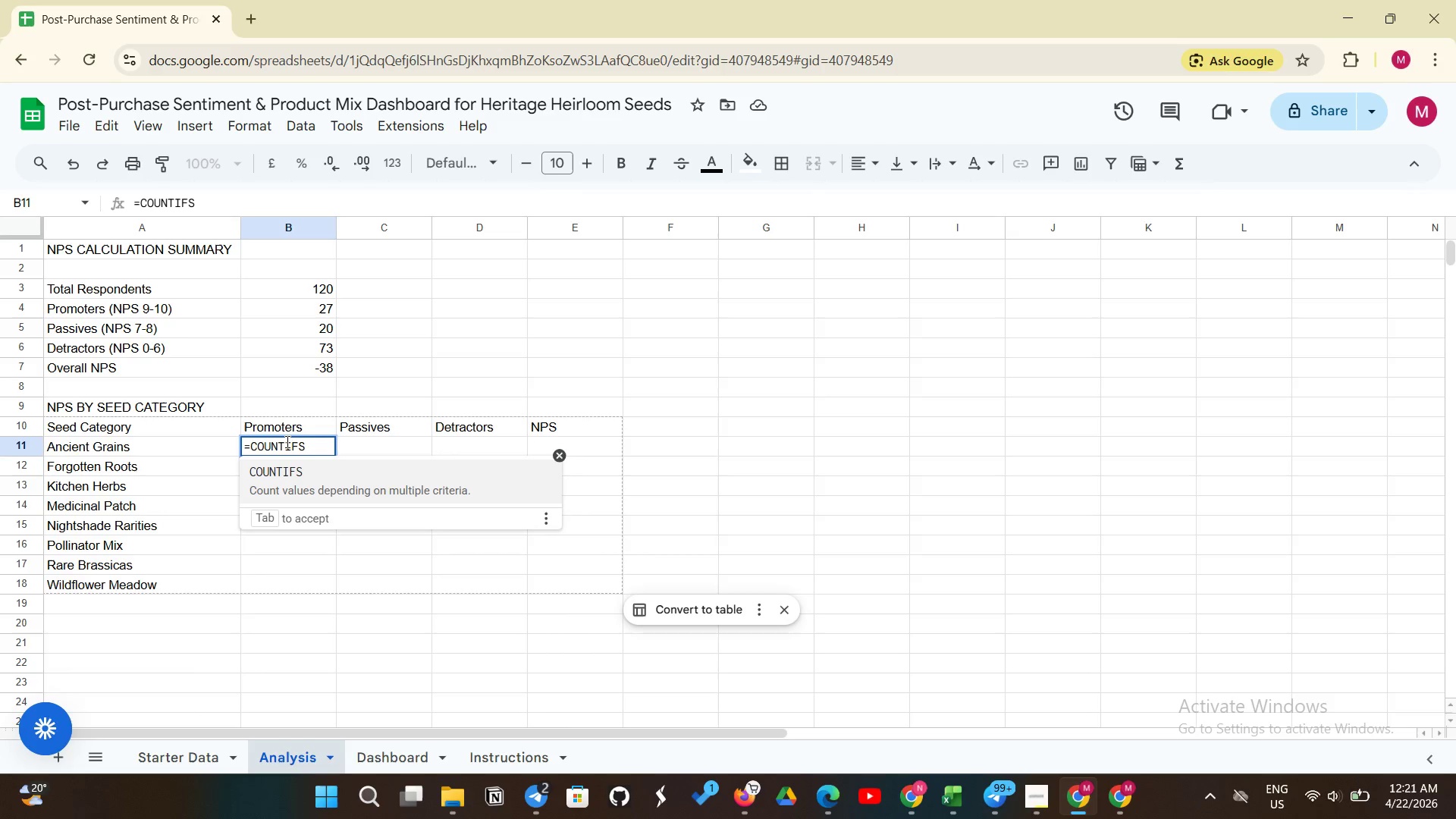 
type(('Starter Data'!F:F, A11, )
 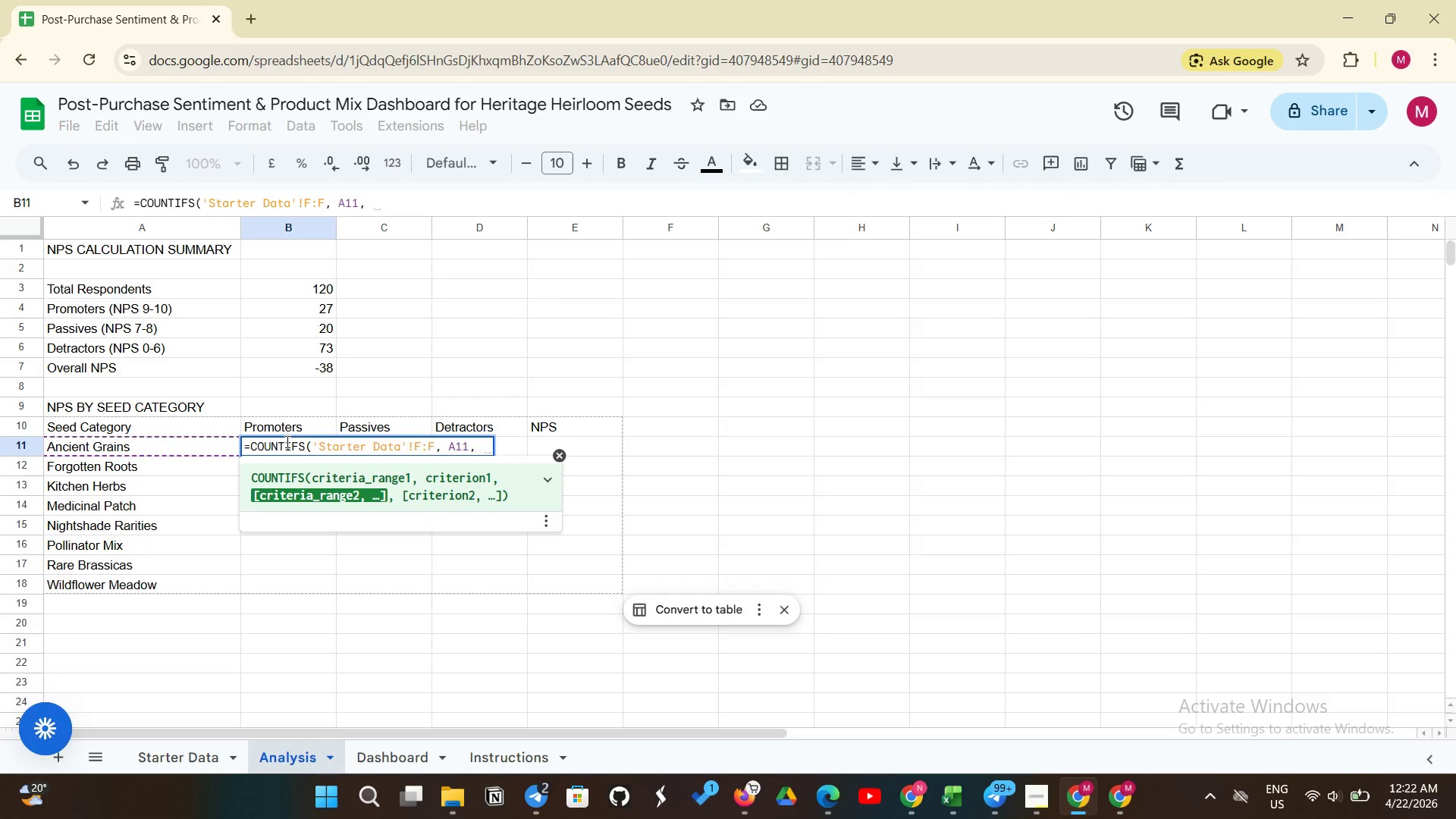 
type('Sa)
key(Backspace)
type(tarter Data'!)
 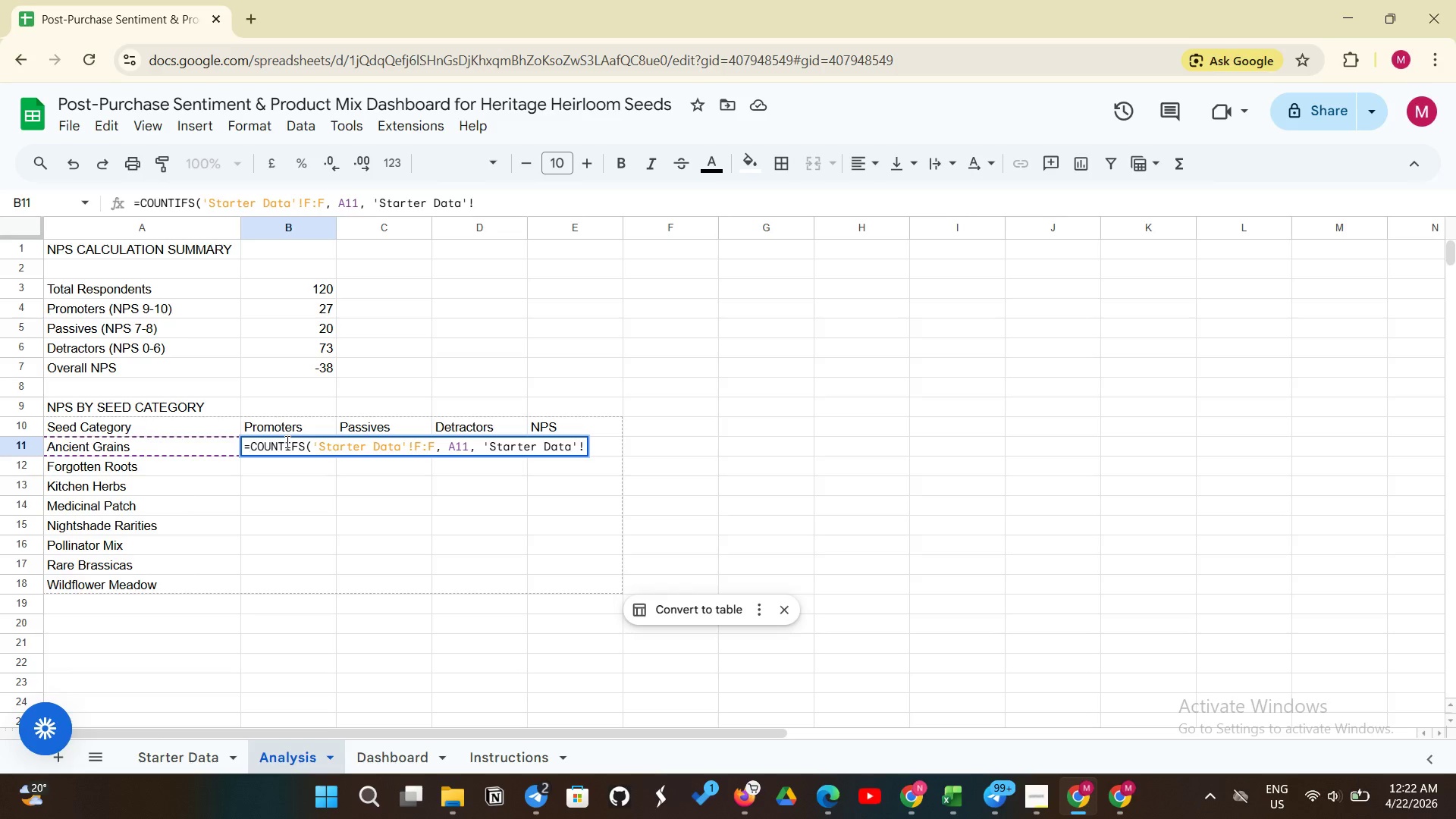 
key(Shift+E)
 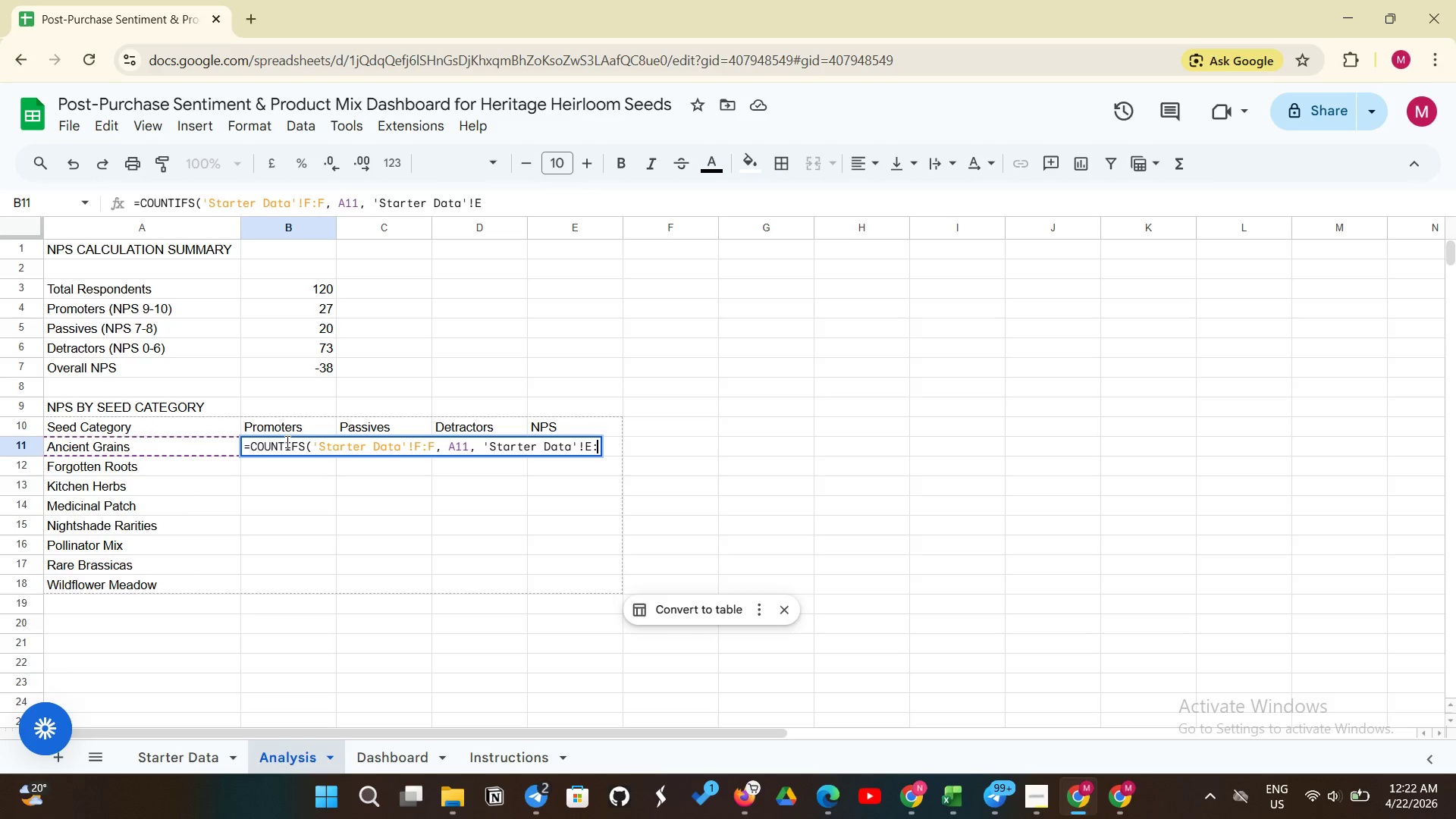 
key(Shift+Semicolon)
 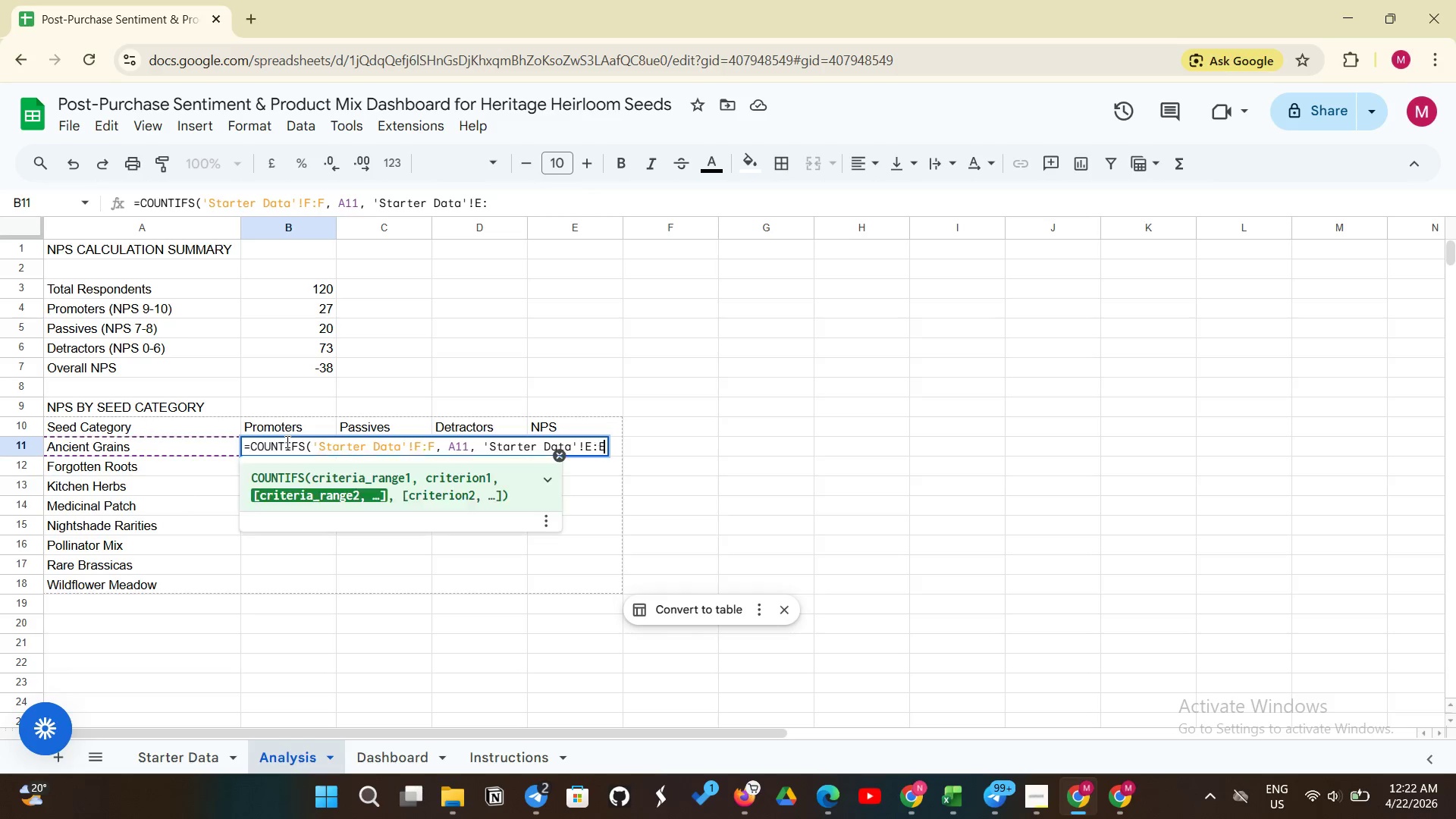 
key(Shift+E)
 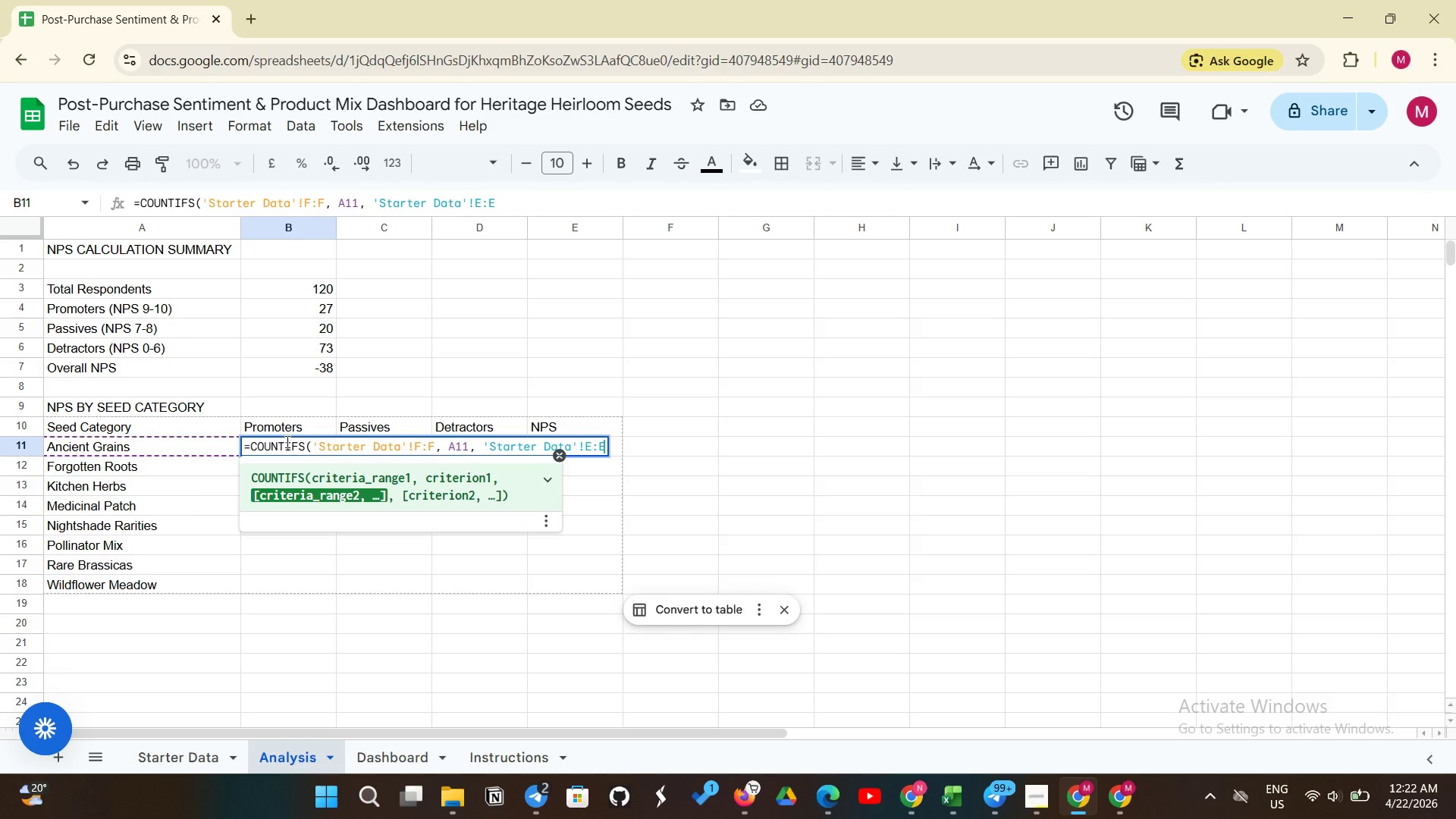 
key(Comma)
 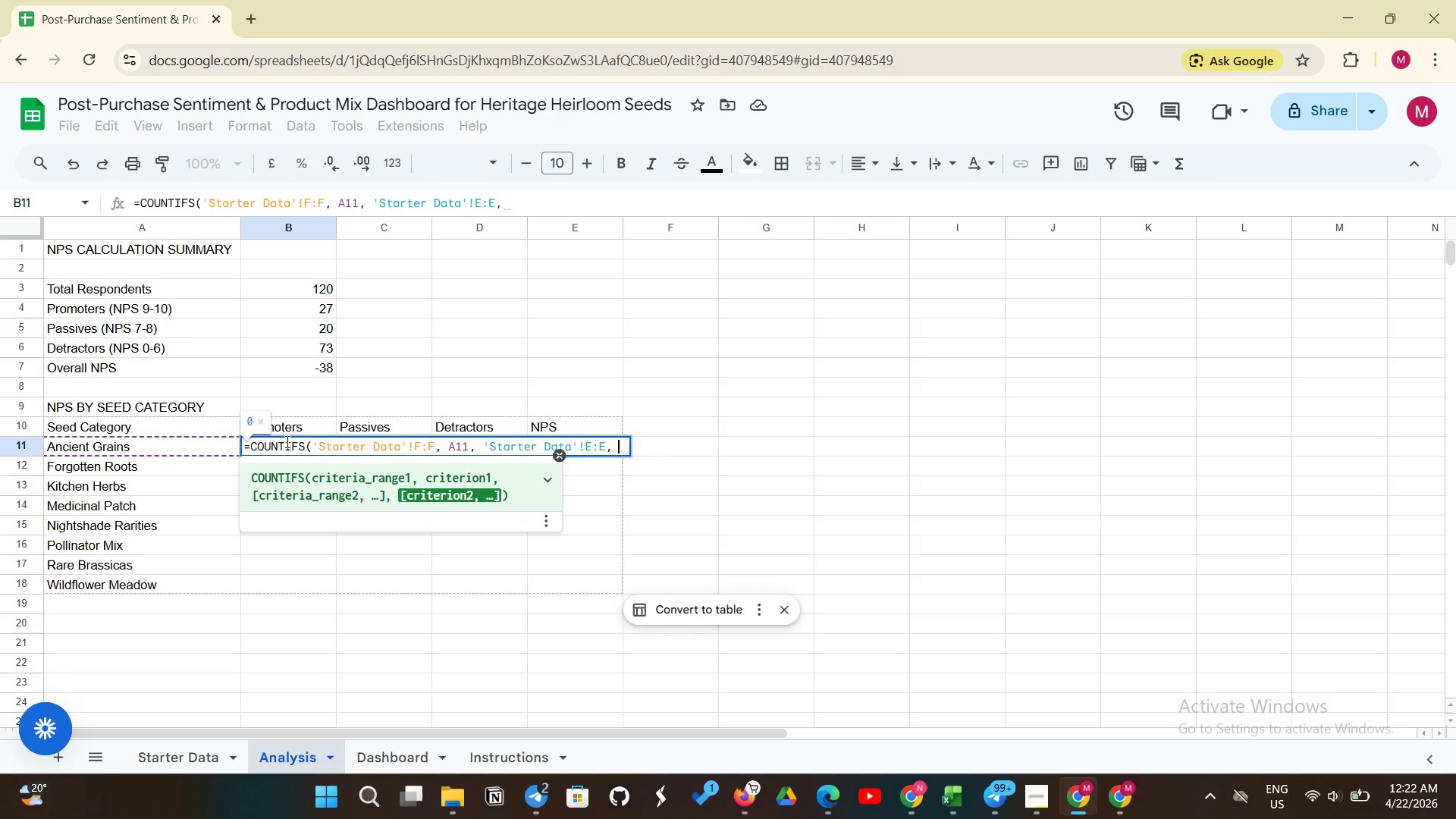 
key(Space)
 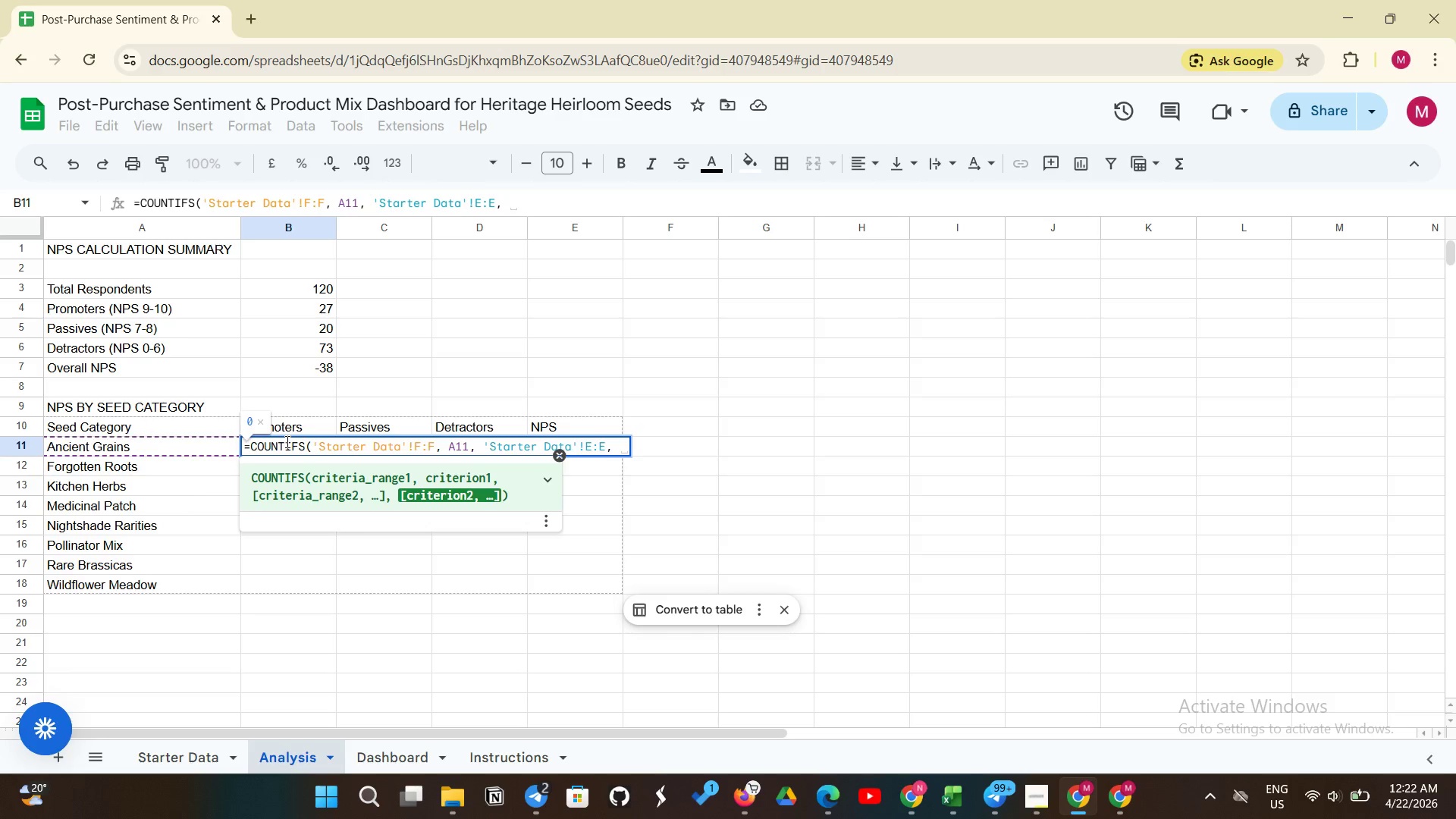 
key(Shift+ShiftLeft)
 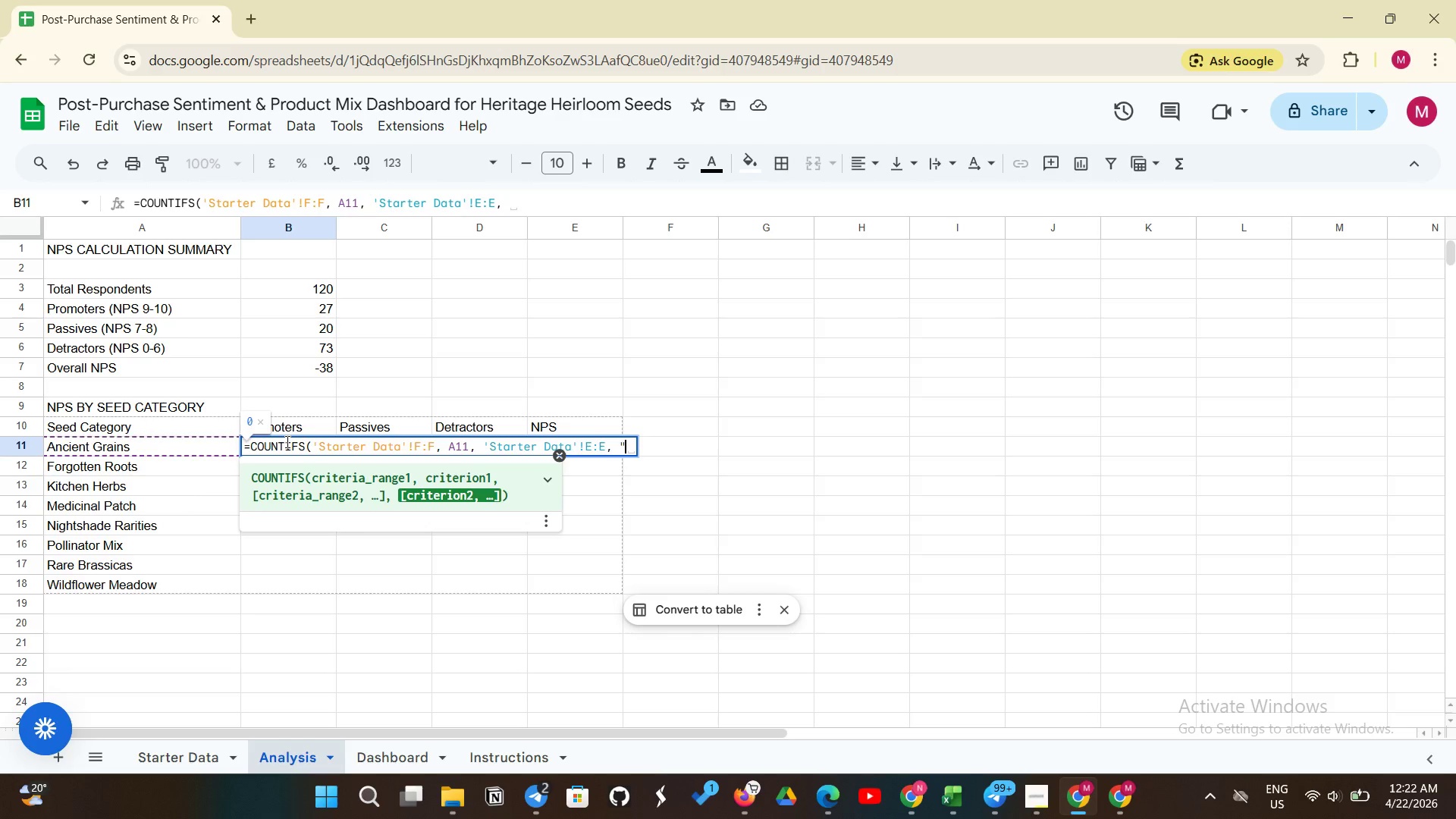 
key(Shift+Quote)
 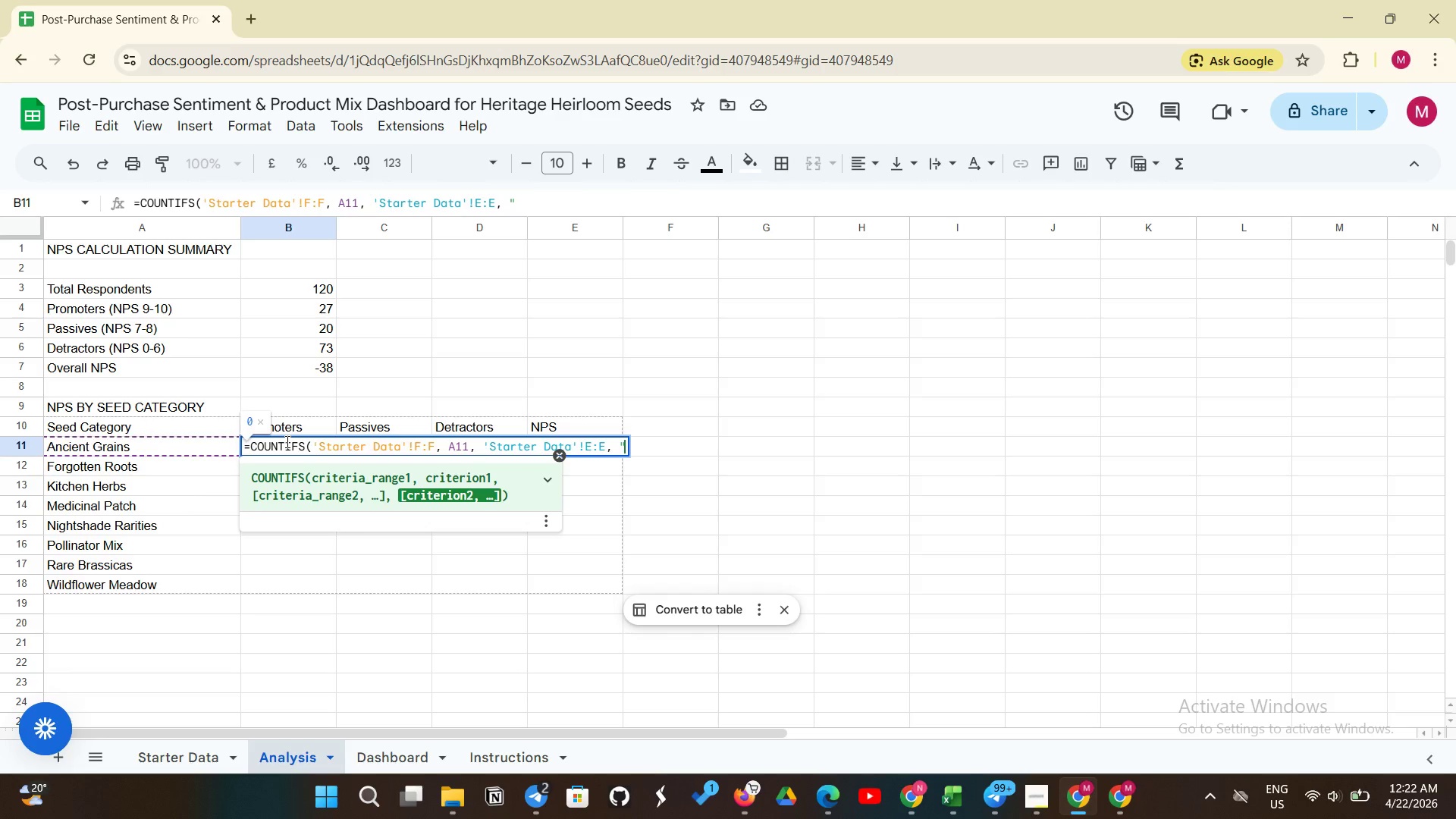 
key(Shift+Period)
 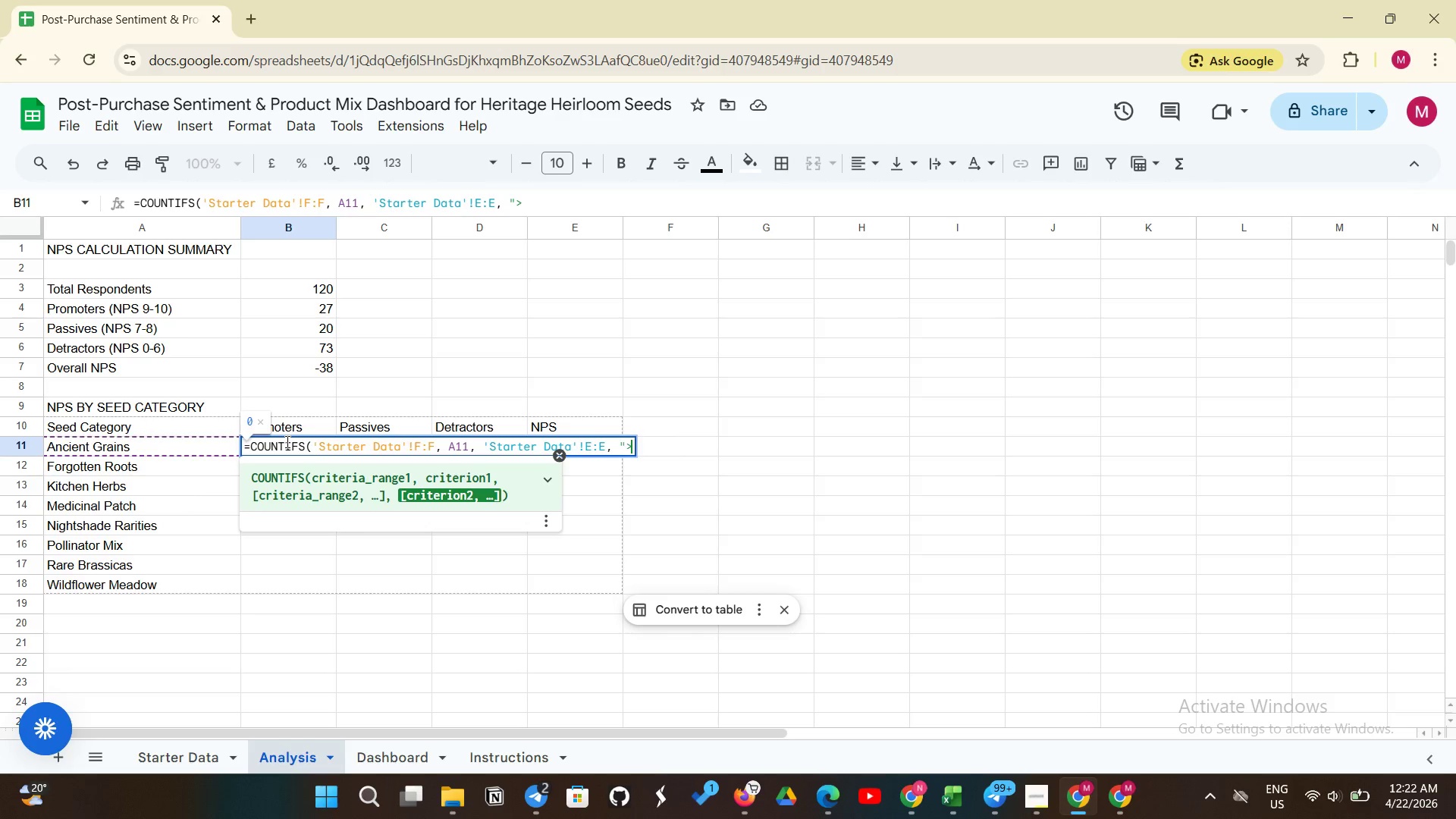 
key(Equal)
 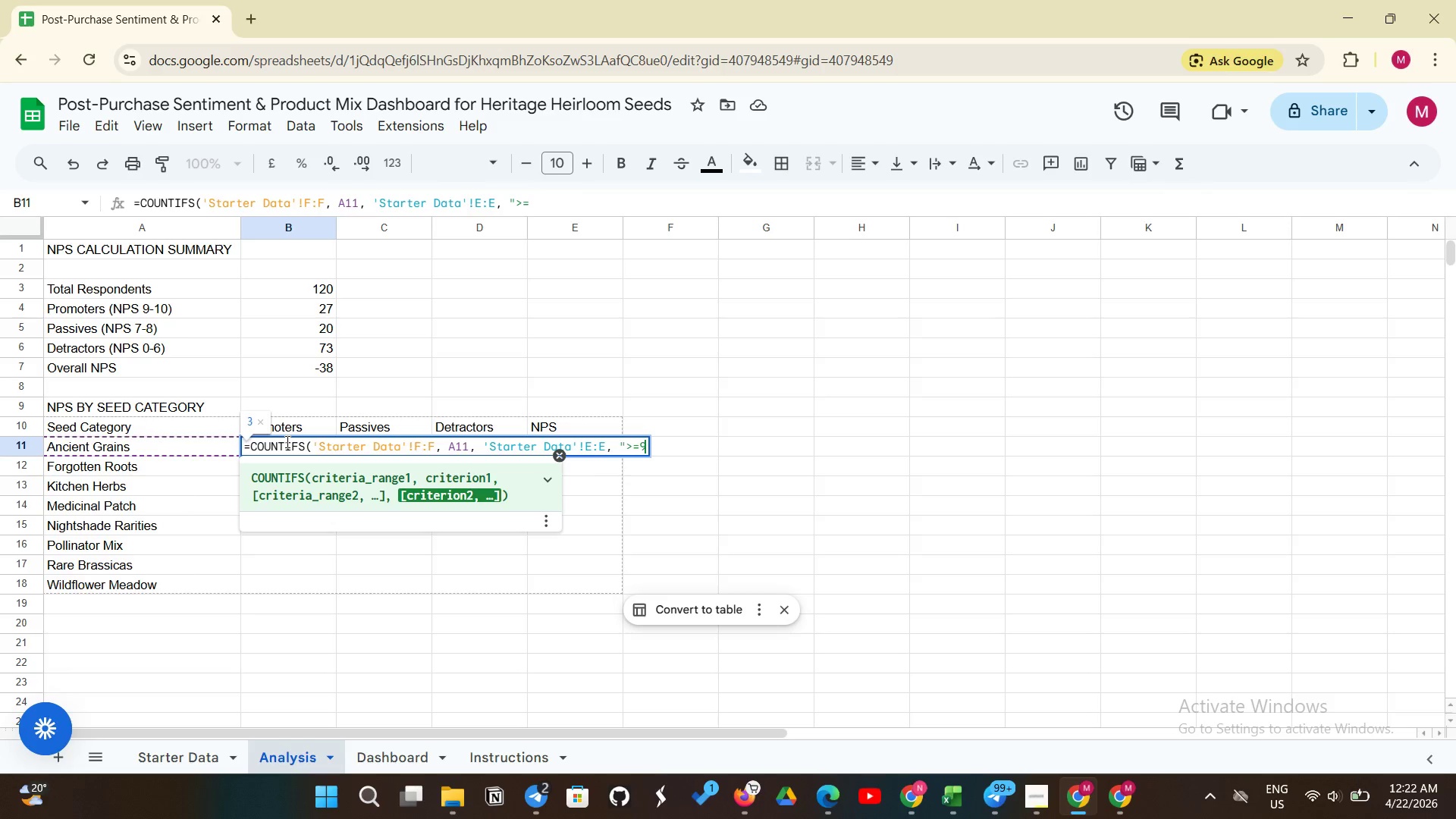 
key(9)
 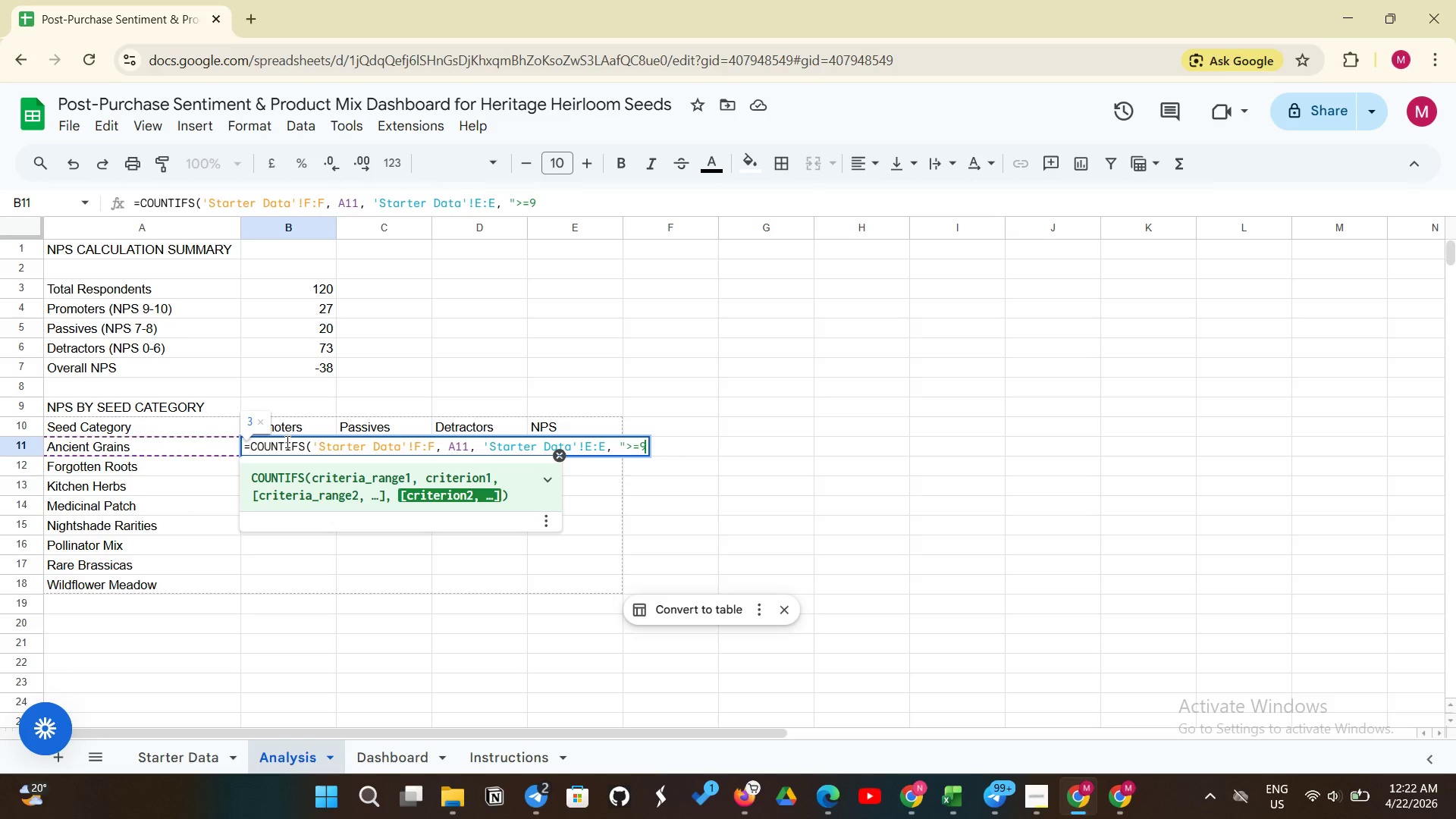 
key(Shift+Quote)
 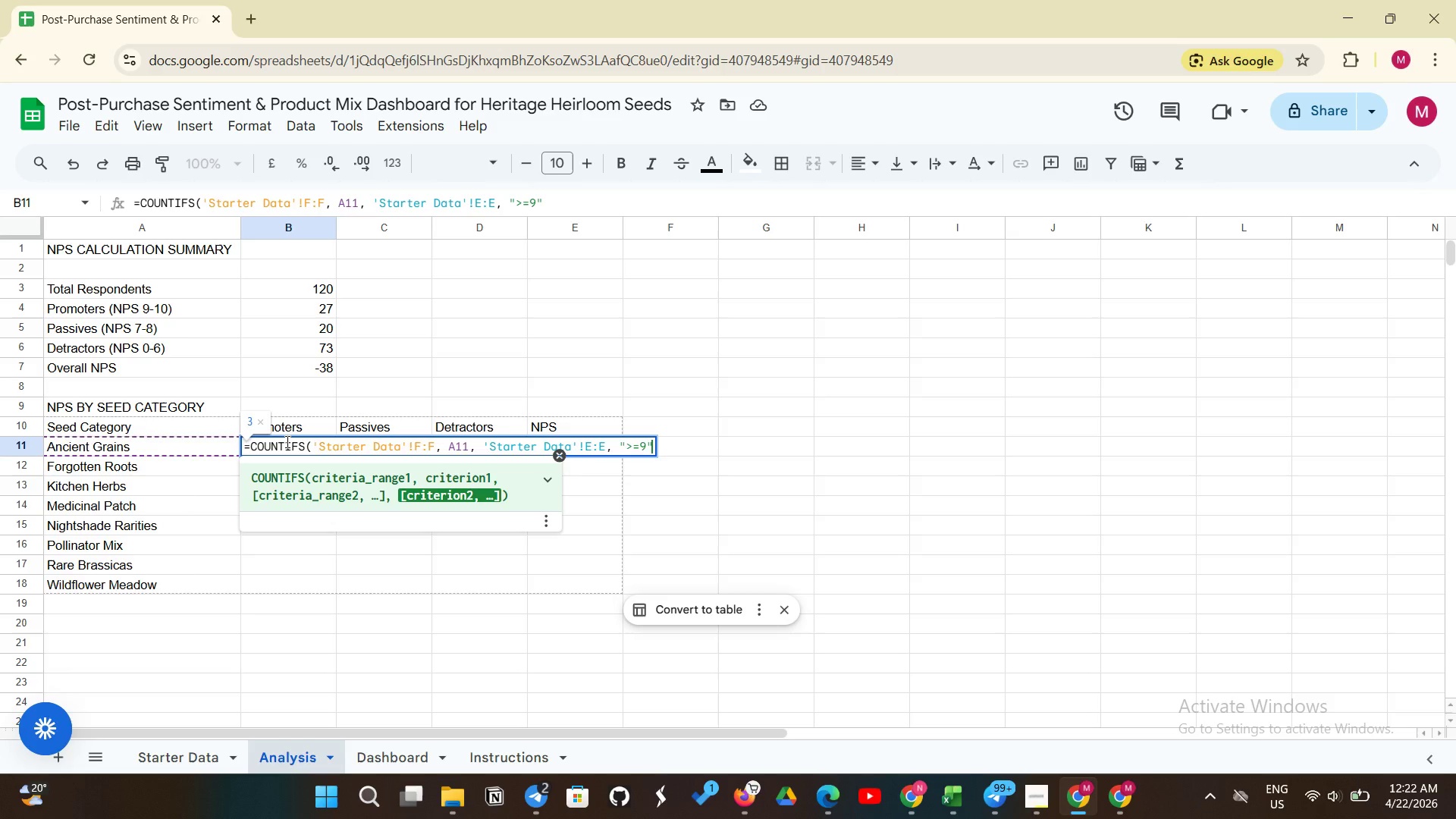 
key(Shift+0)
 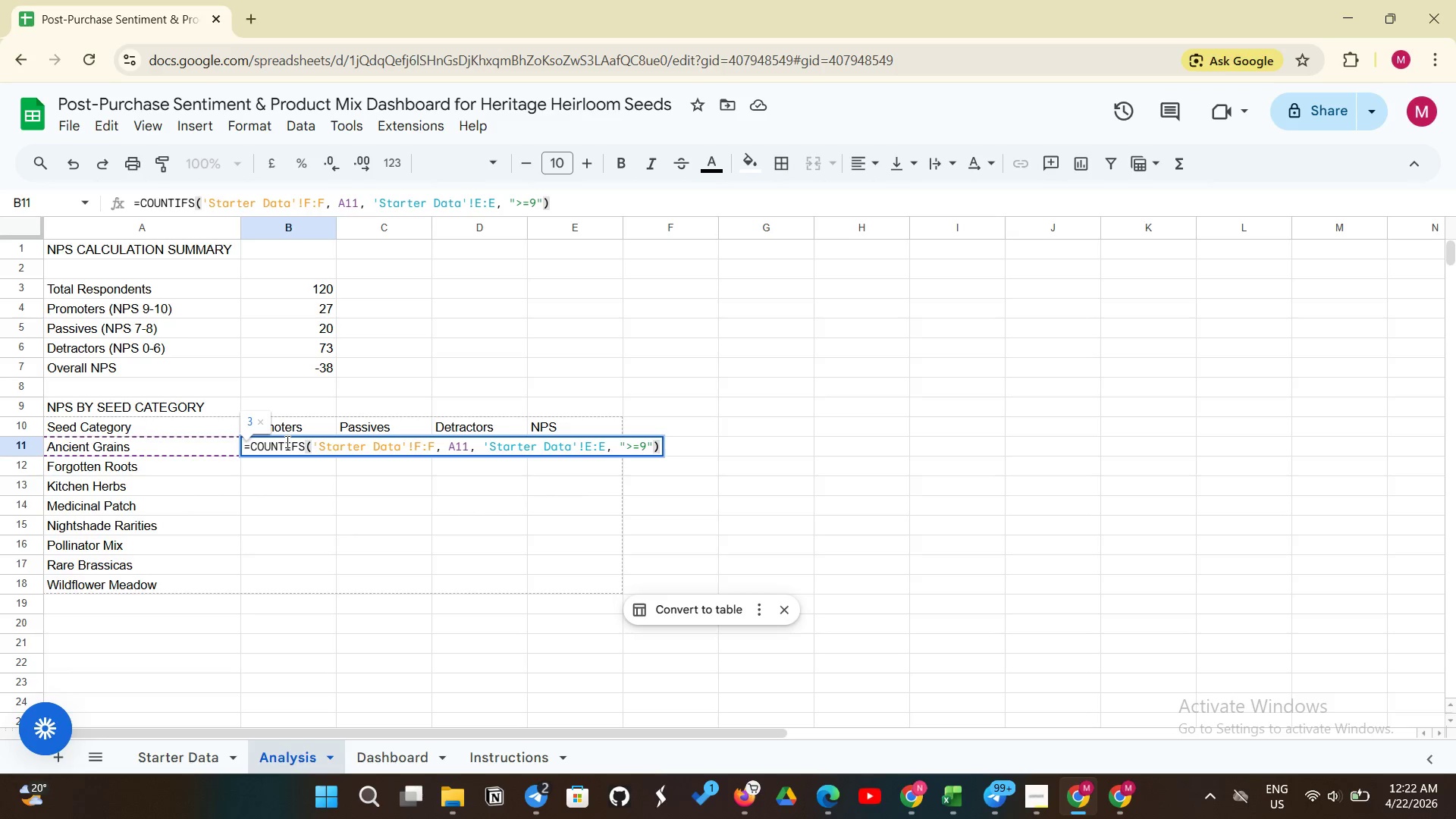 
key(Enter)
 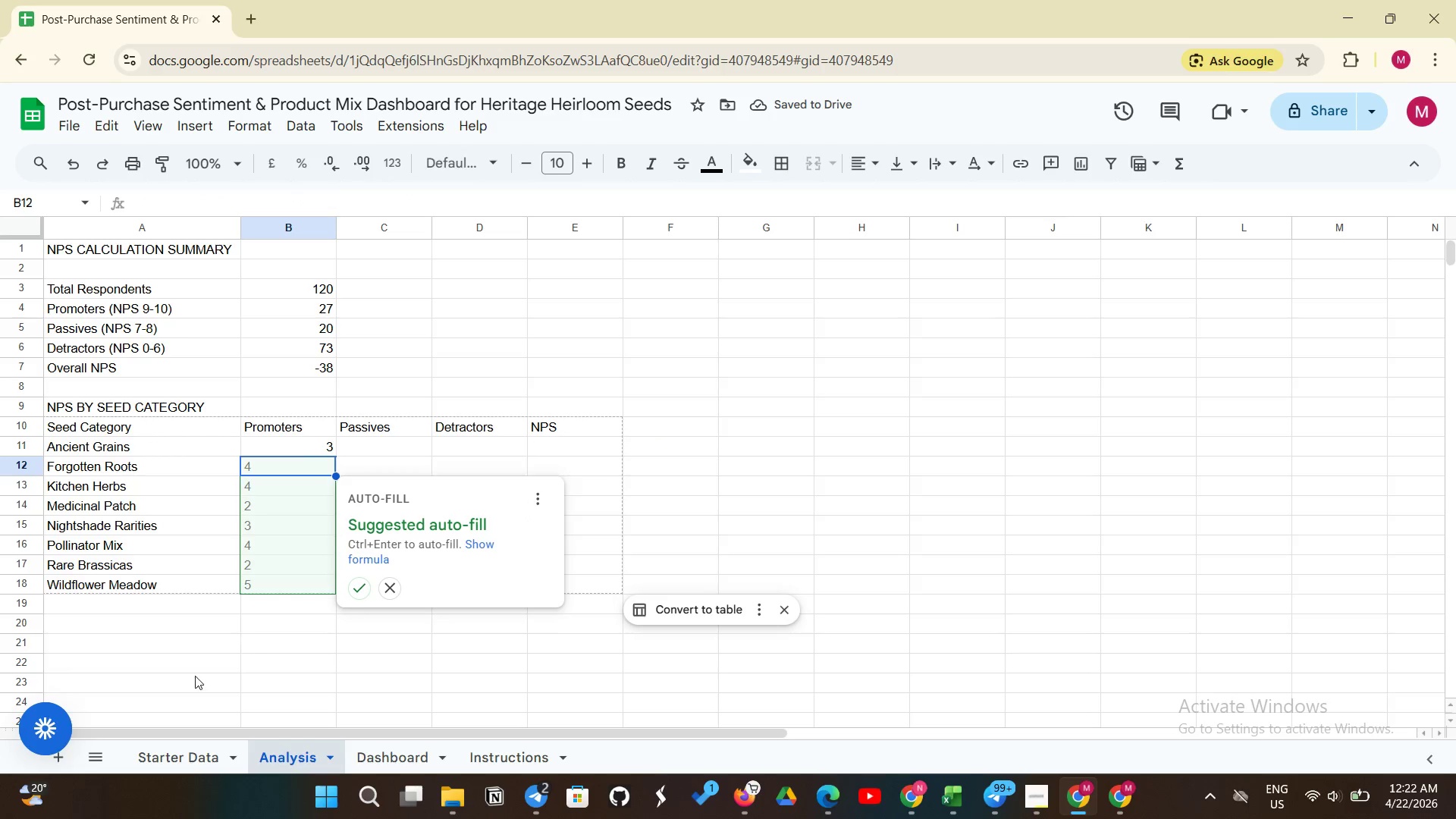 
left_click([359, 596])
 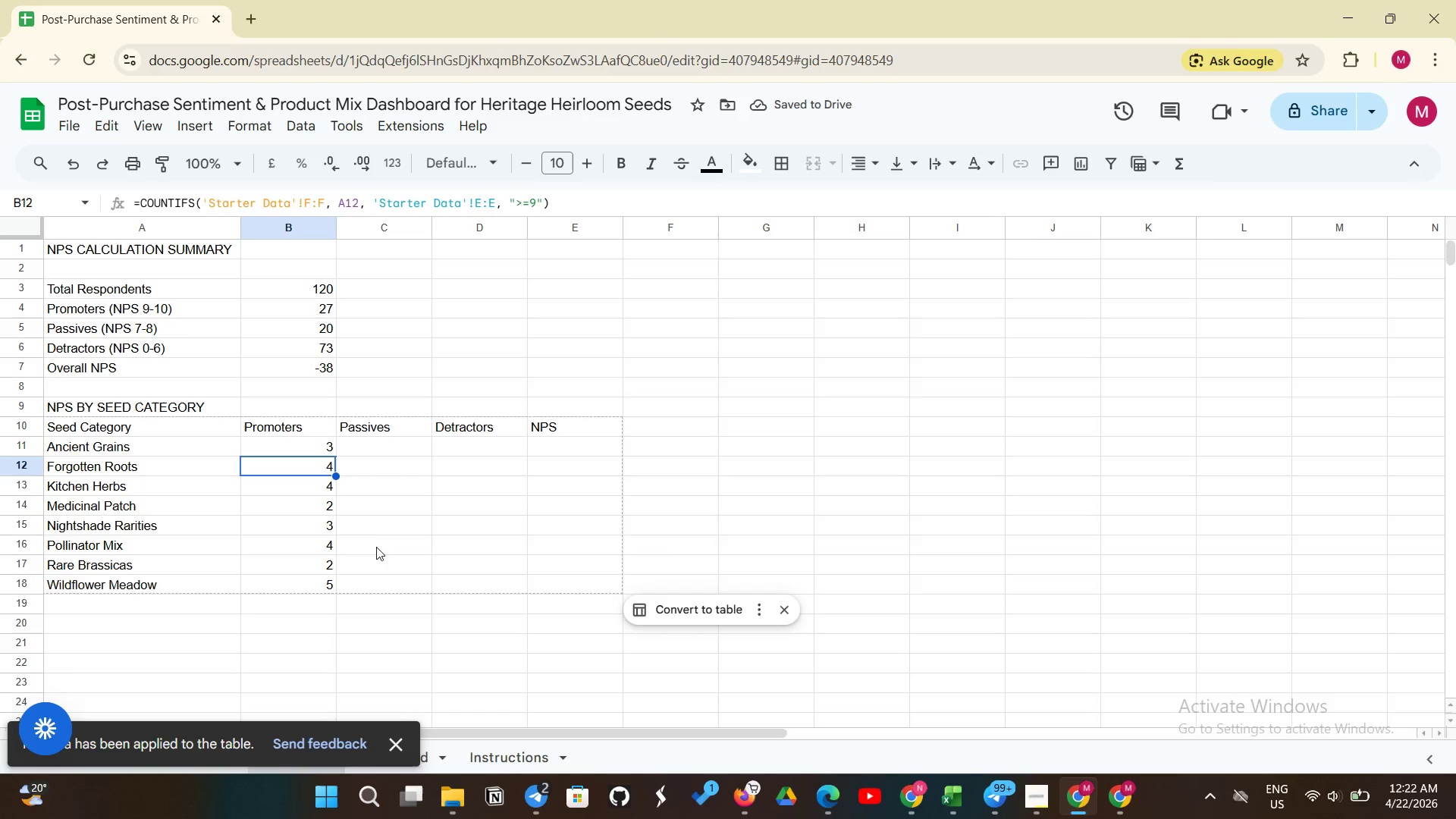 
left_click([400, 456])
 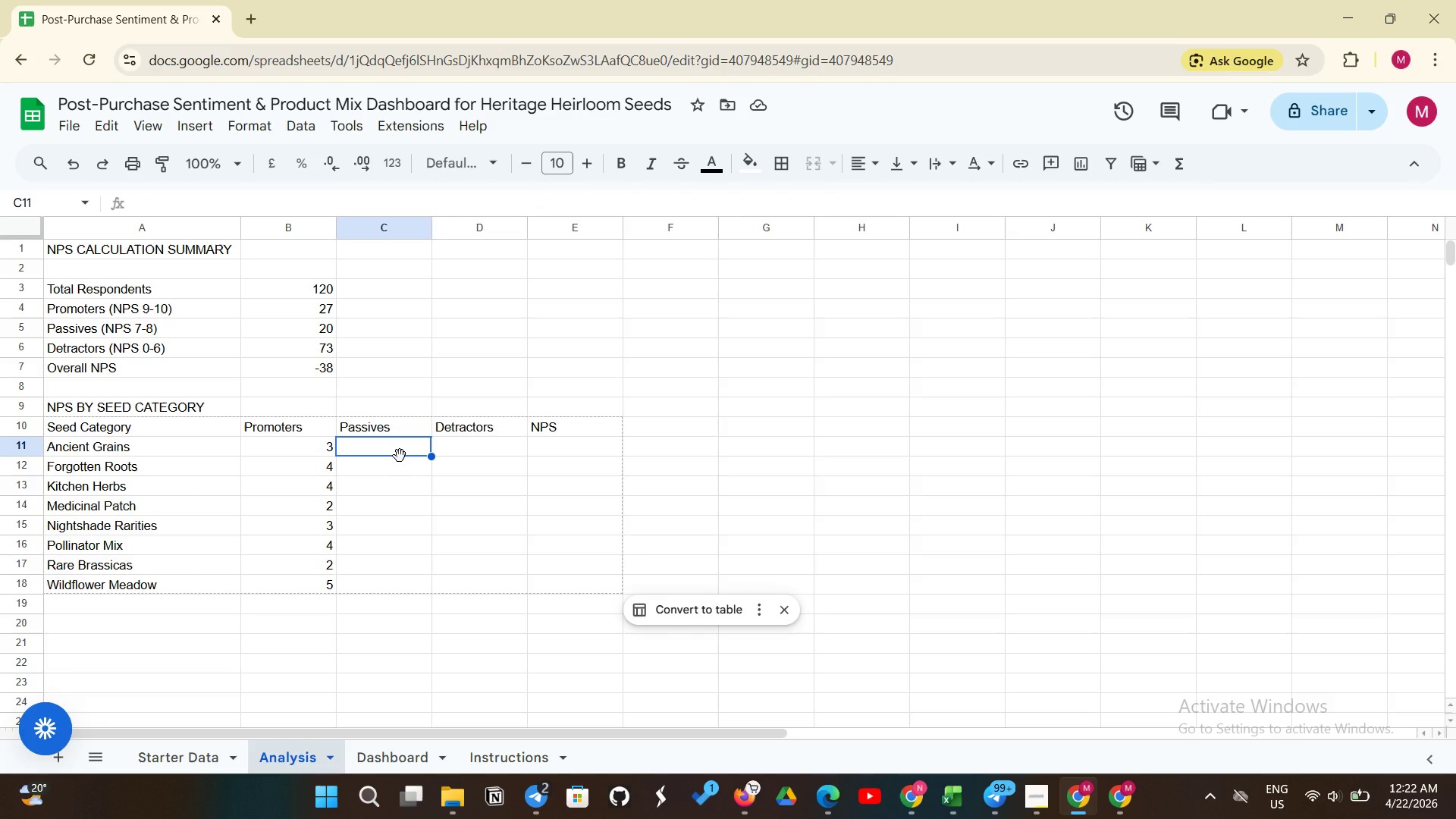 
wait(8.88)
 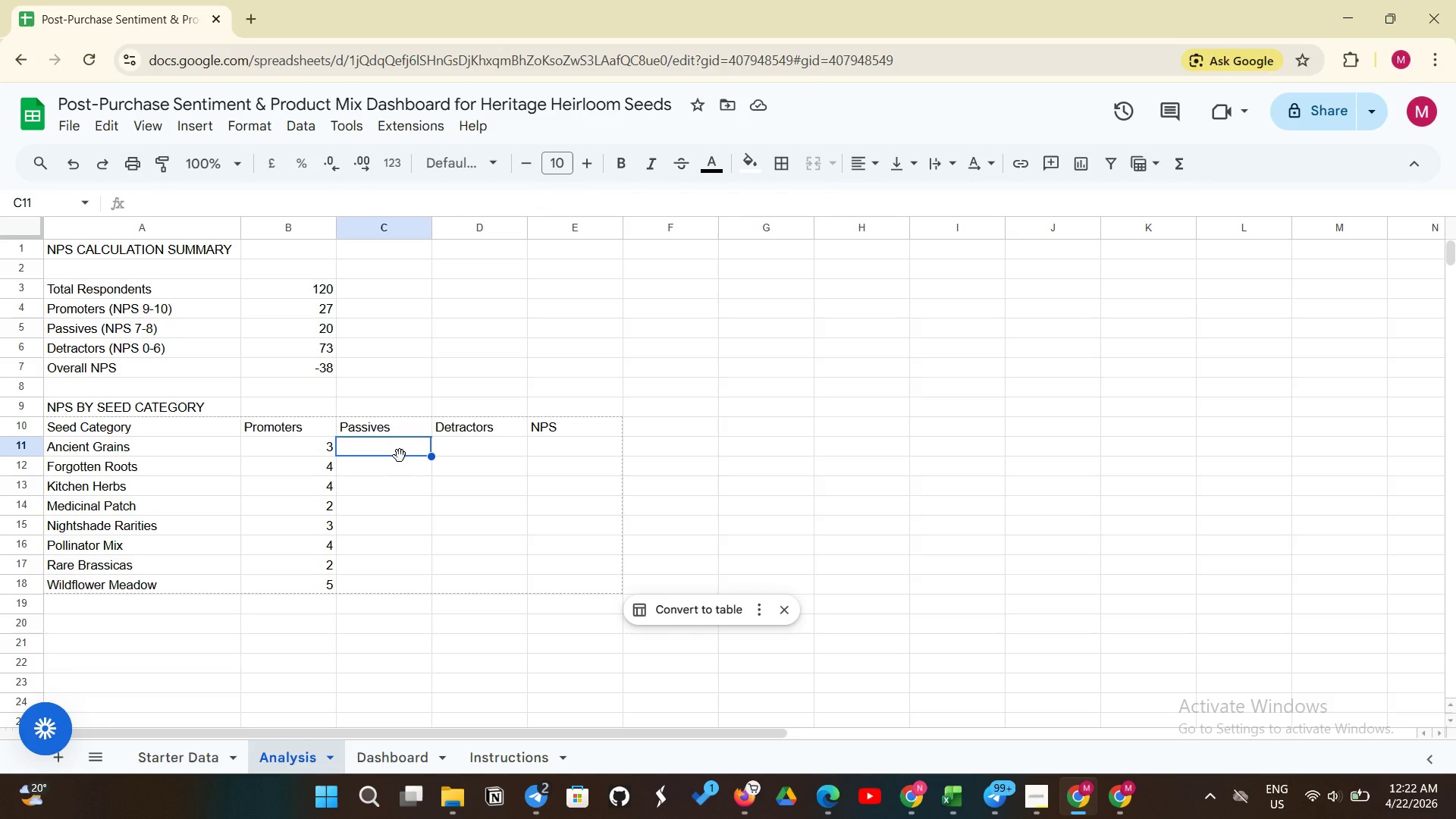 
type(-)
key(Backspace)
type(=COUNTIF)
 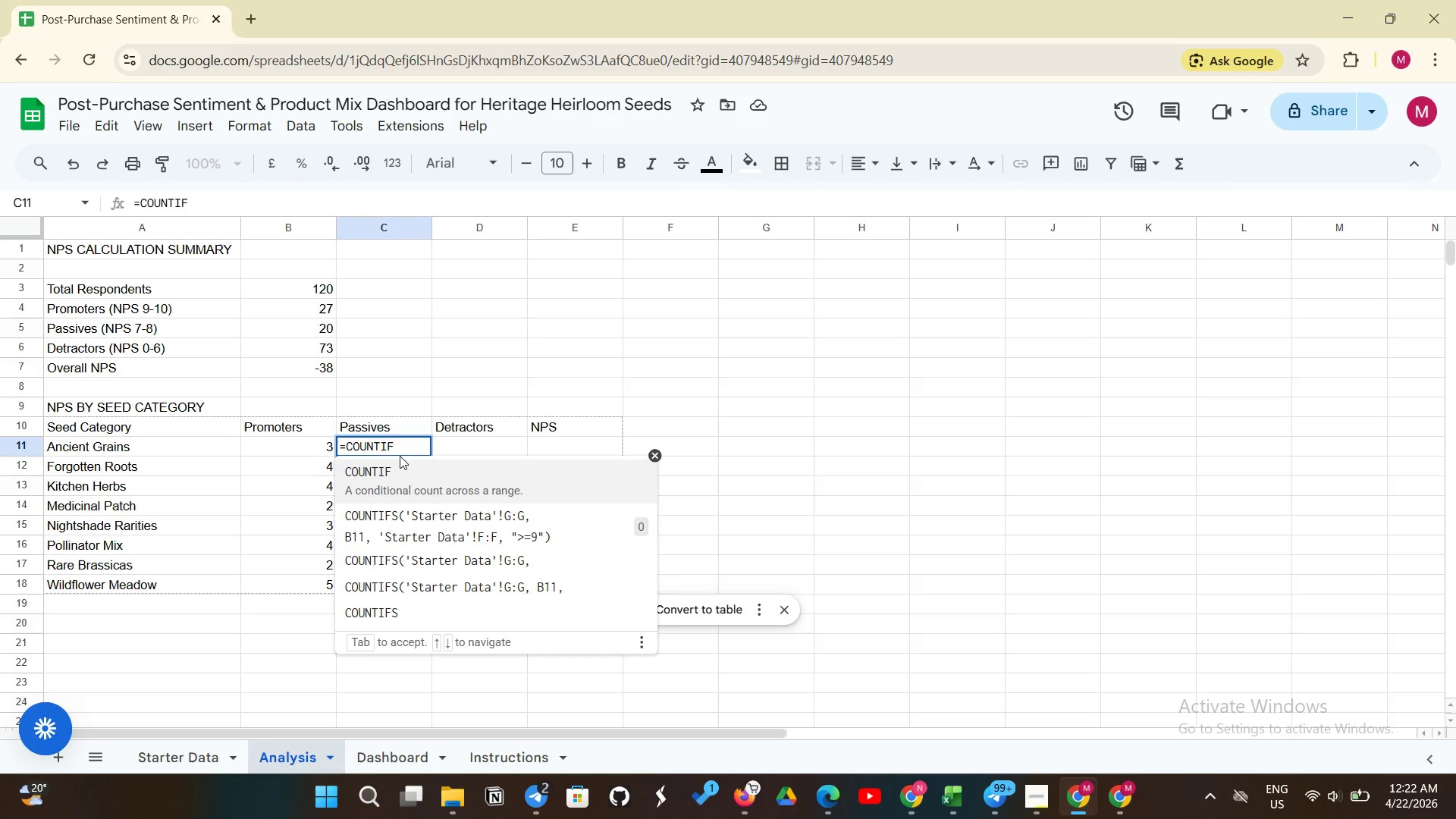 
type(S('Starter Data'!)
 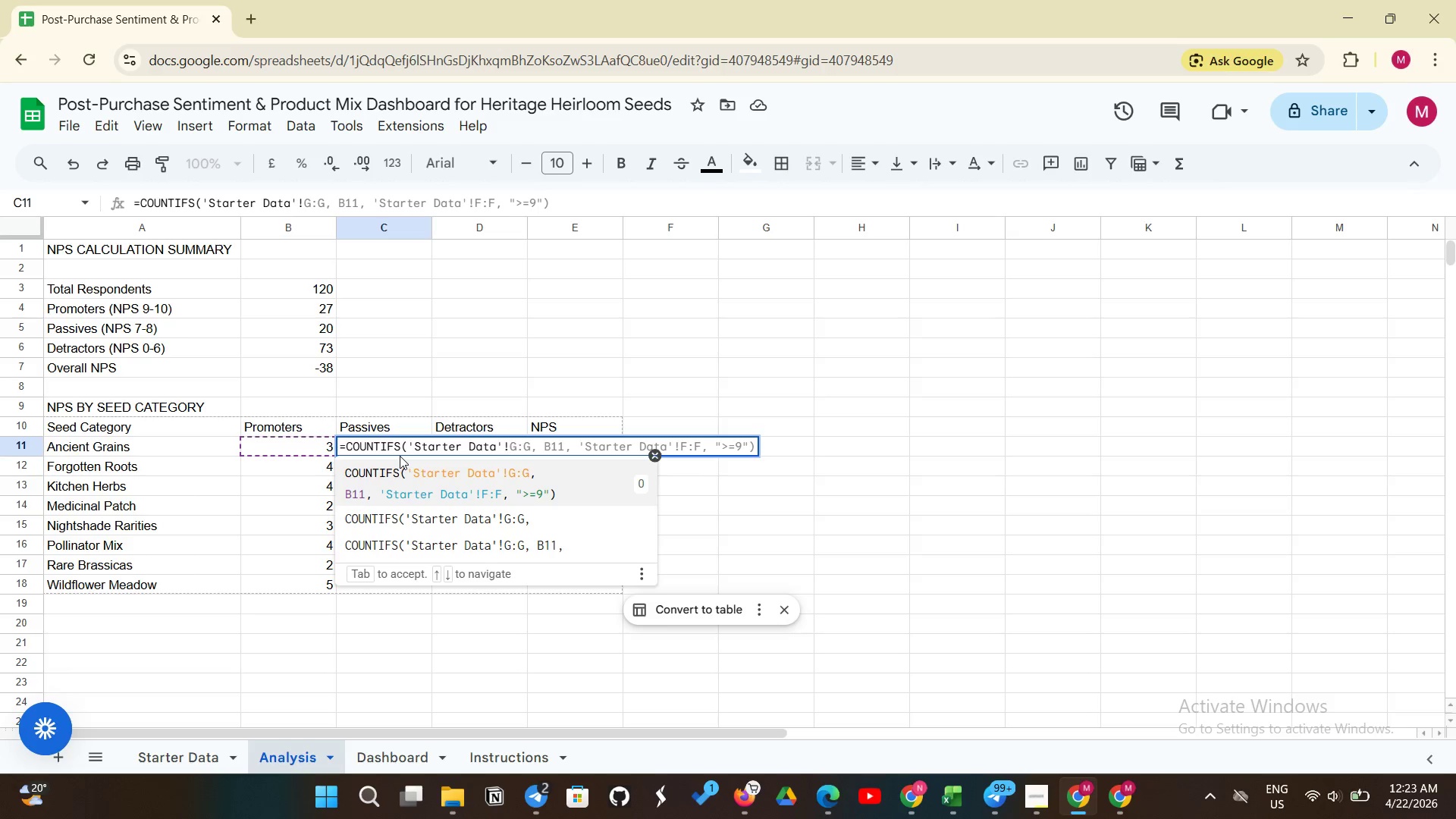 
type(F:F, A11, 'Starter Data'!E:E)
 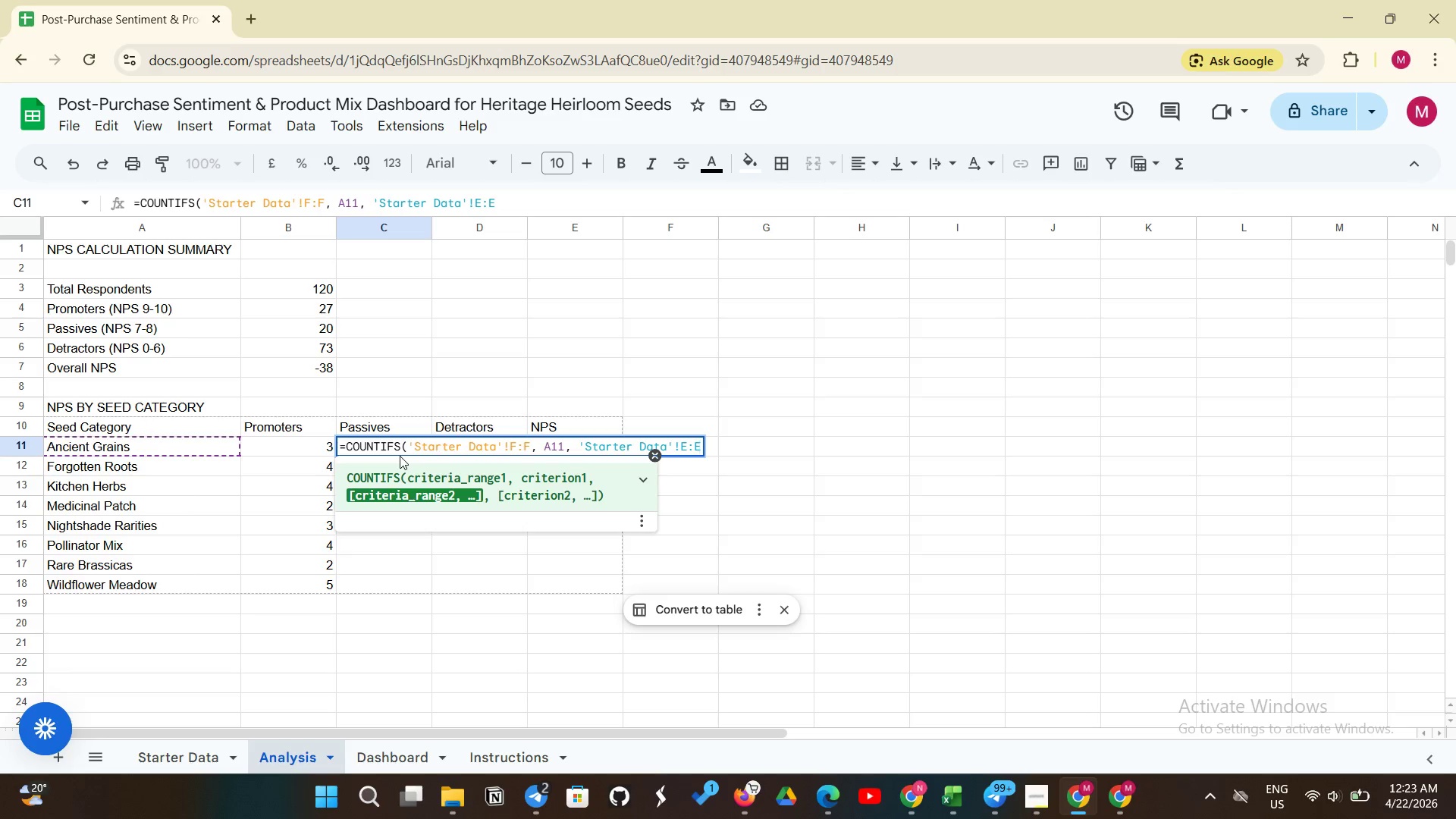 
type(, 7))
 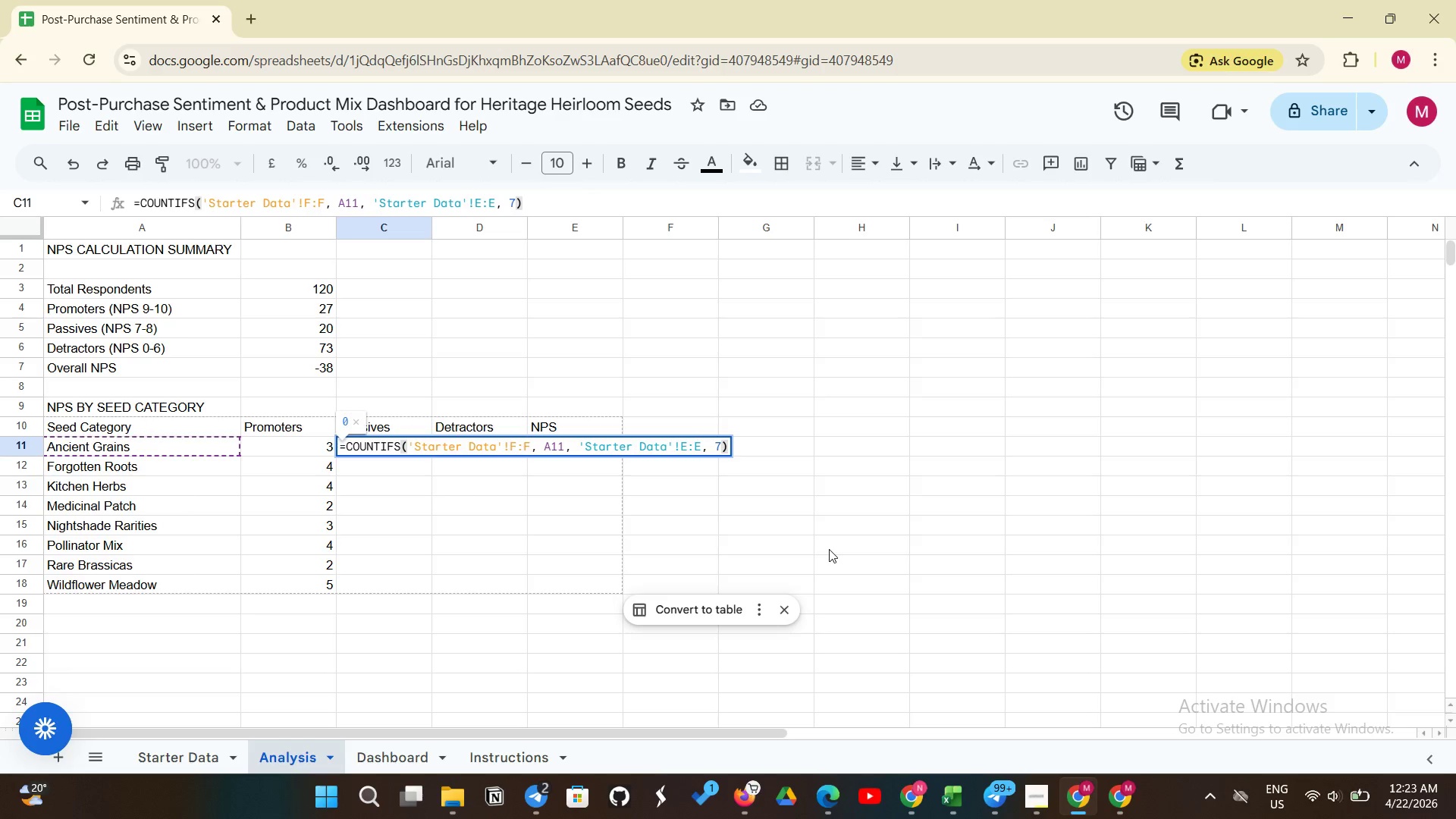 
type( + V)
key(Backspace)
type(COUNTIFS)
 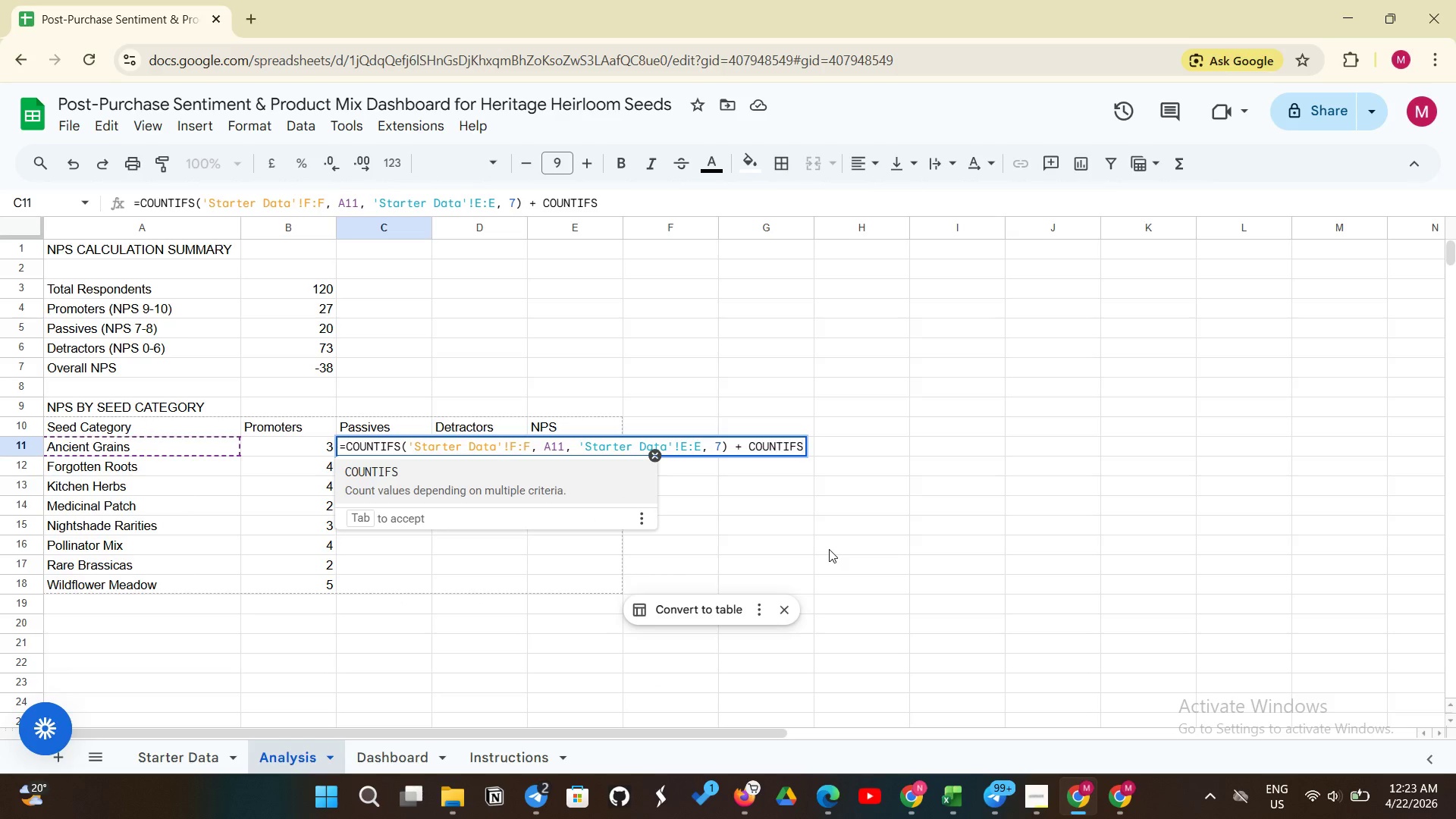 
type(('Starter Data'!)
 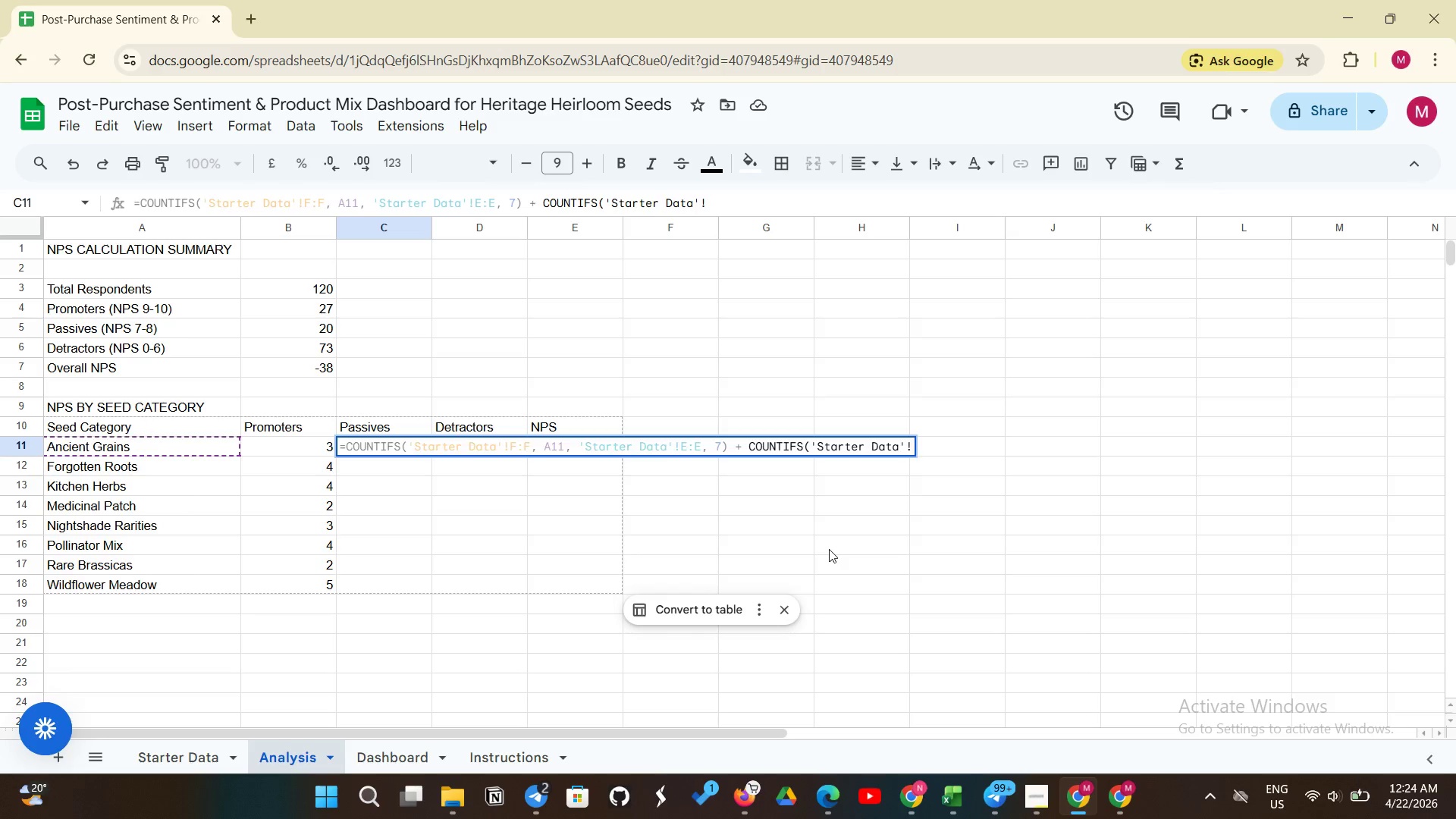 
wait(6.23)
 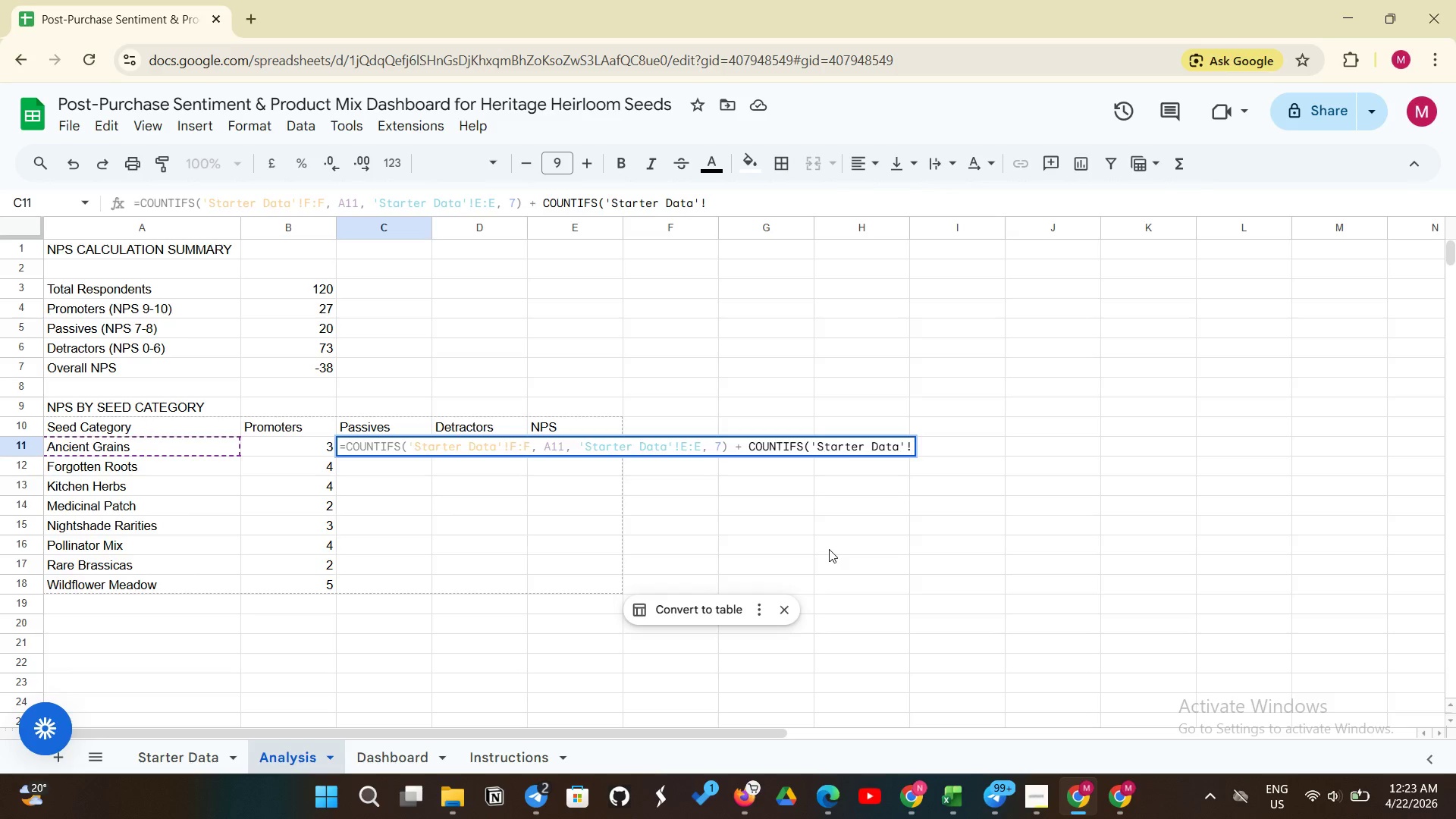 
key(Shift+ShiftLeft)
 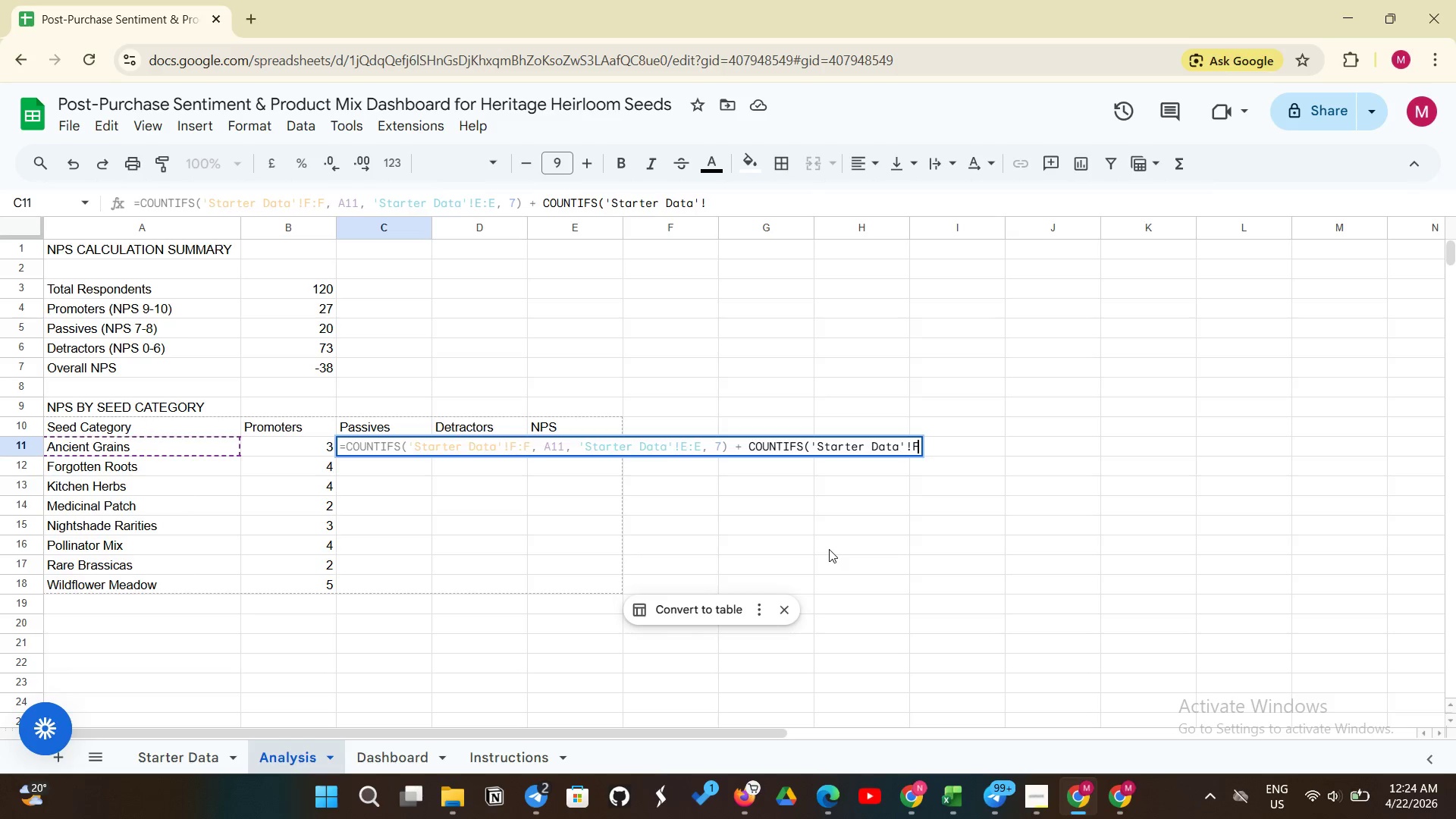 
key(Shift+F)
 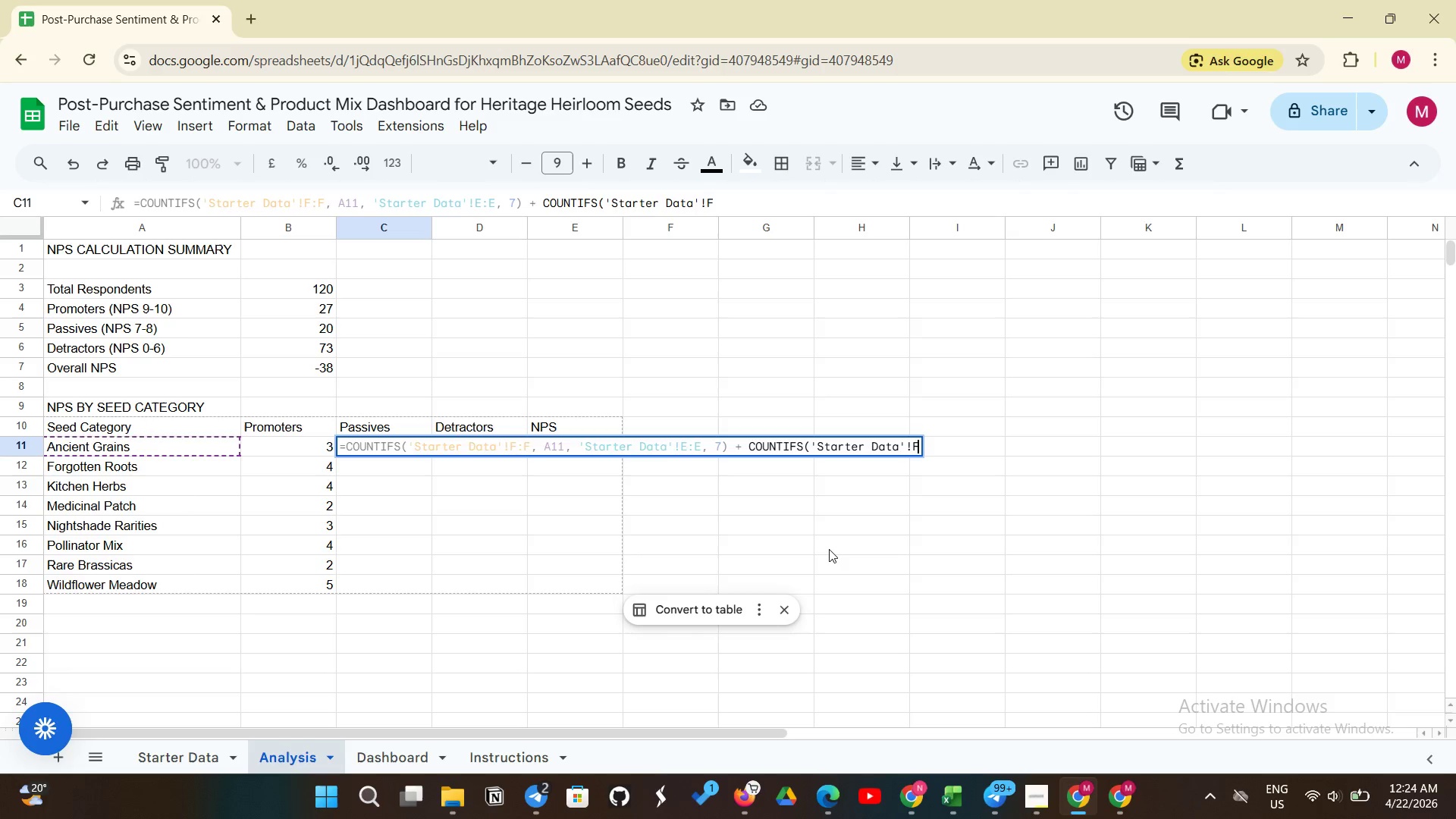 
key(Shift+ShiftLeft)
 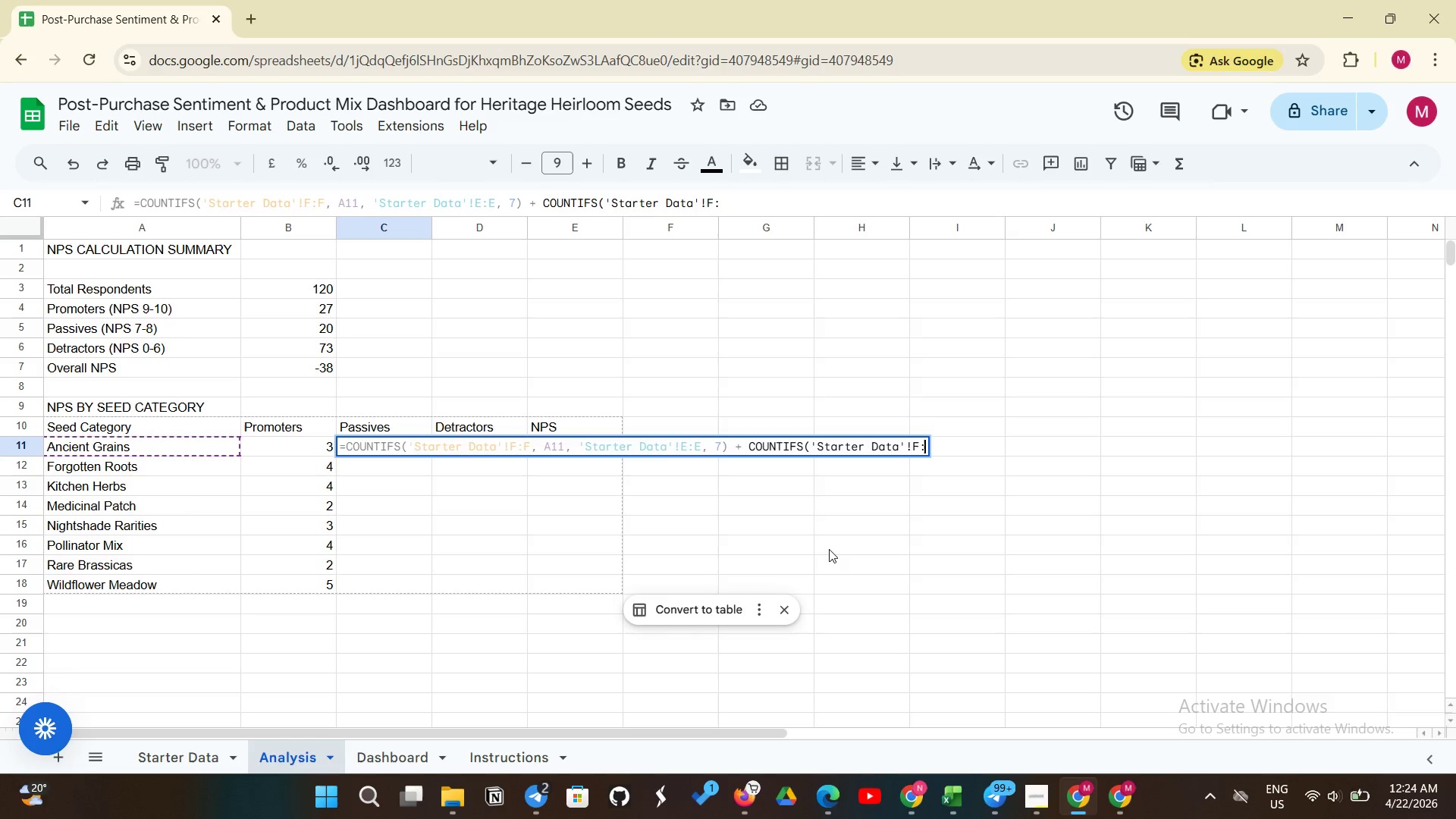 
key(Shift+Semicolon)
 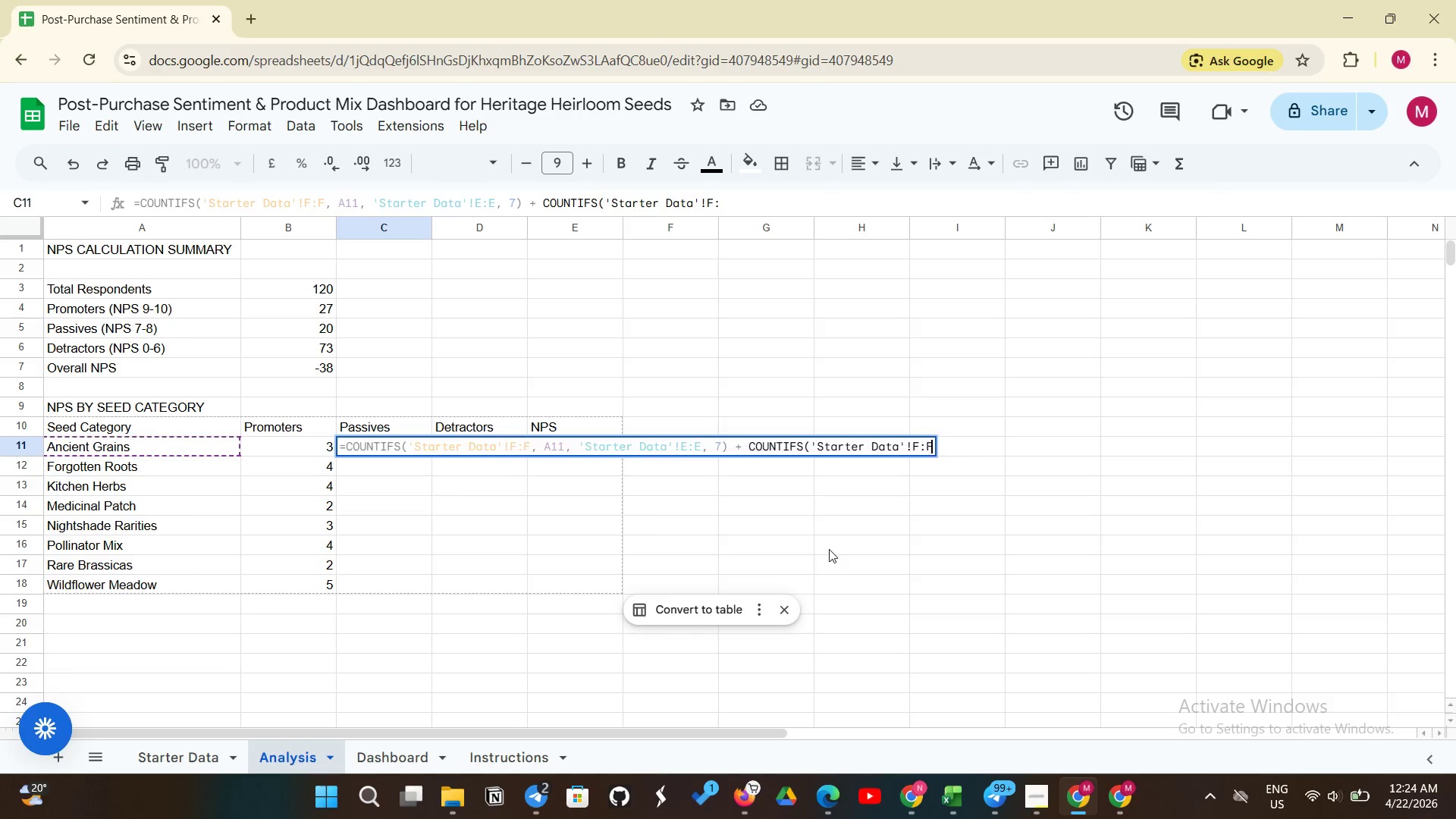 
key(Shift+ShiftLeft)
 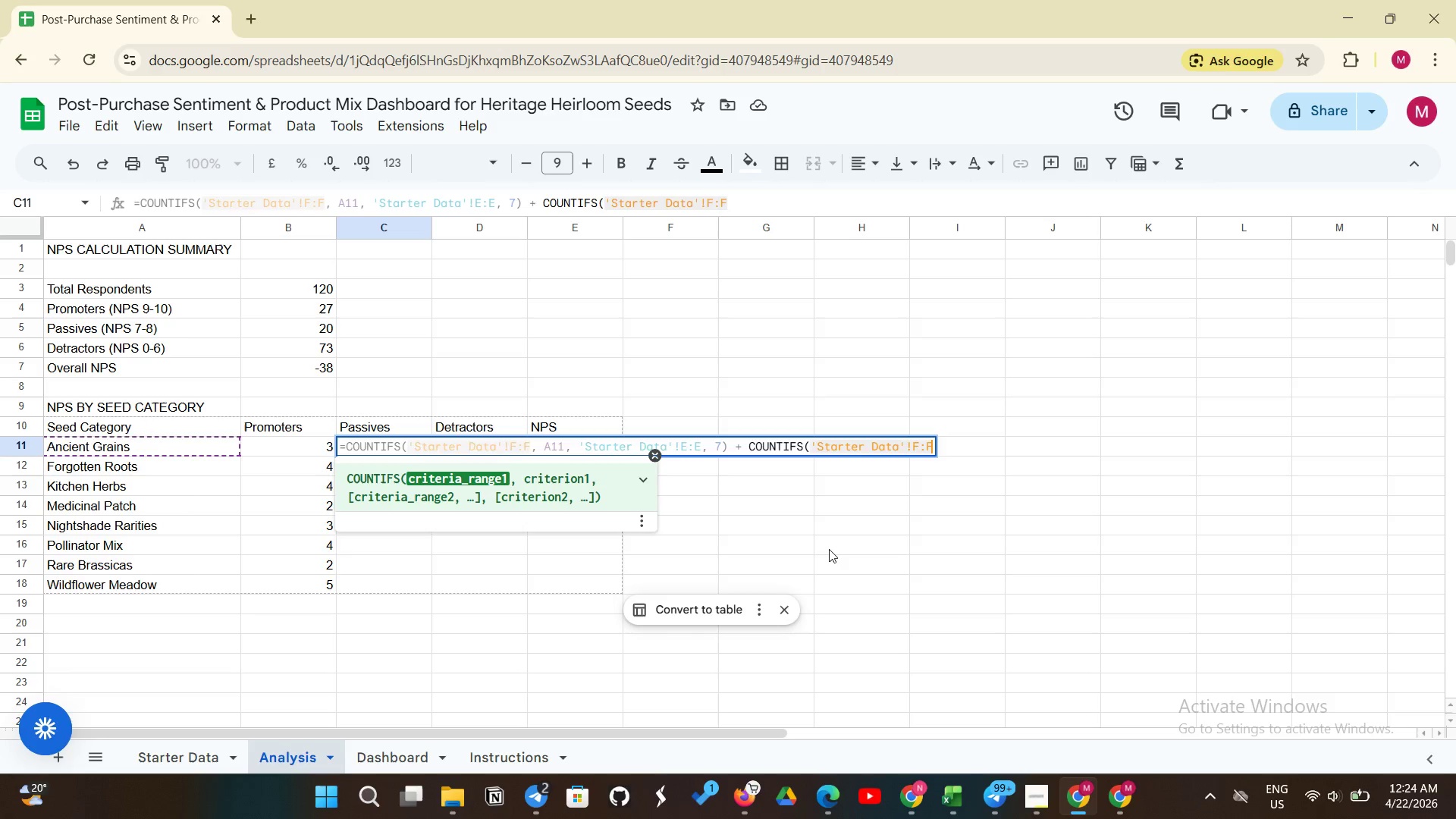 
key(Shift+F)
 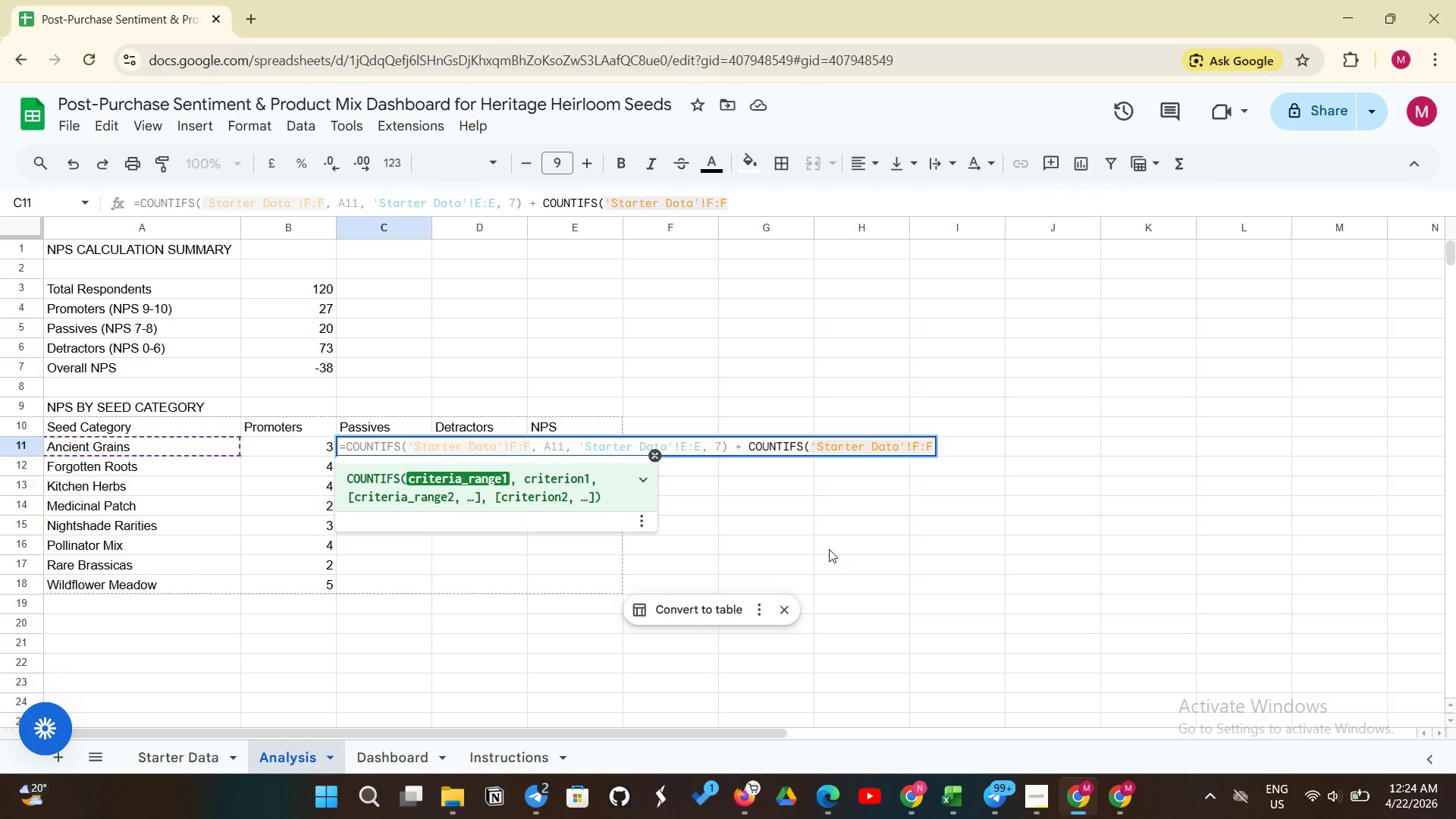 
wait(6.44)
 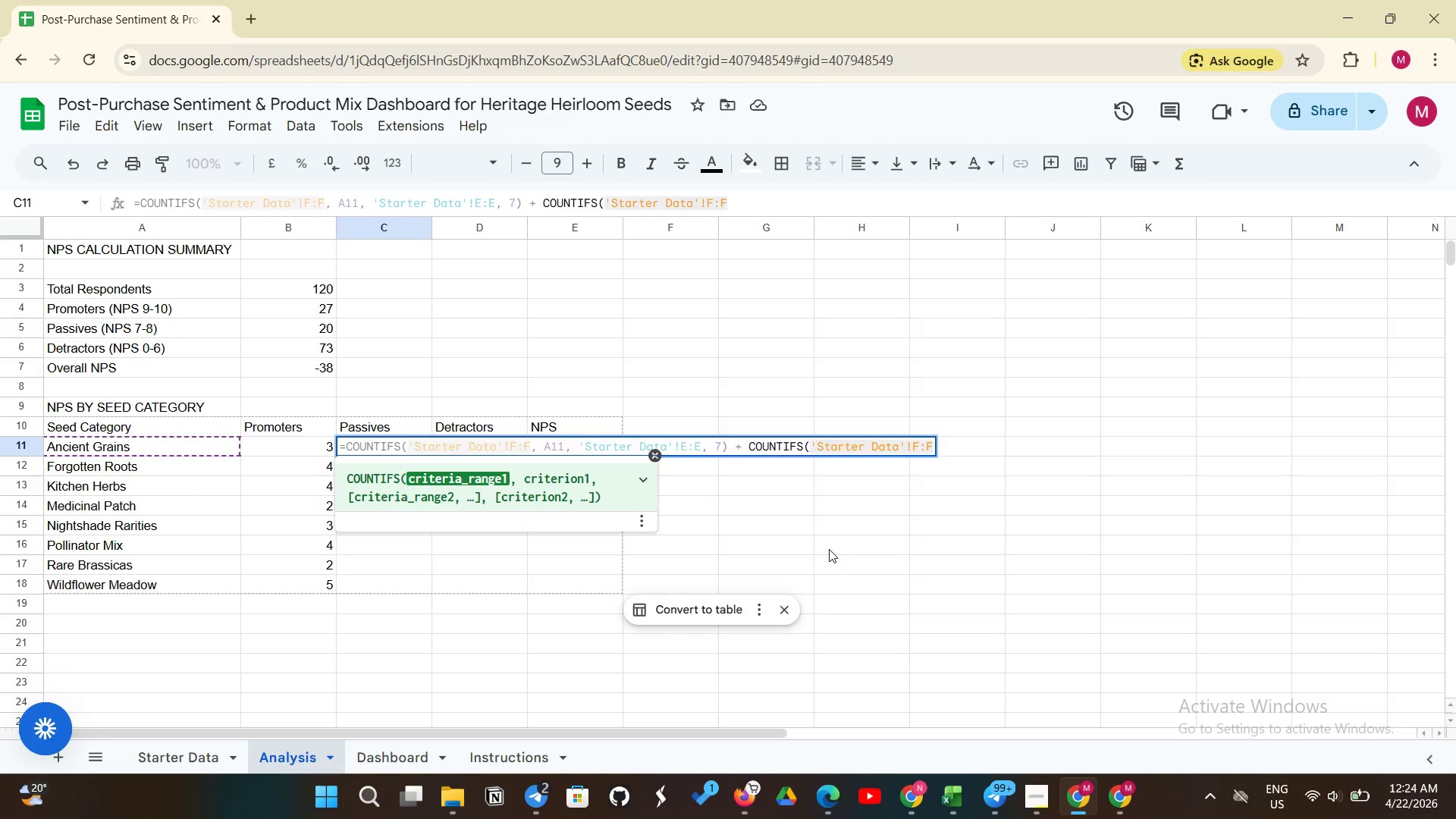 
type(, A11)
 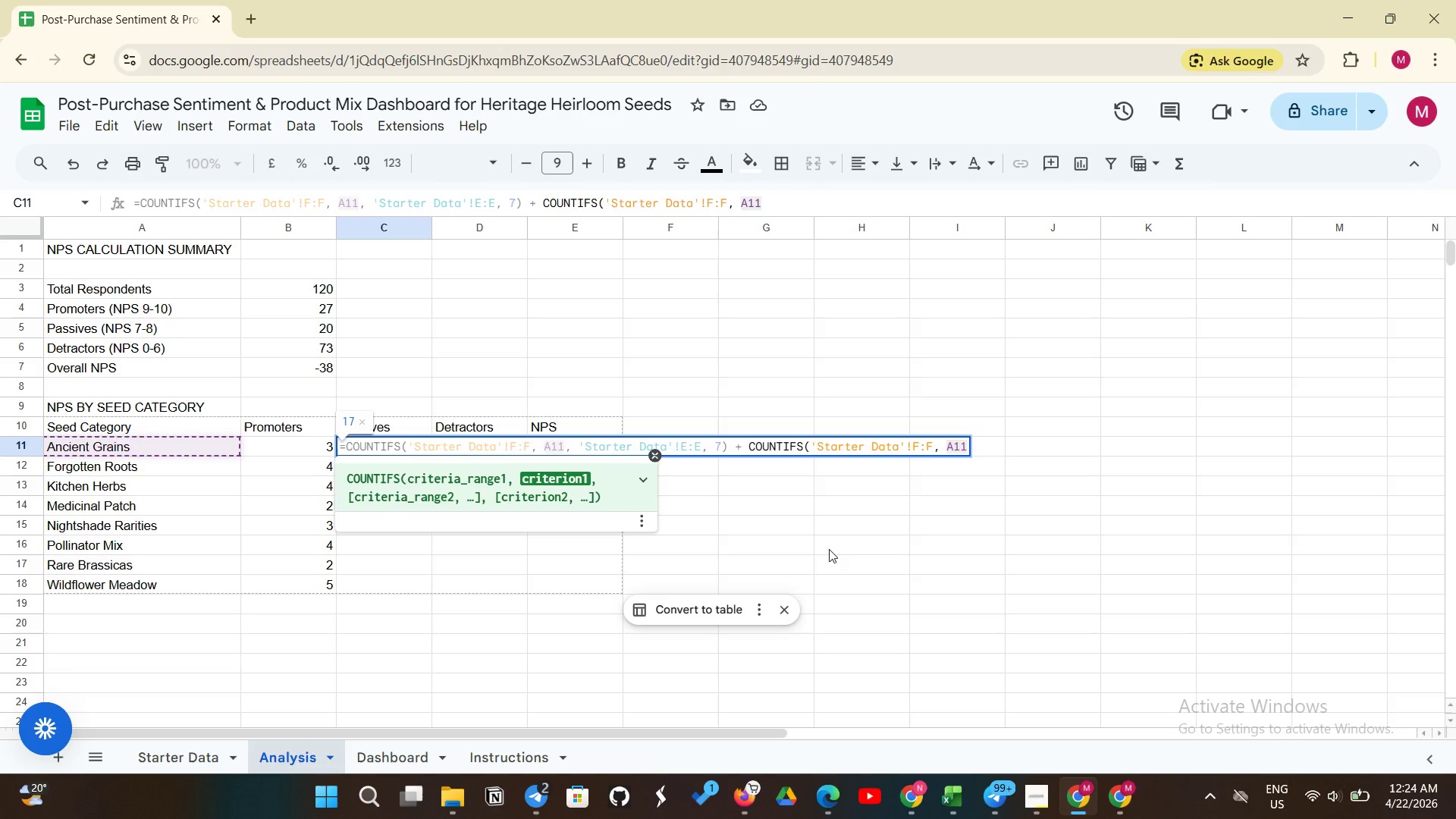 
type(, 'Starter Data)
 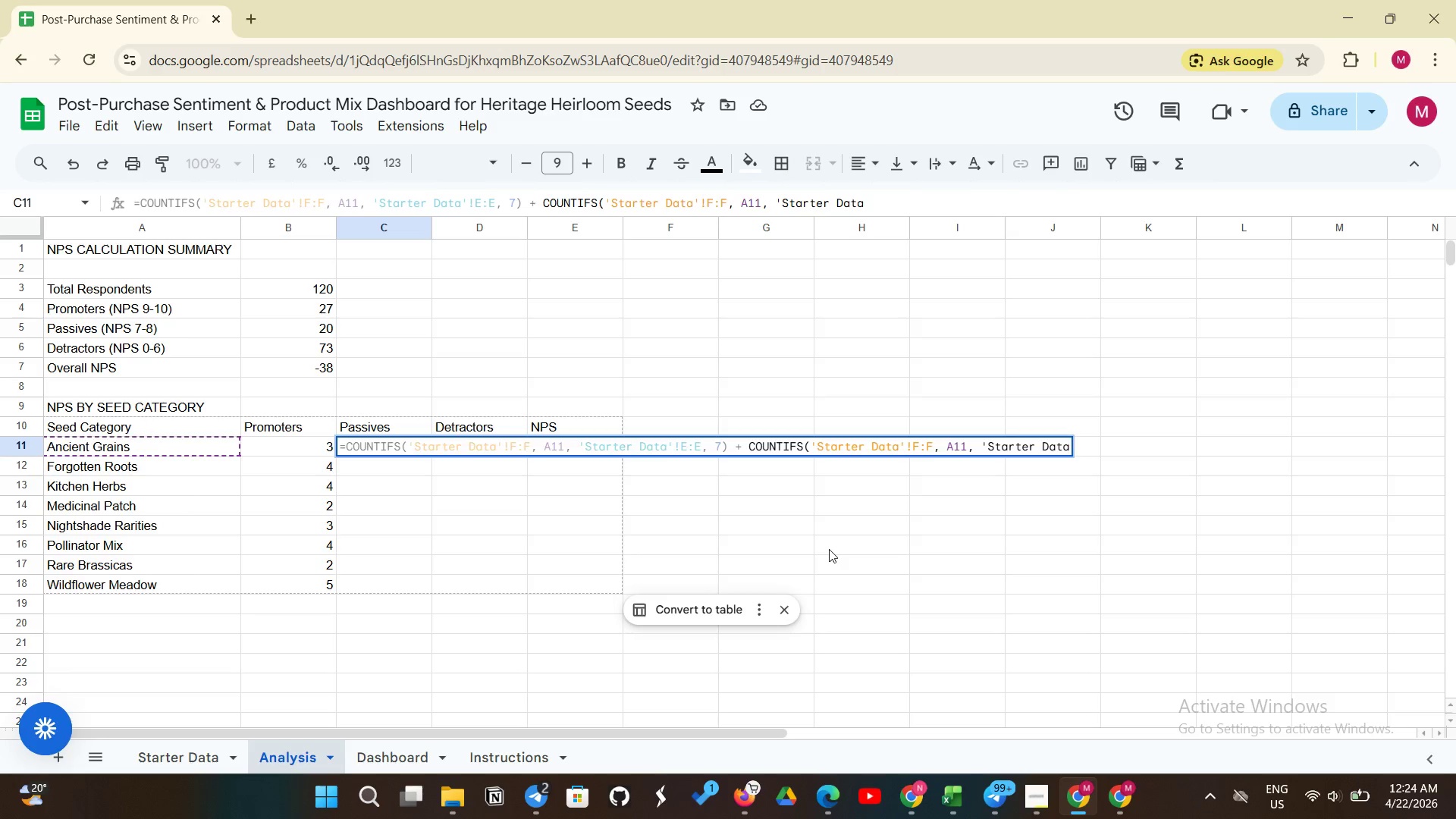 
key(Quote)
 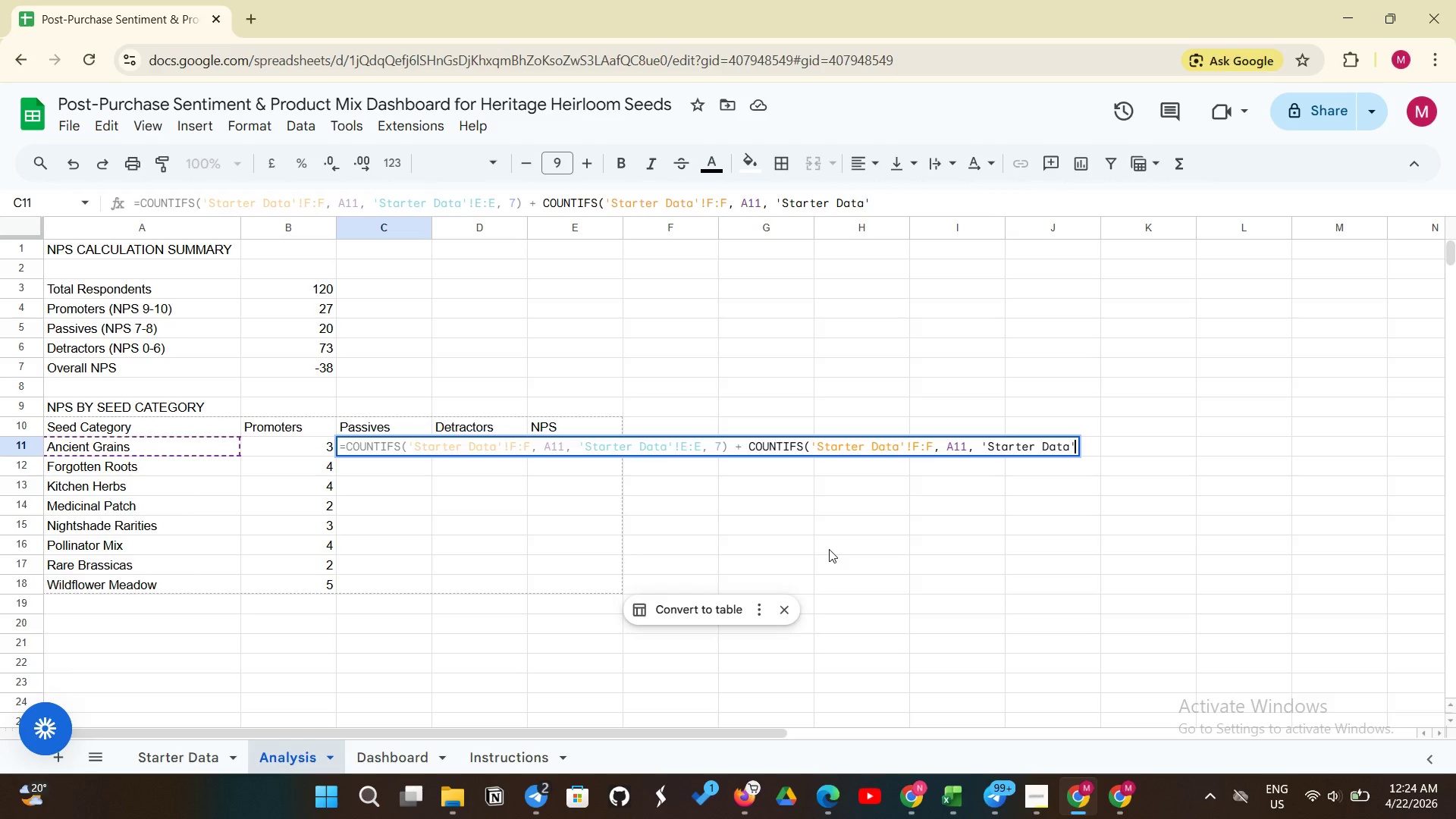 
key(Shift+1)
 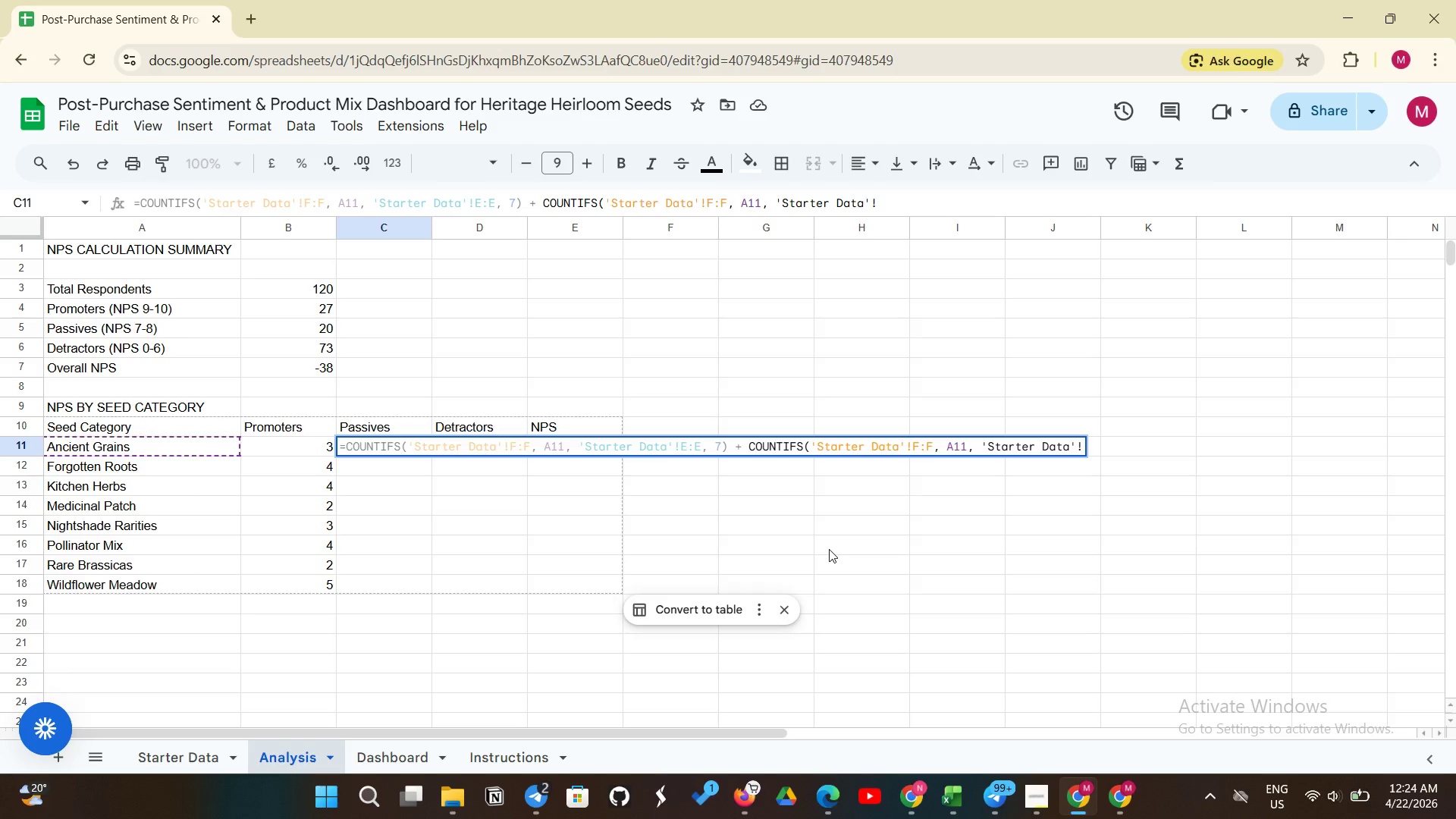 
key(Shift+ShiftLeft)
 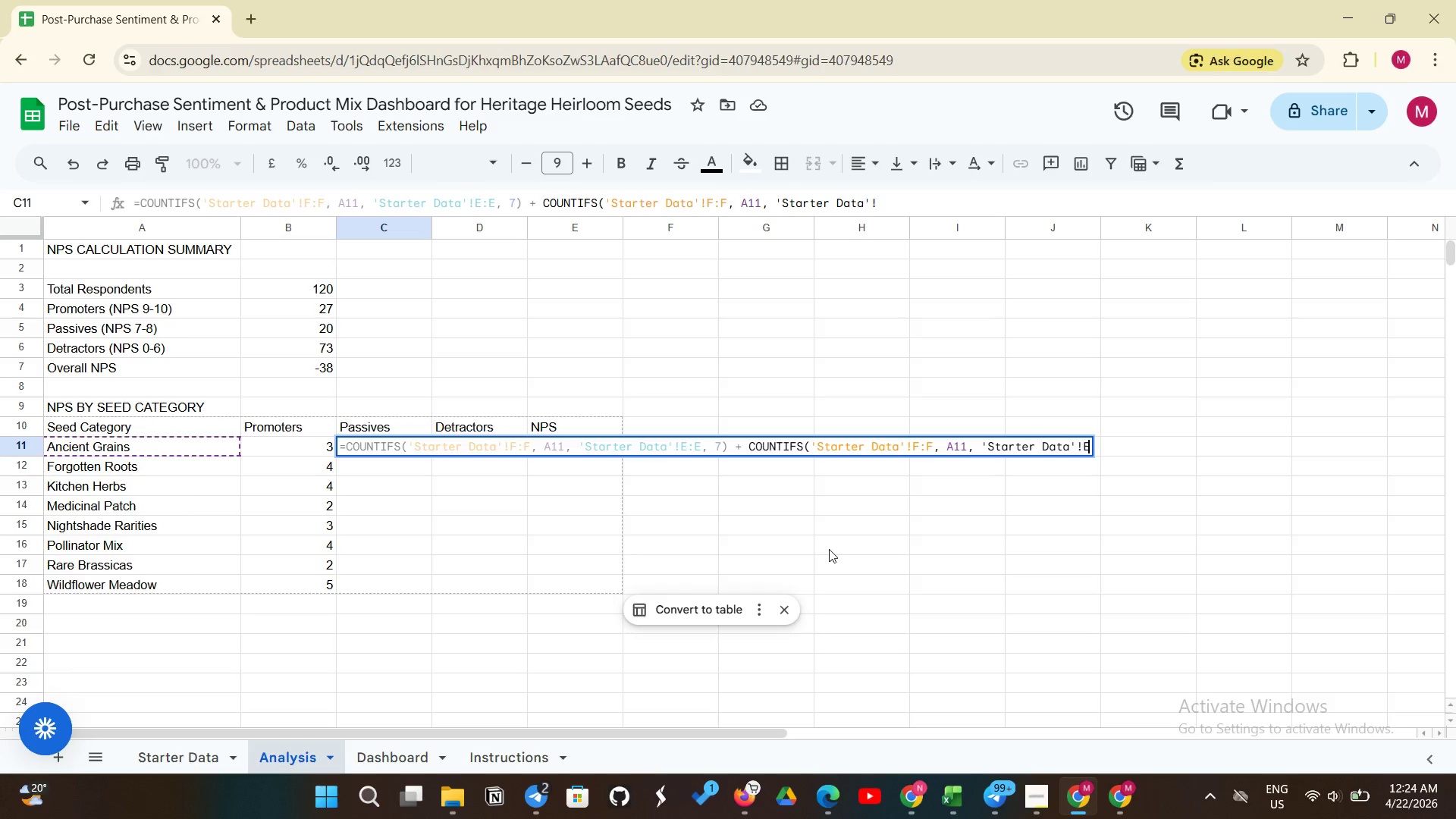 
key(Shift+E)
 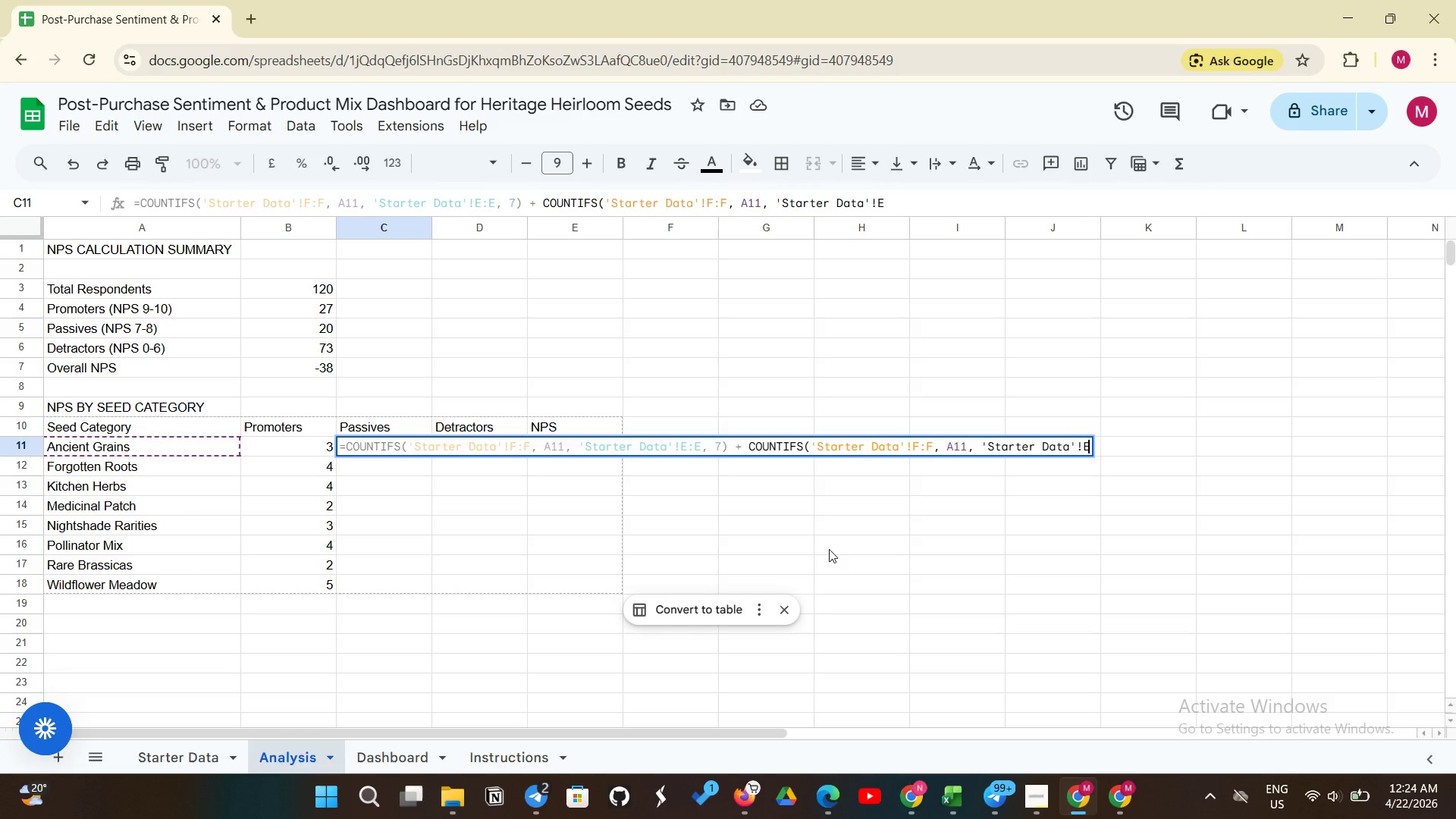 
key(Shift+ShiftLeft)
 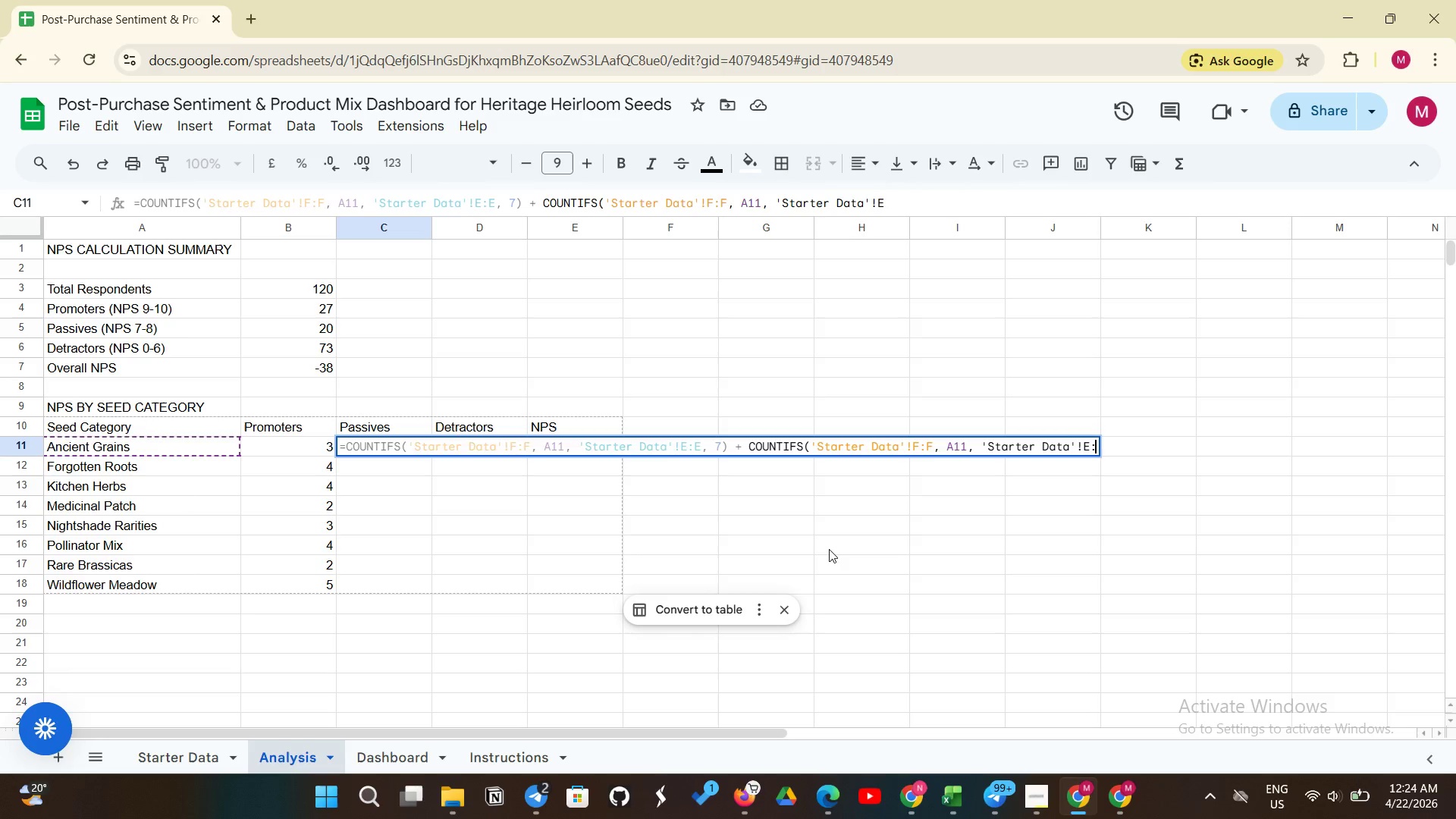 
key(Shift+Semicolon)
 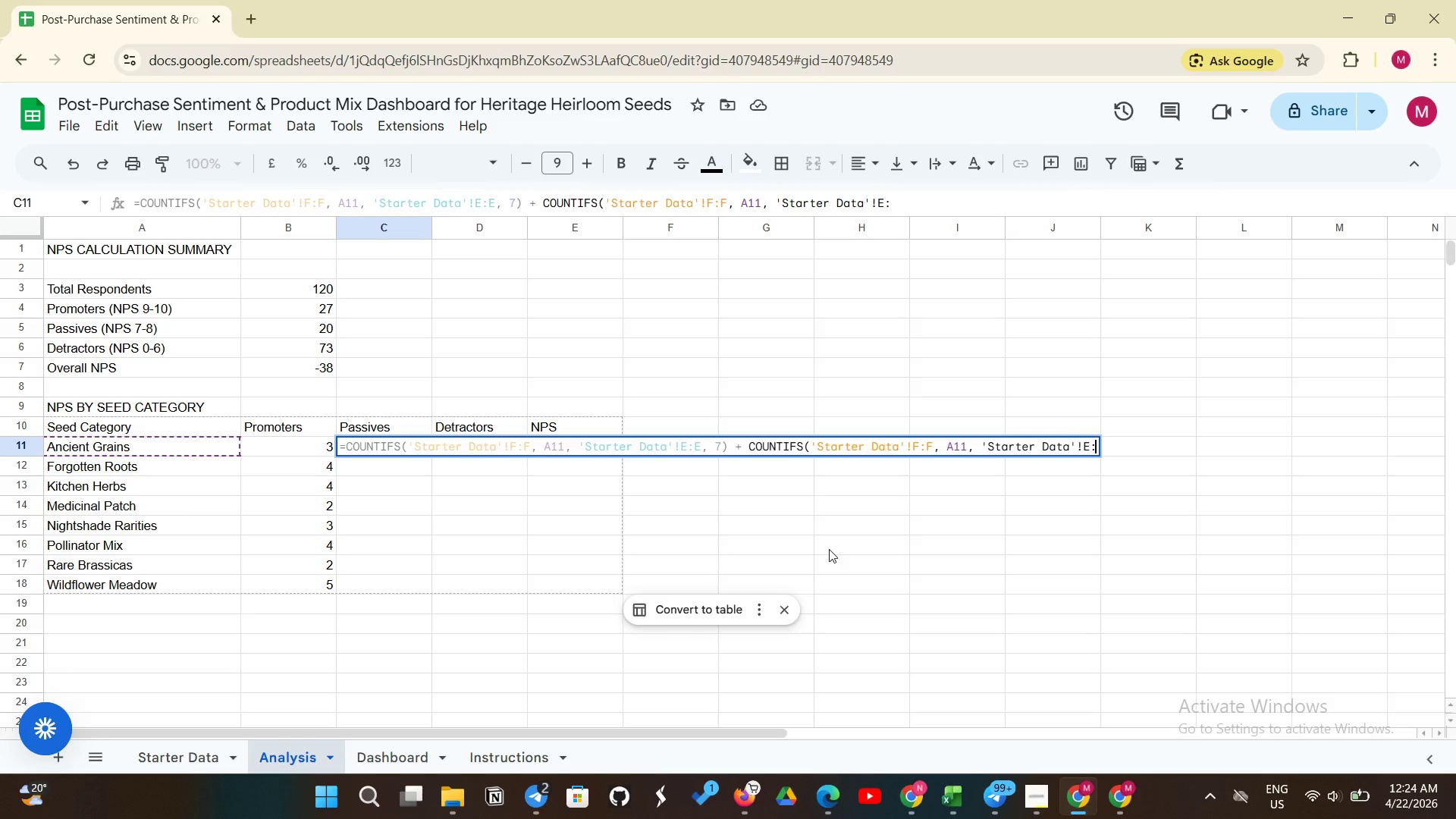 
key(Shift+ShiftLeft)
 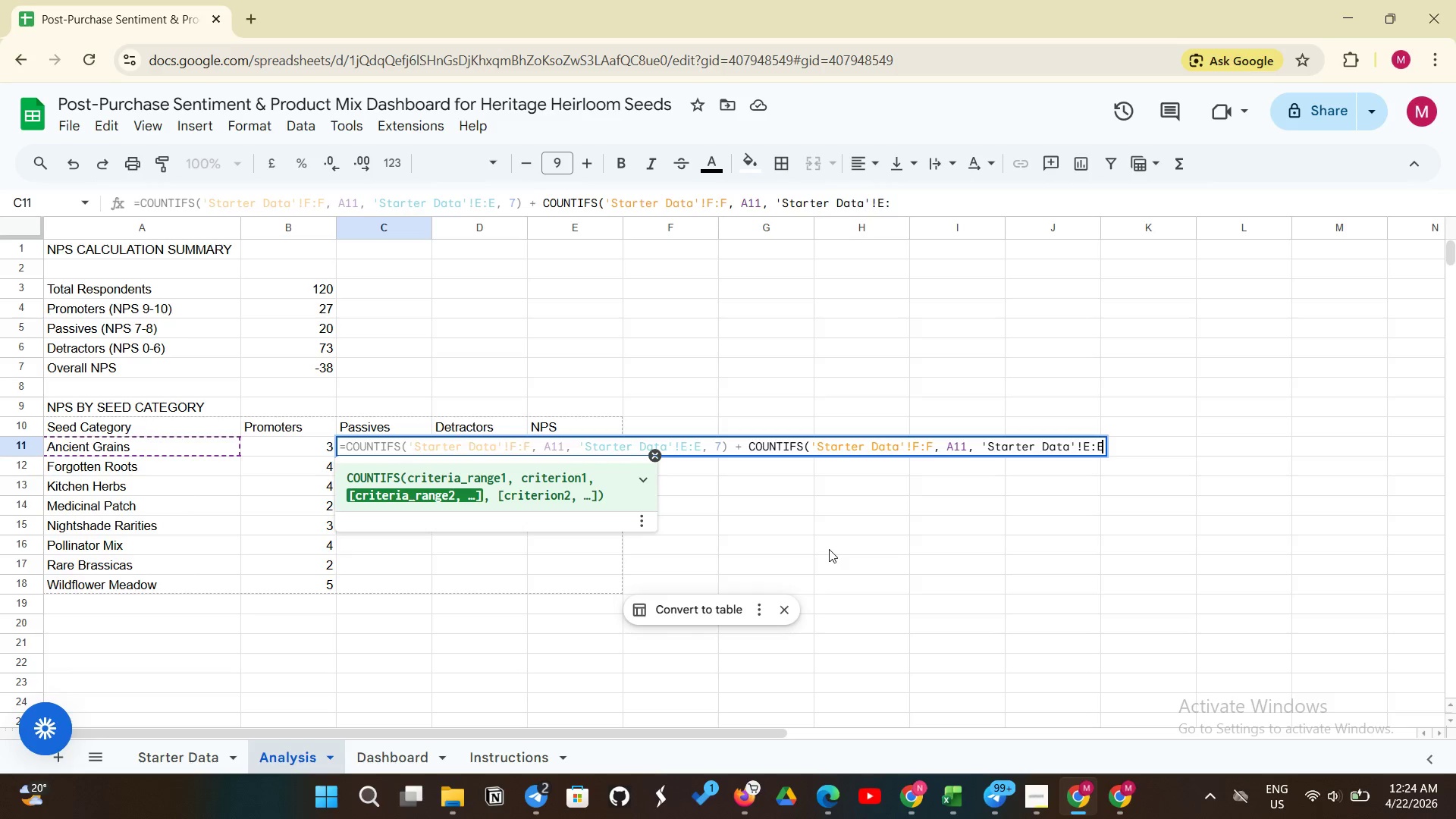 
key(Shift+E)
 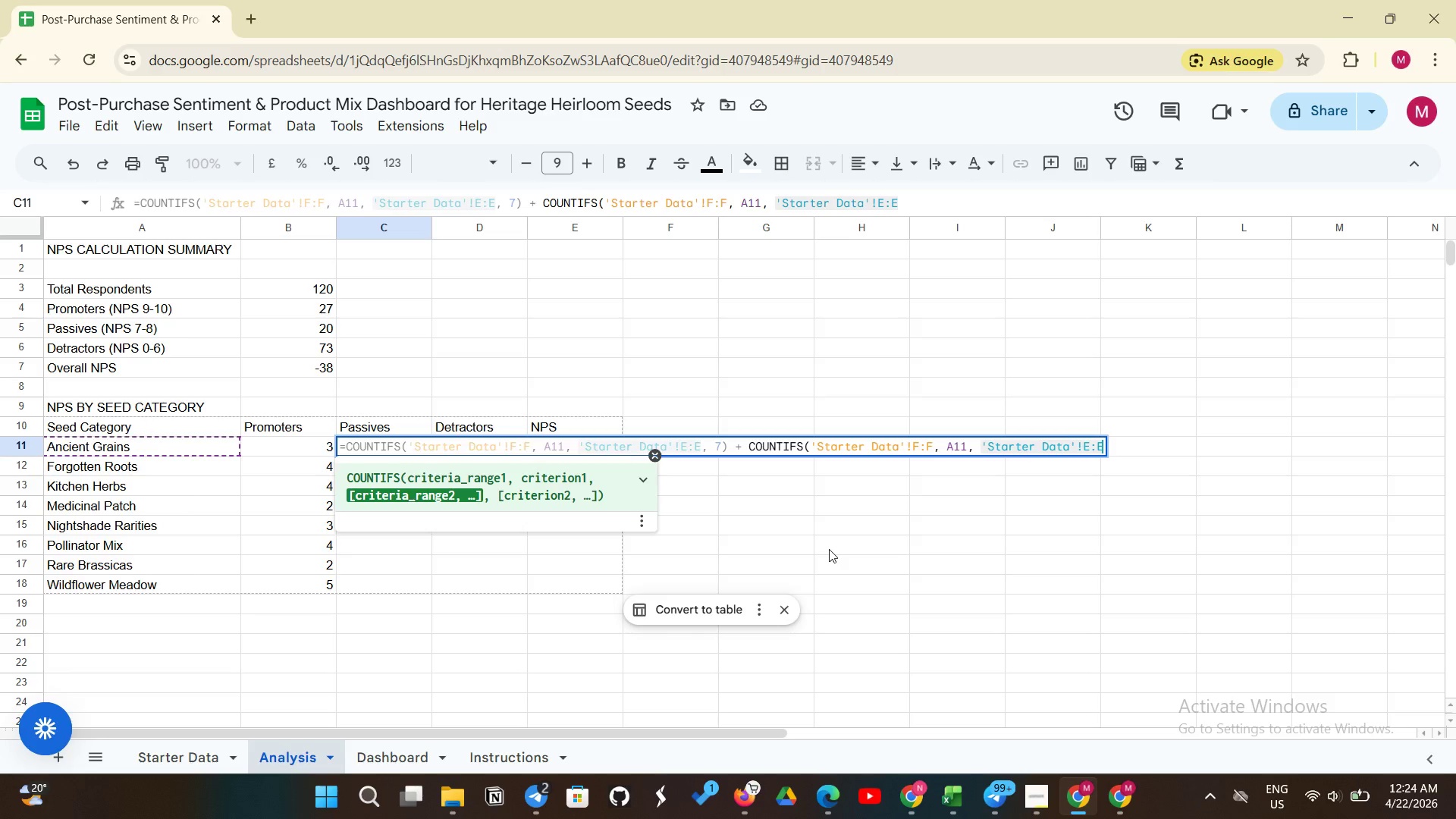 
key(Comma)
 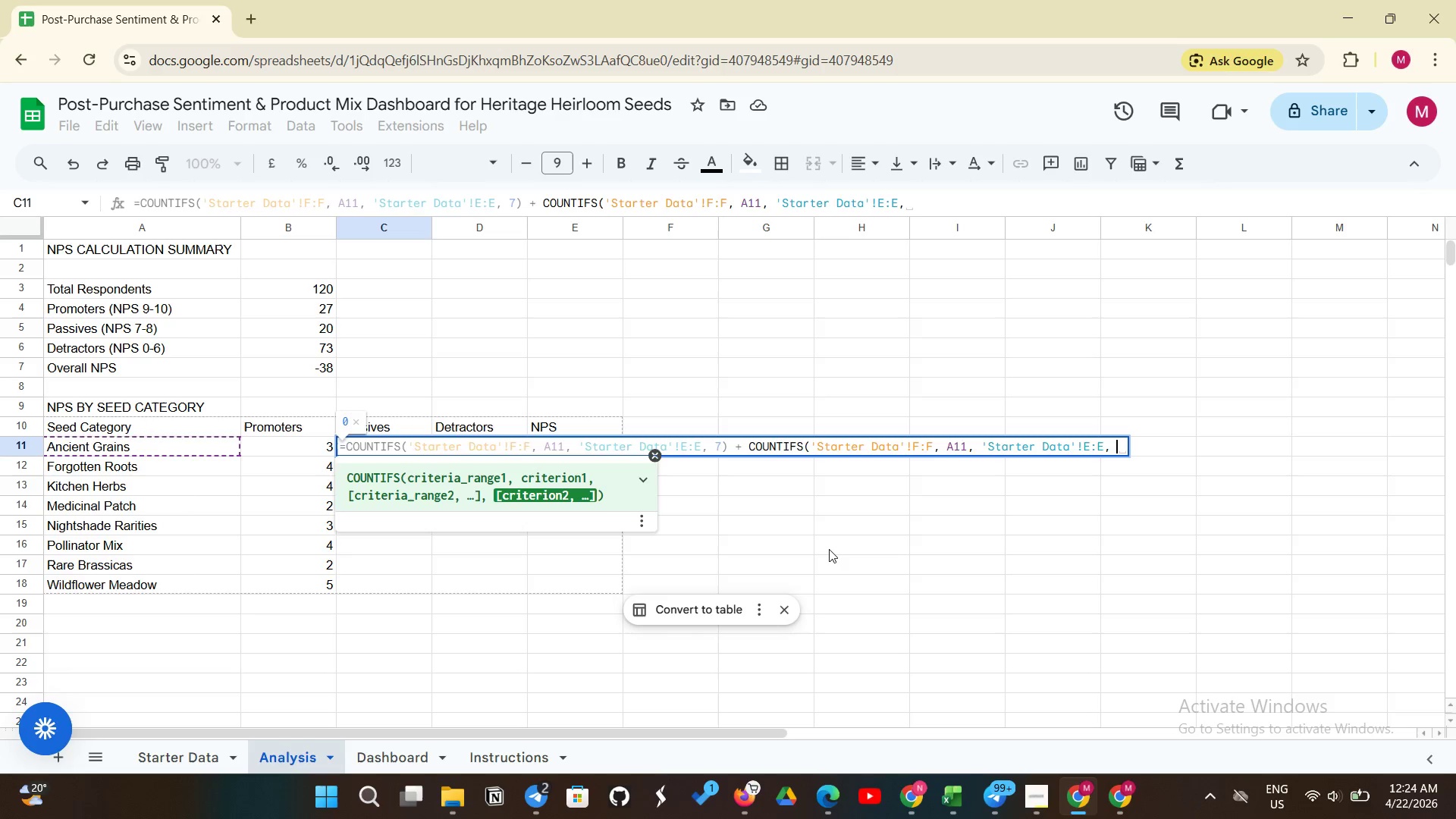 
key(Space)
 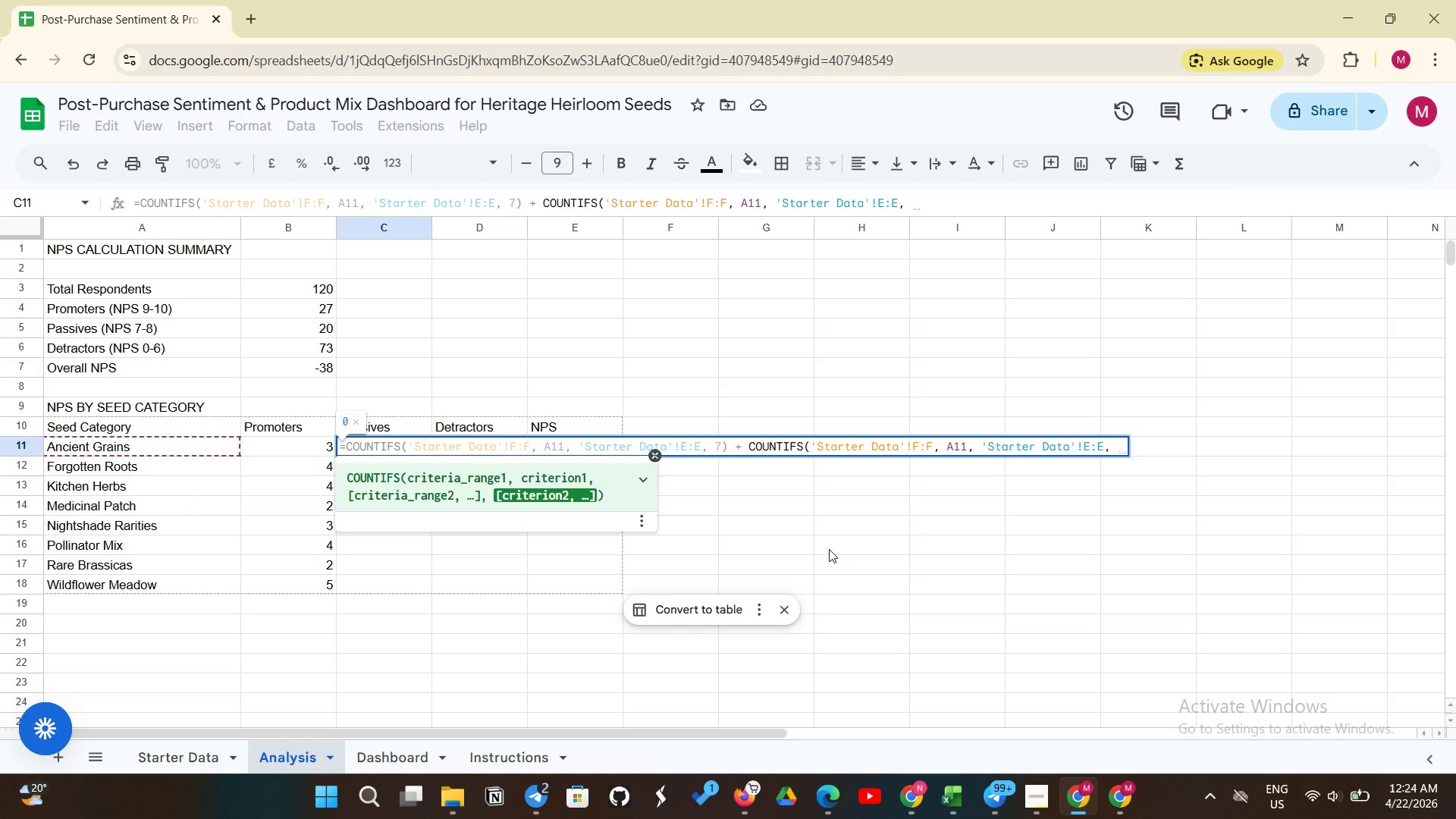 
key(8)
 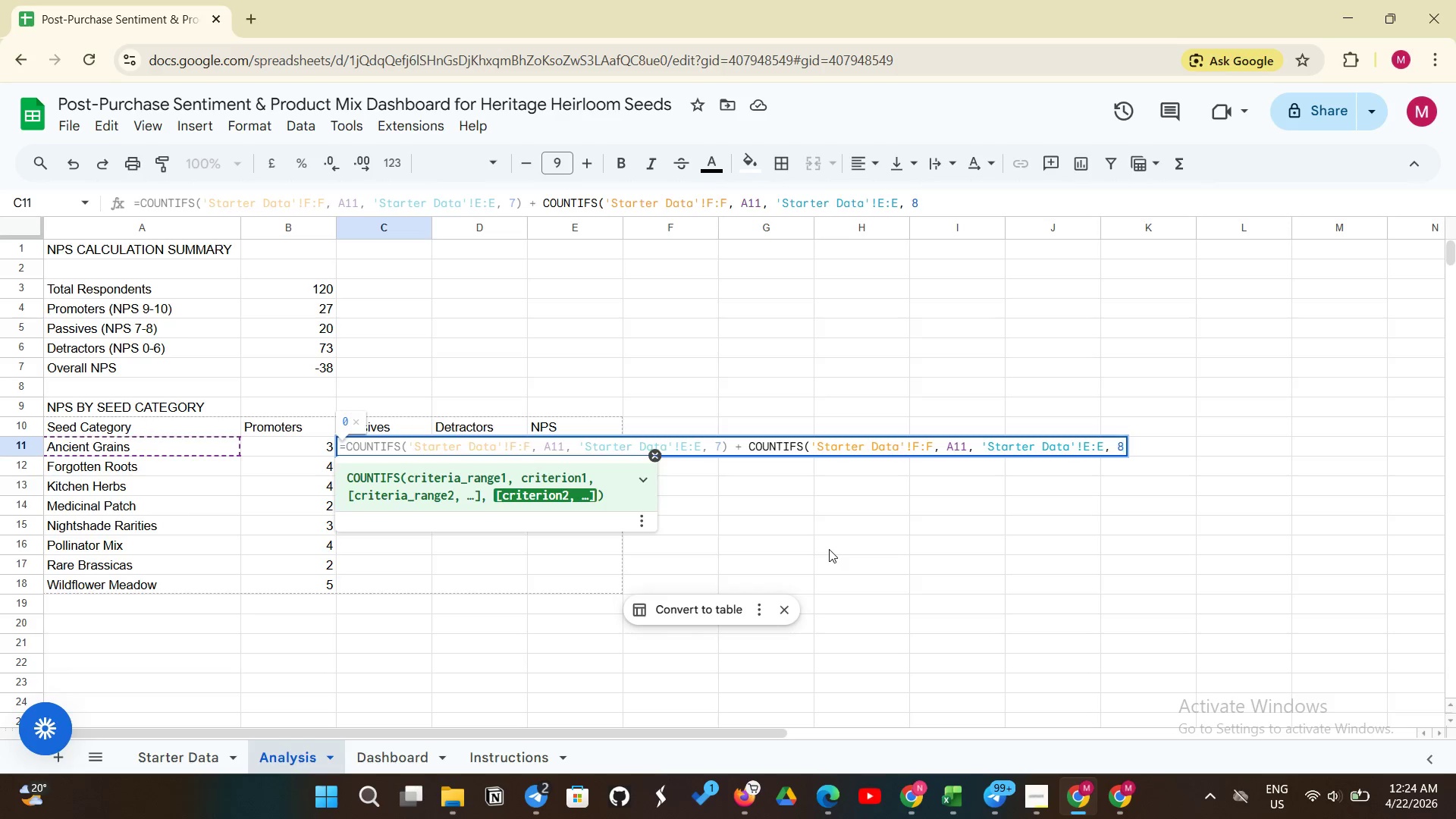 
key(Shift+ShiftLeft)
 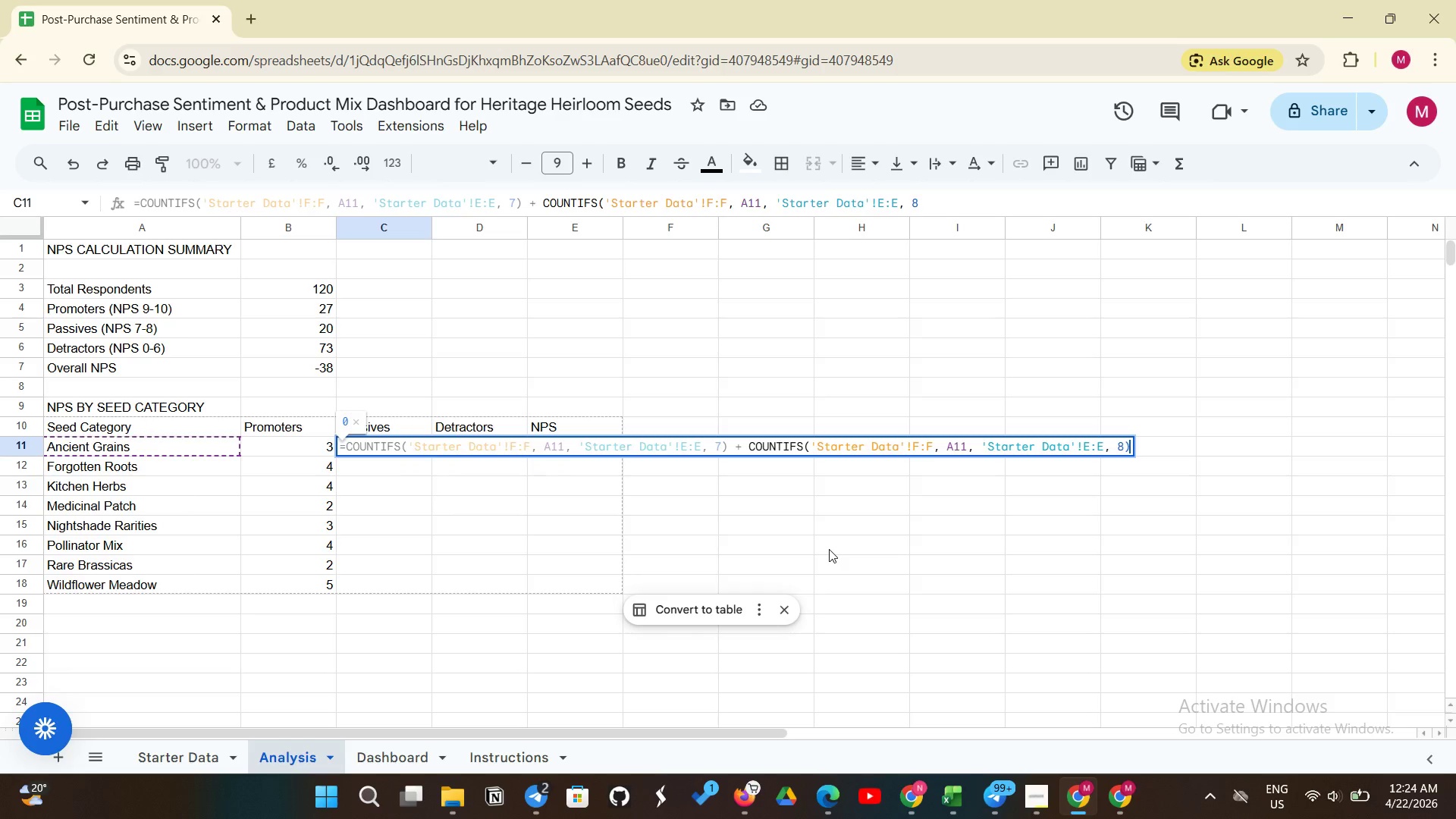 
key(Shift+0)
 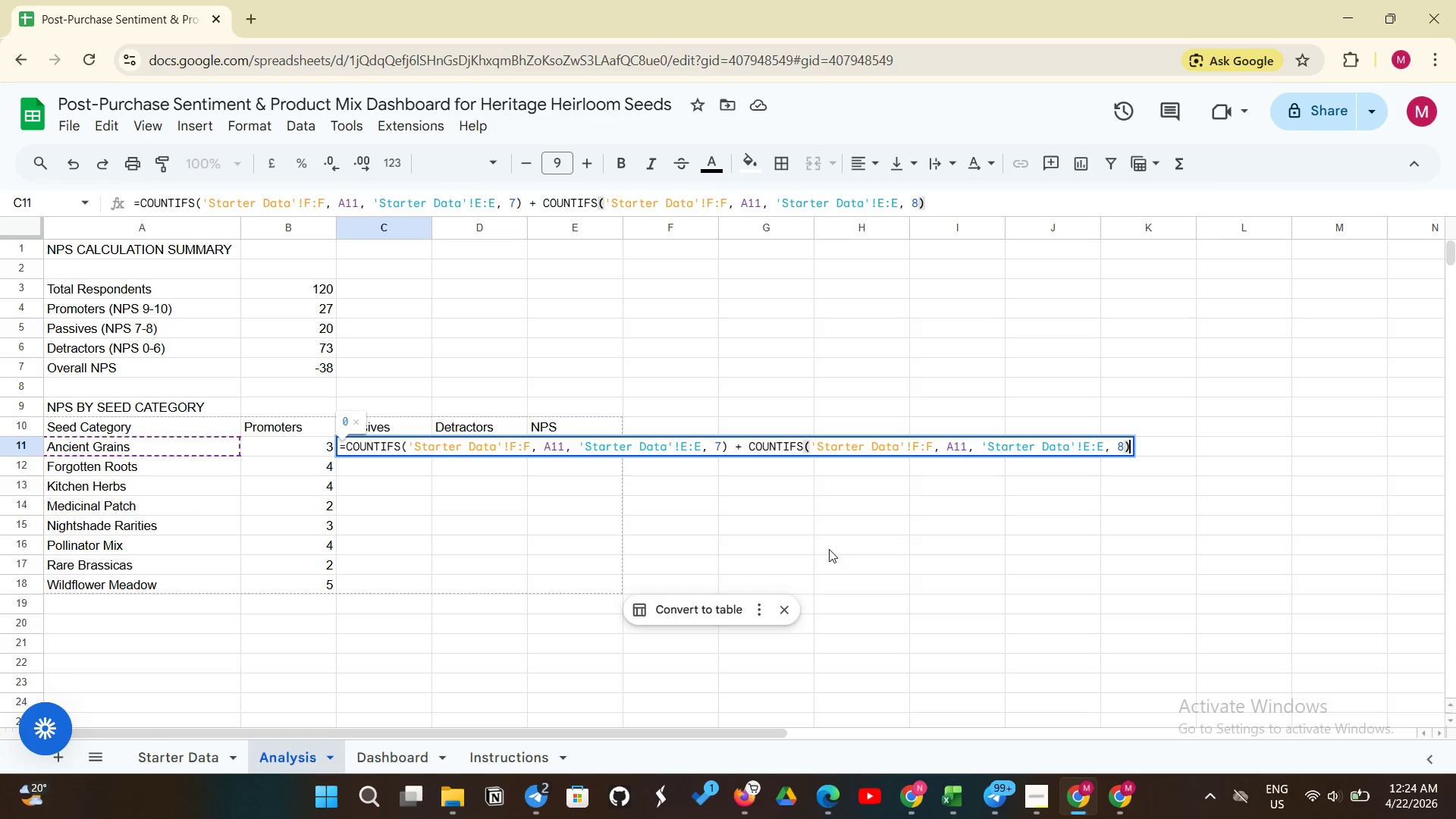 
wait(19.91)
 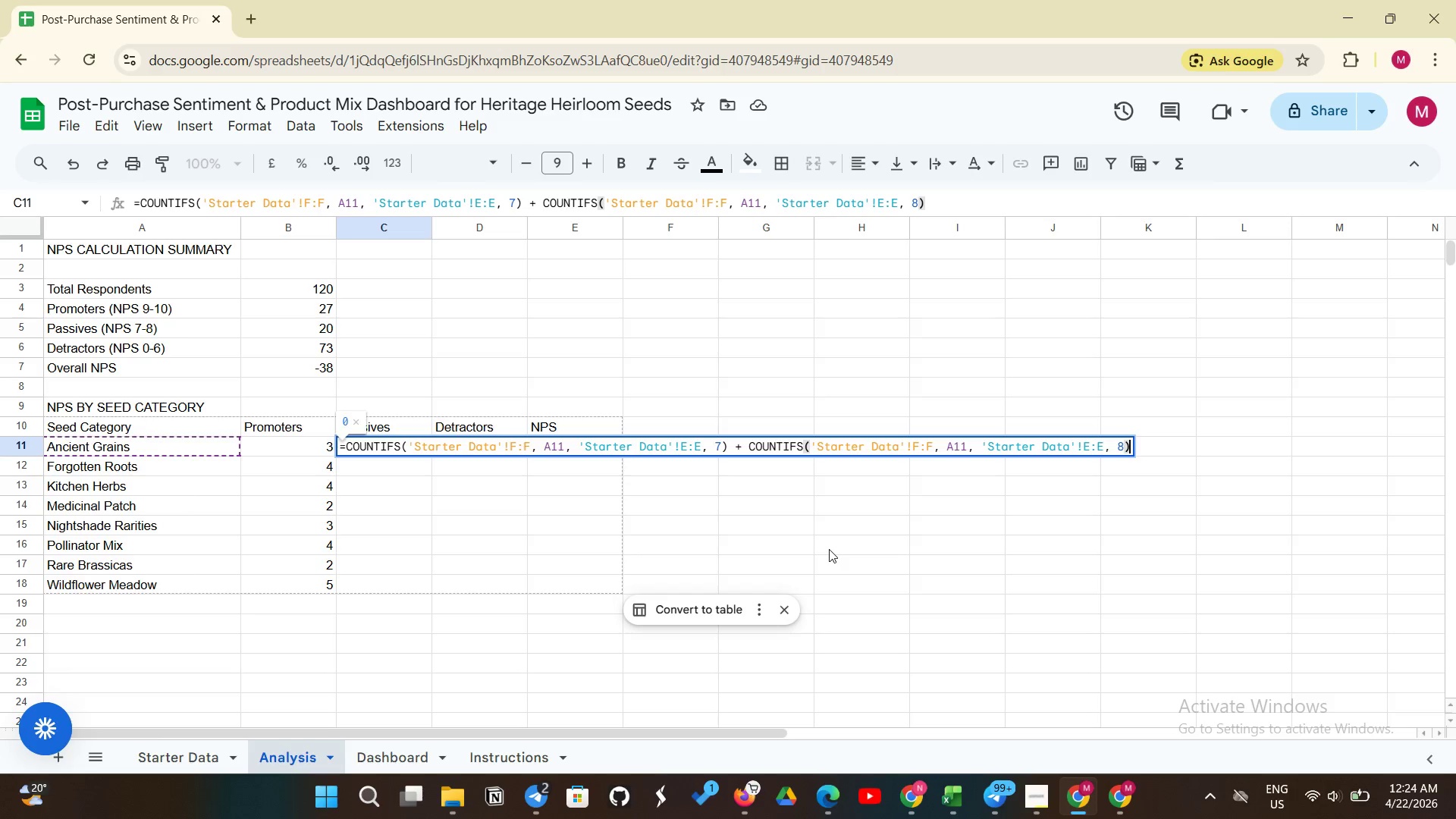 
key(Enter)
 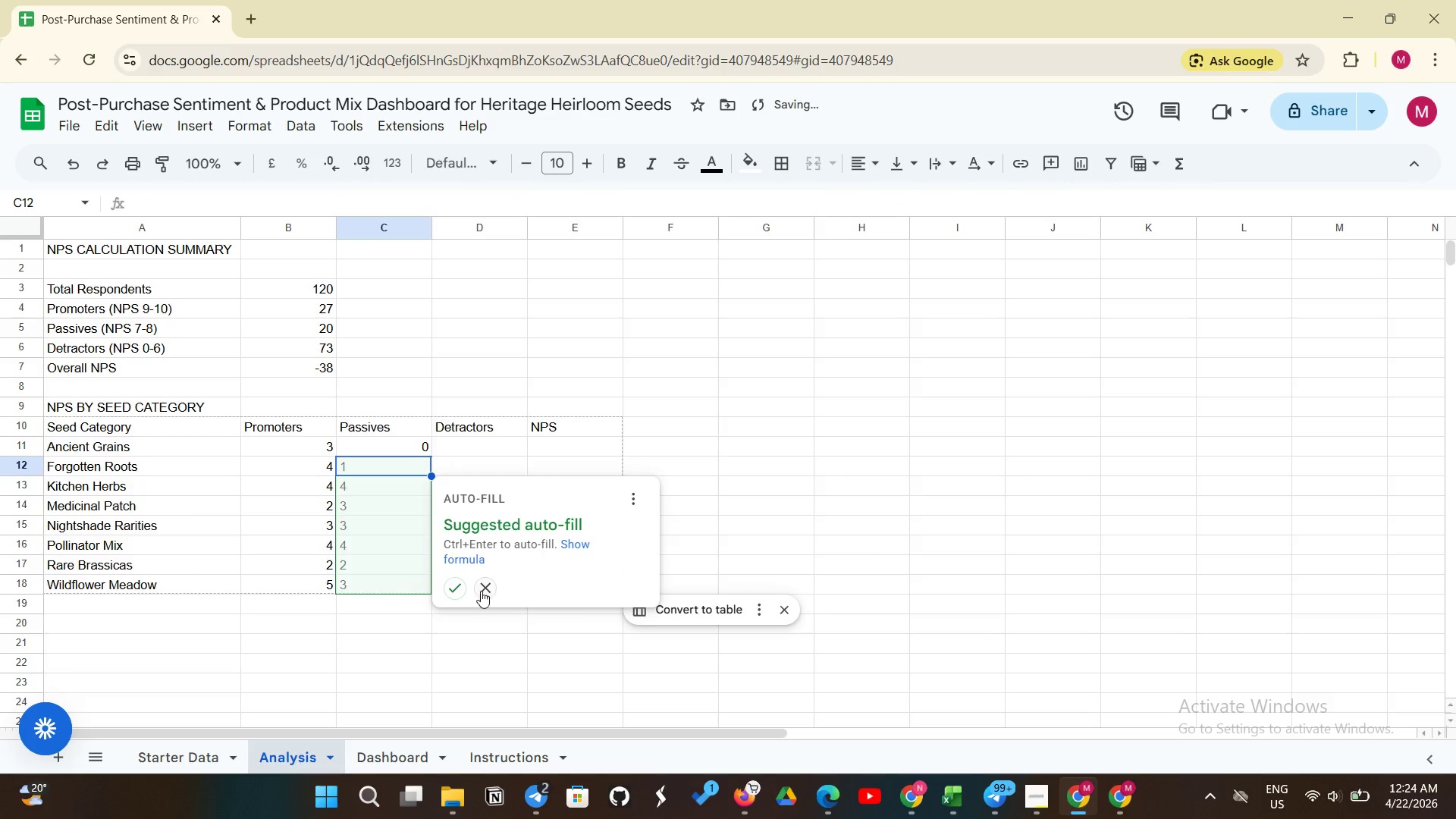 
left_click([451, 585])
 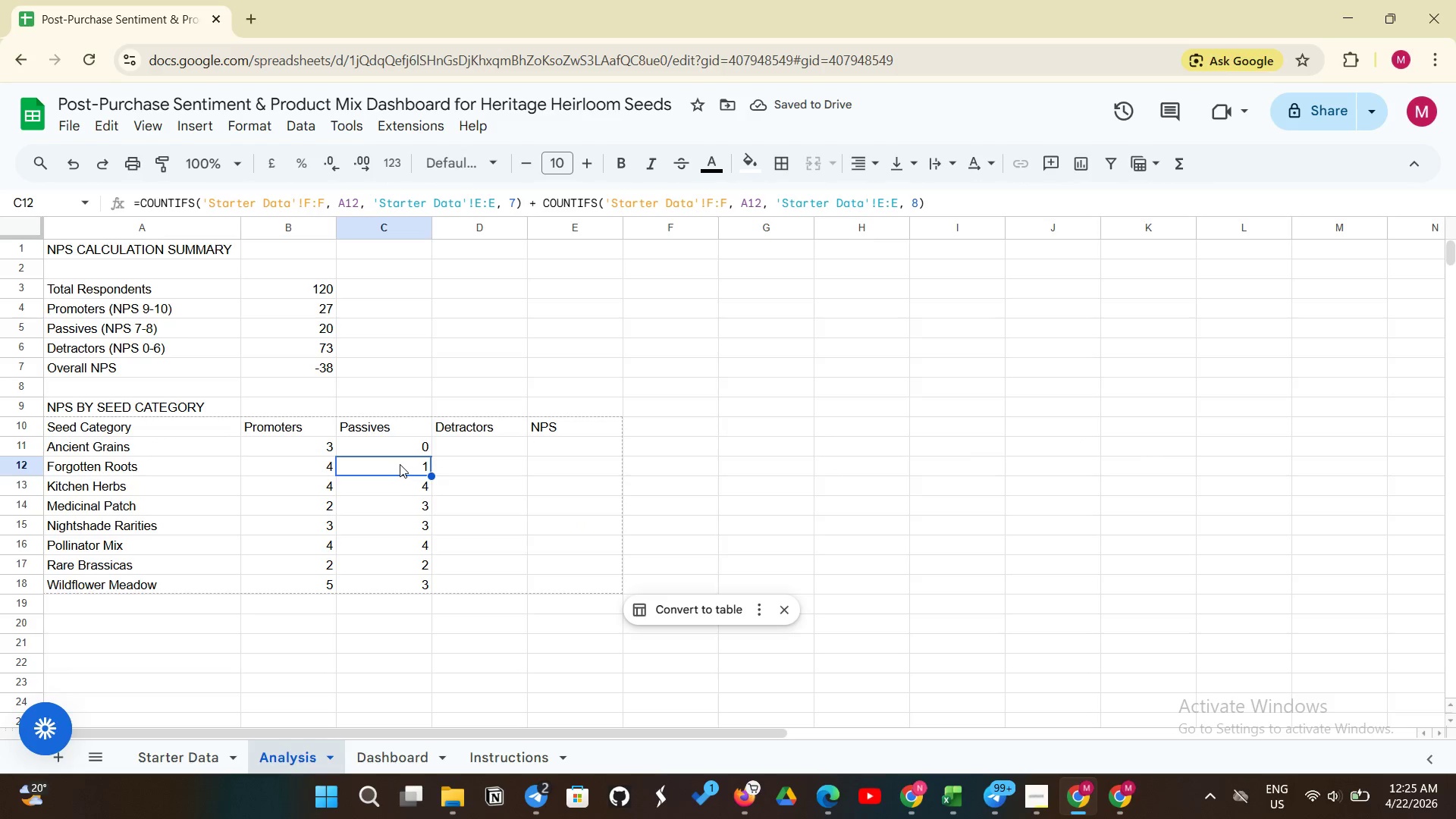 
wait(5.67)
 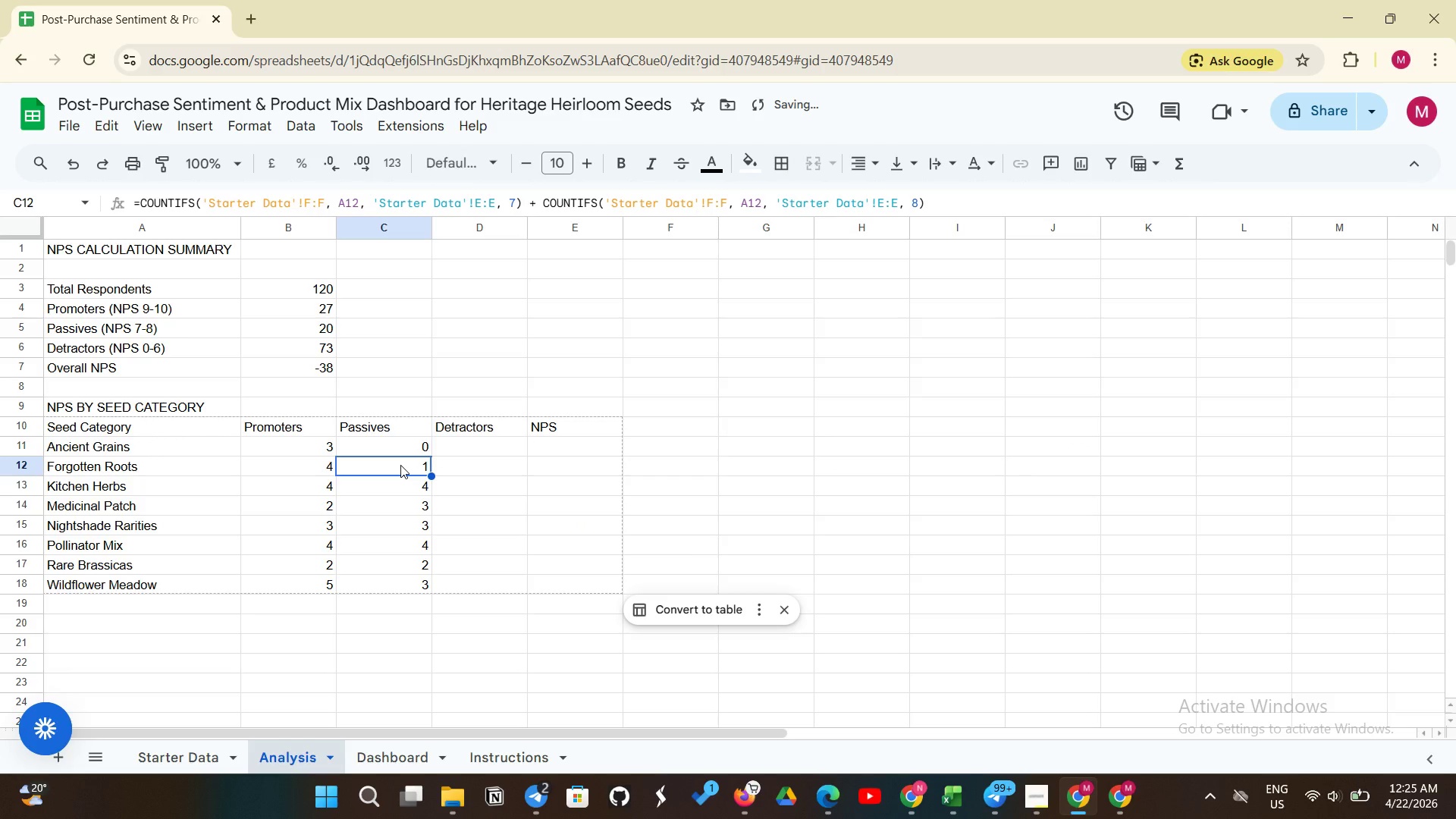 
left_click([459, 440])
 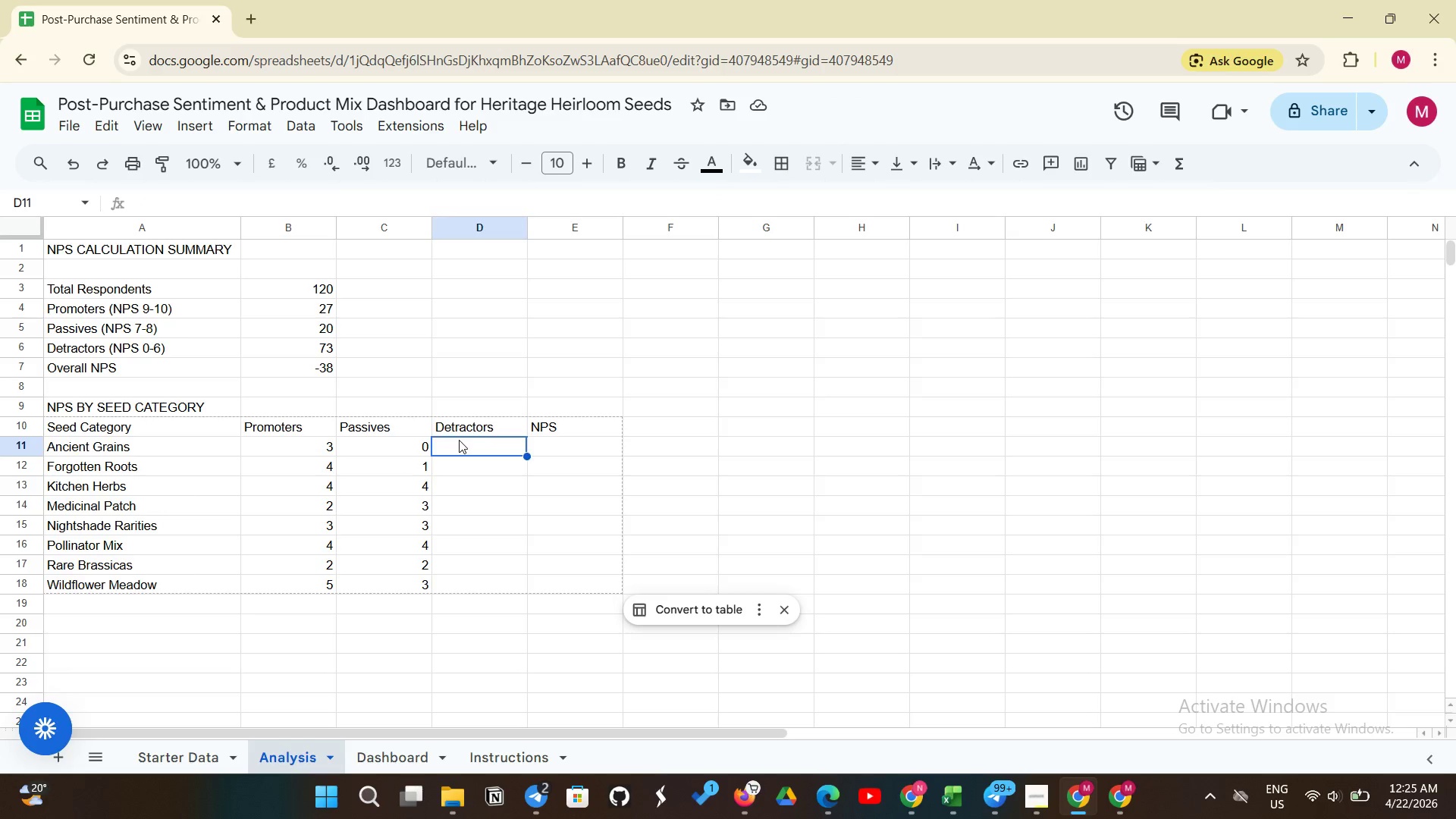 
type(=COUNTIF)
 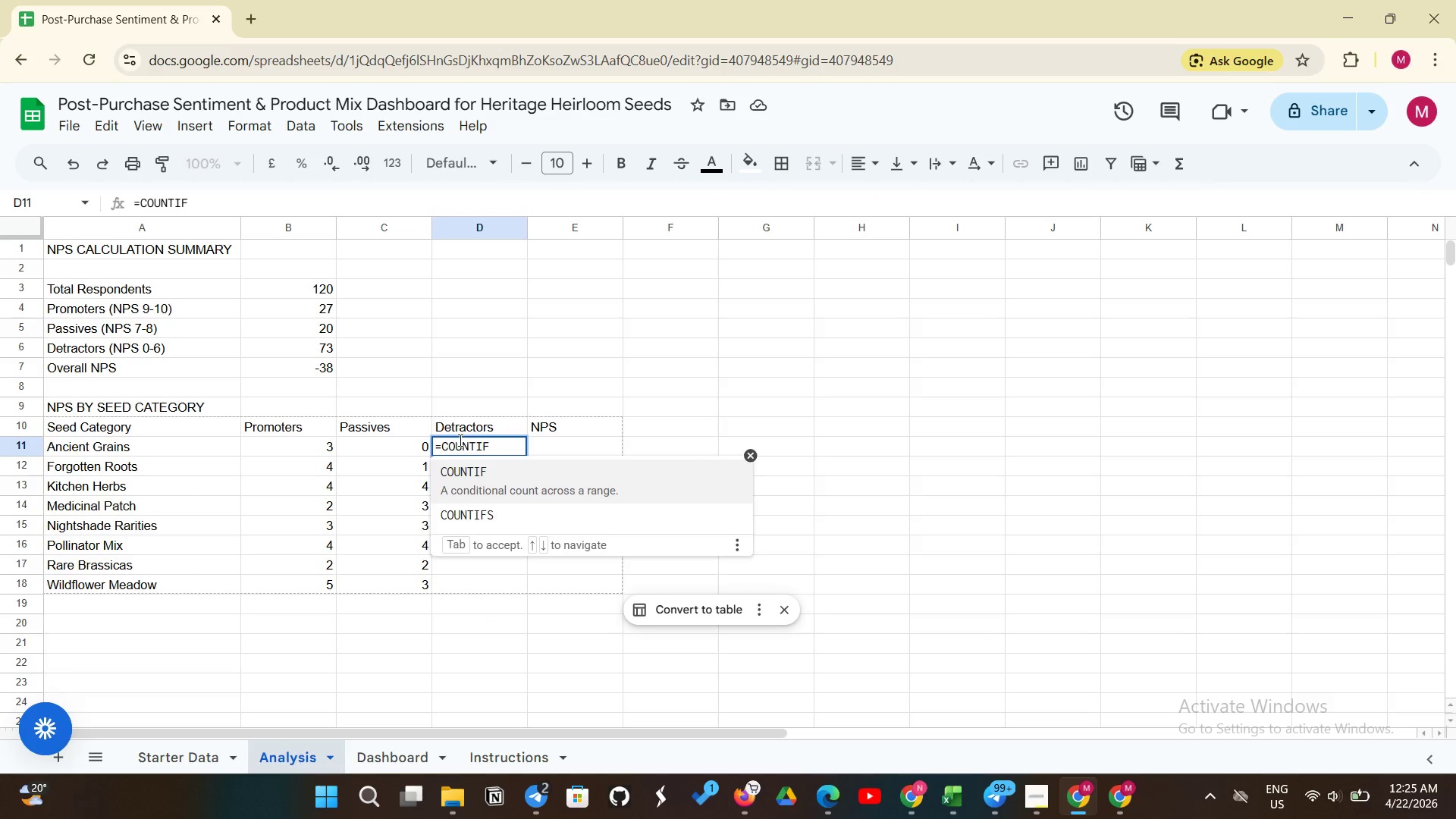 
type(S('Starter Data'!F:F)
 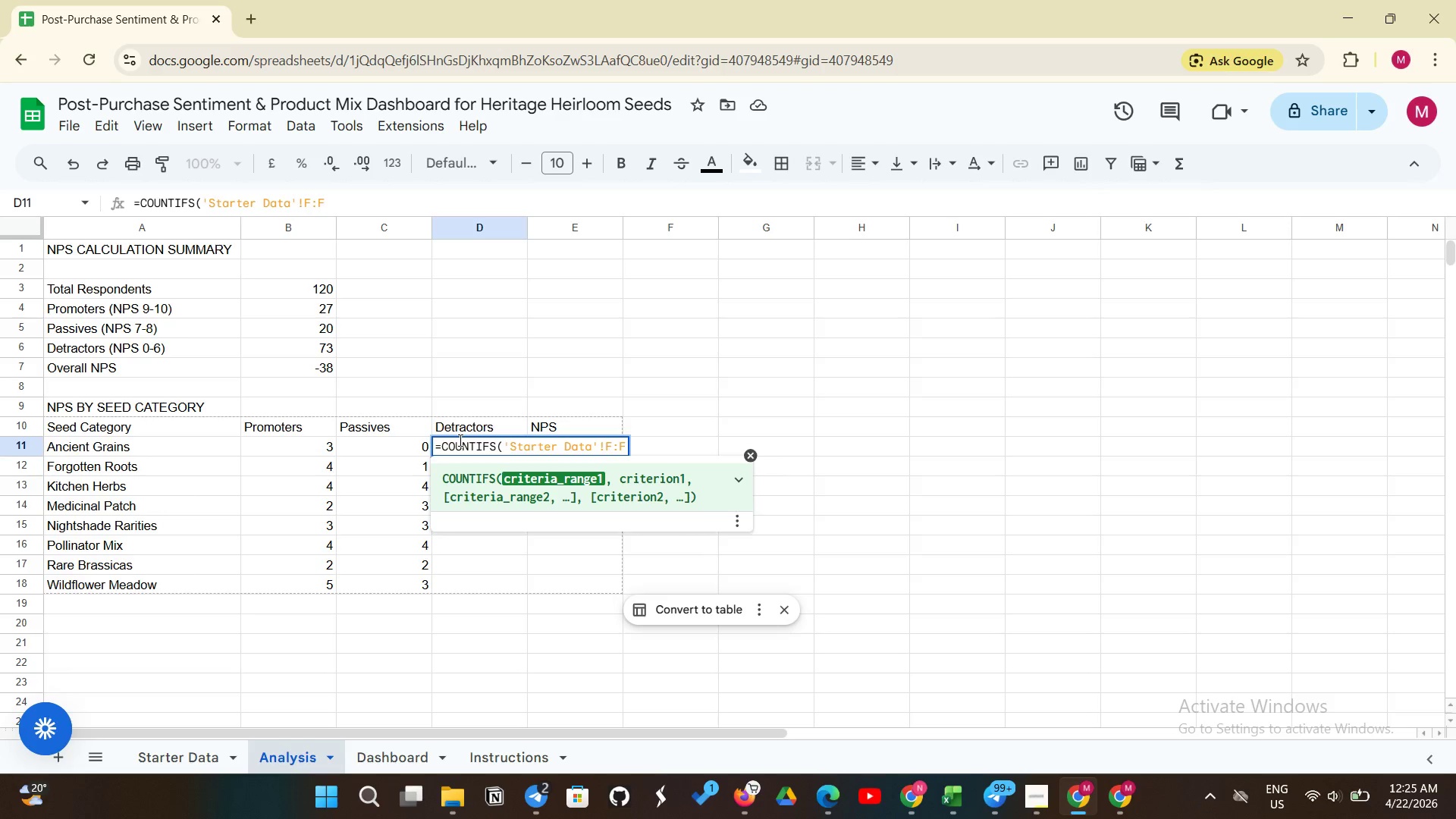 
type(, A11)
 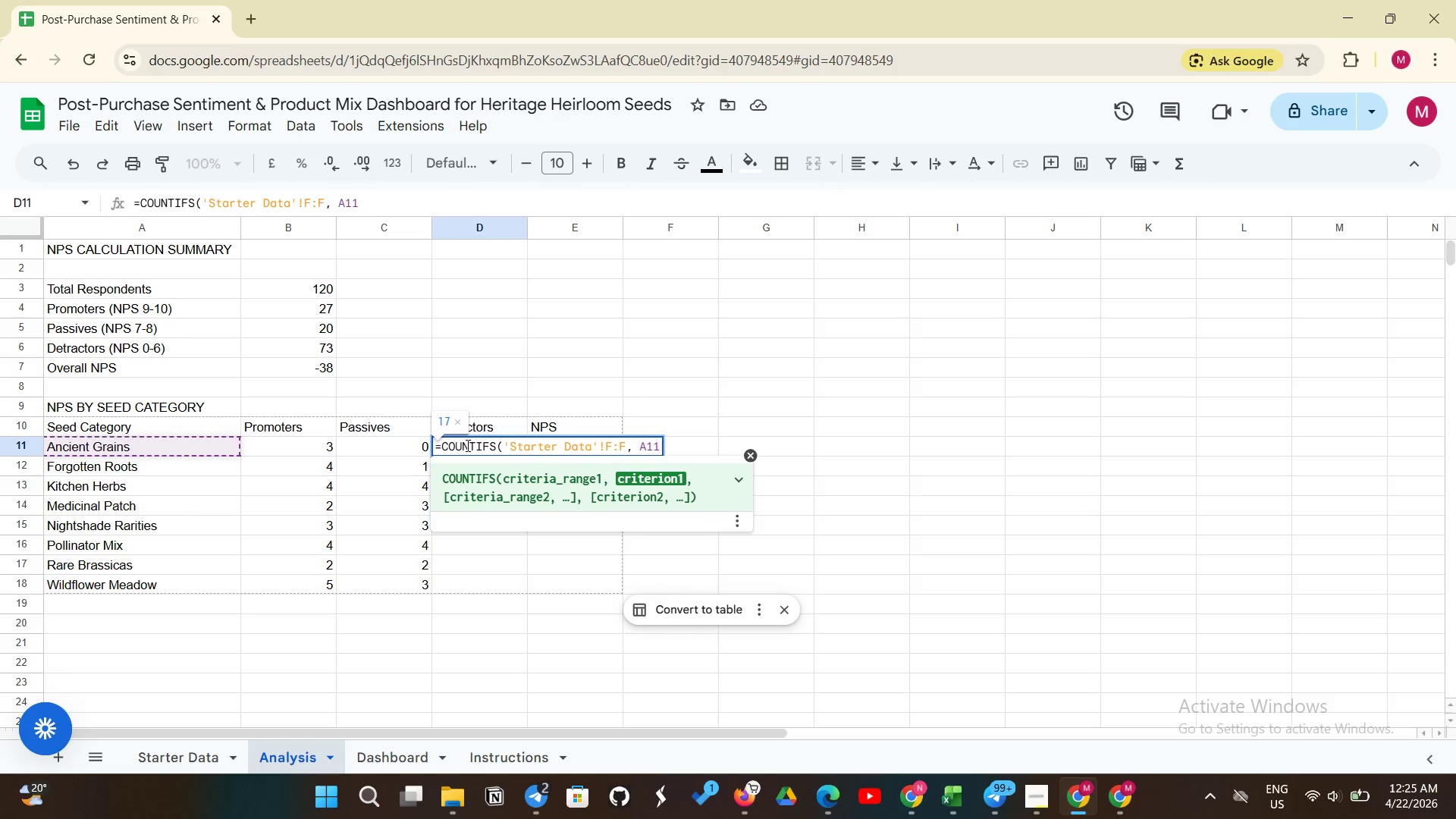 
wait(6.27)
 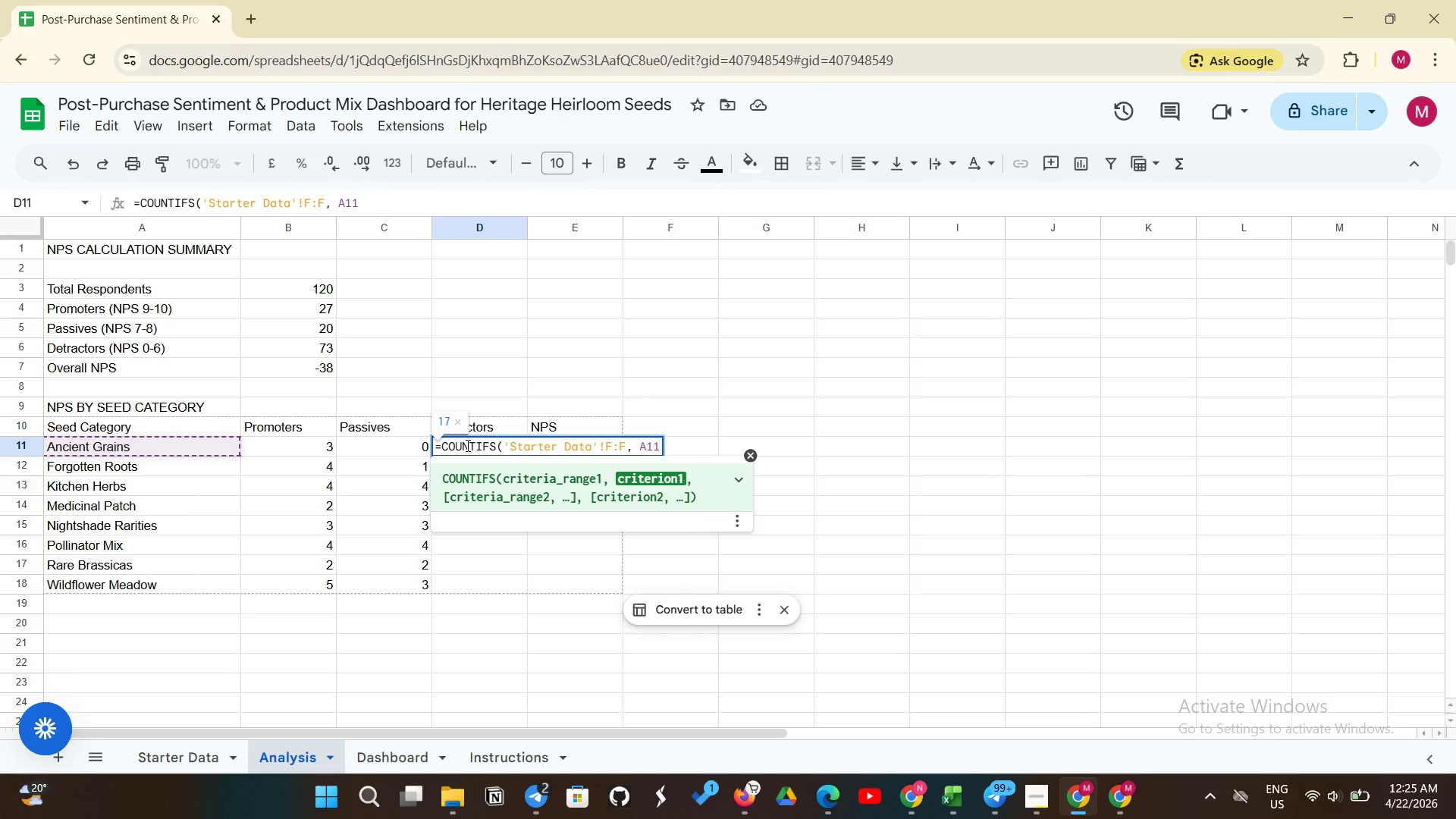 
type(, 'Starter)
 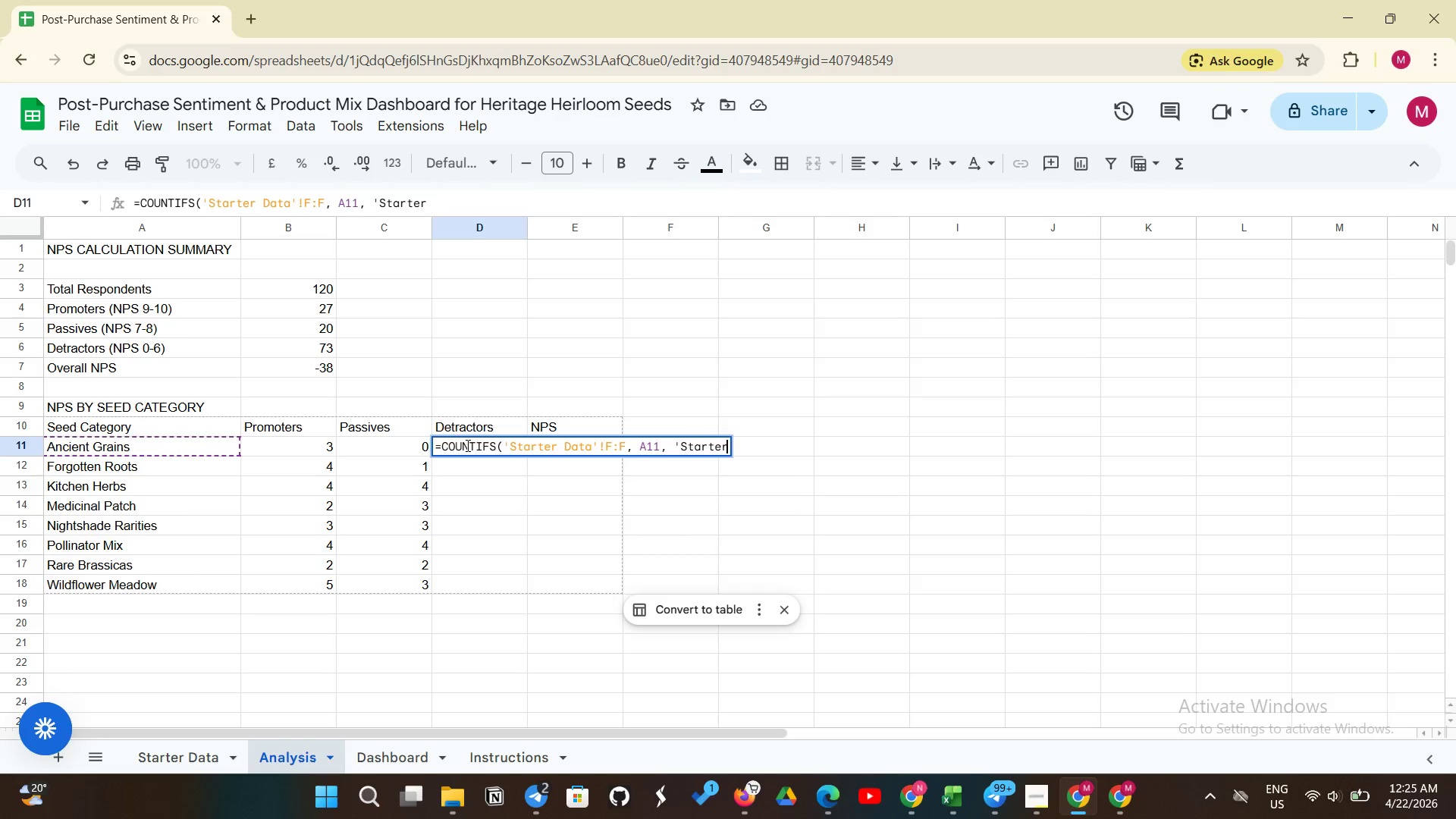 
type( Data'!E:E, "<)
 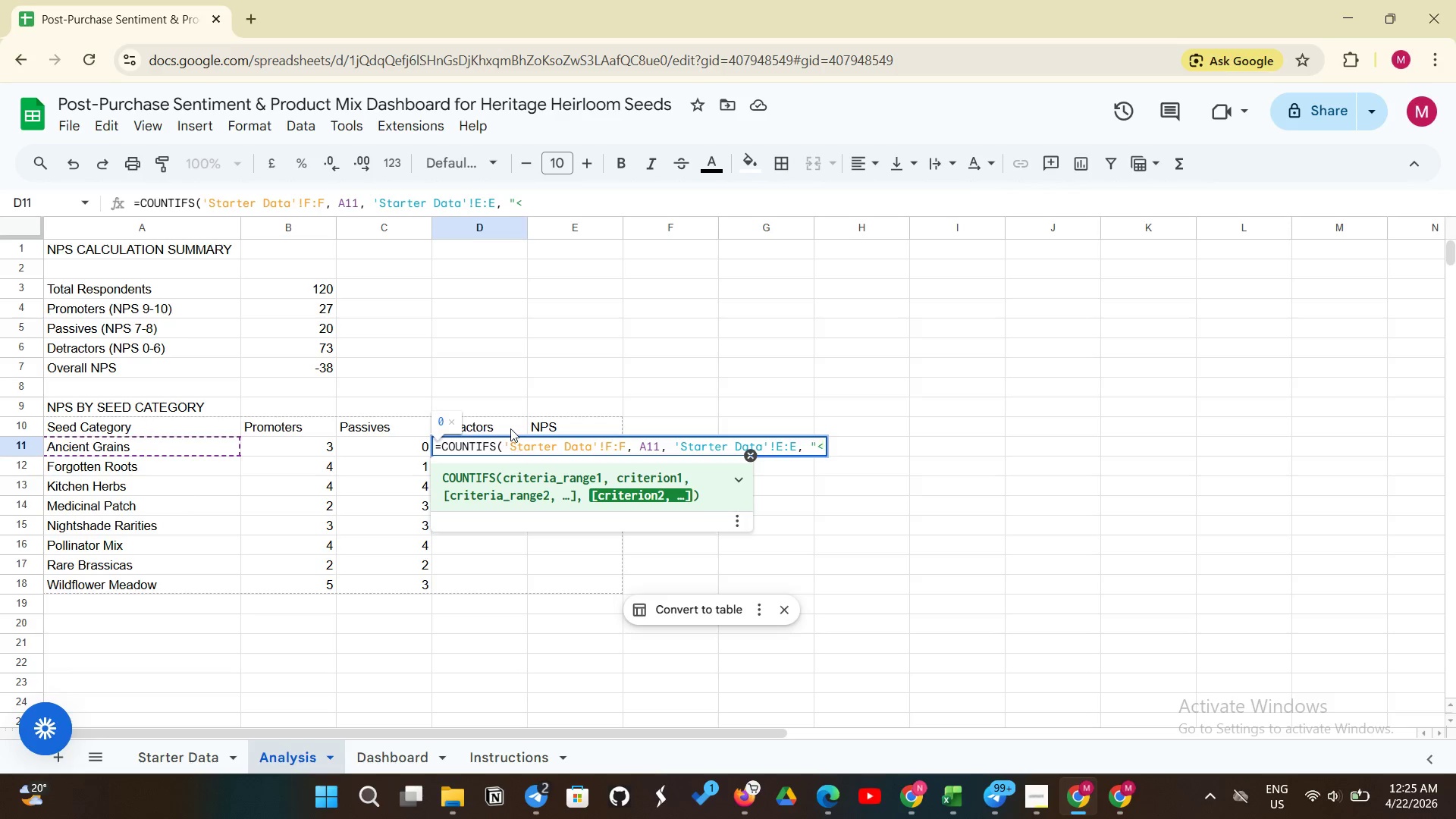 
key(Equal)
 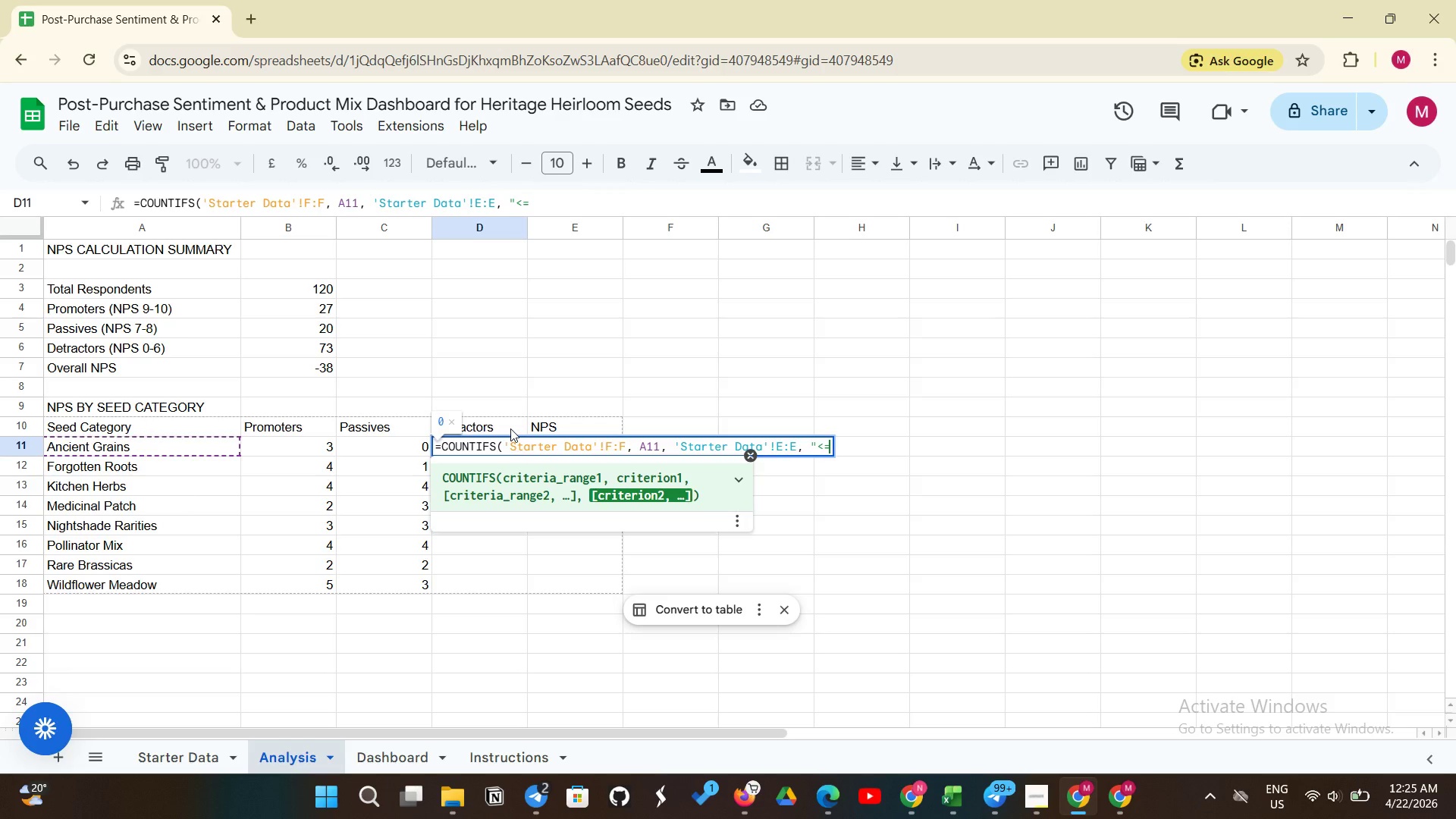 
key(6)
 